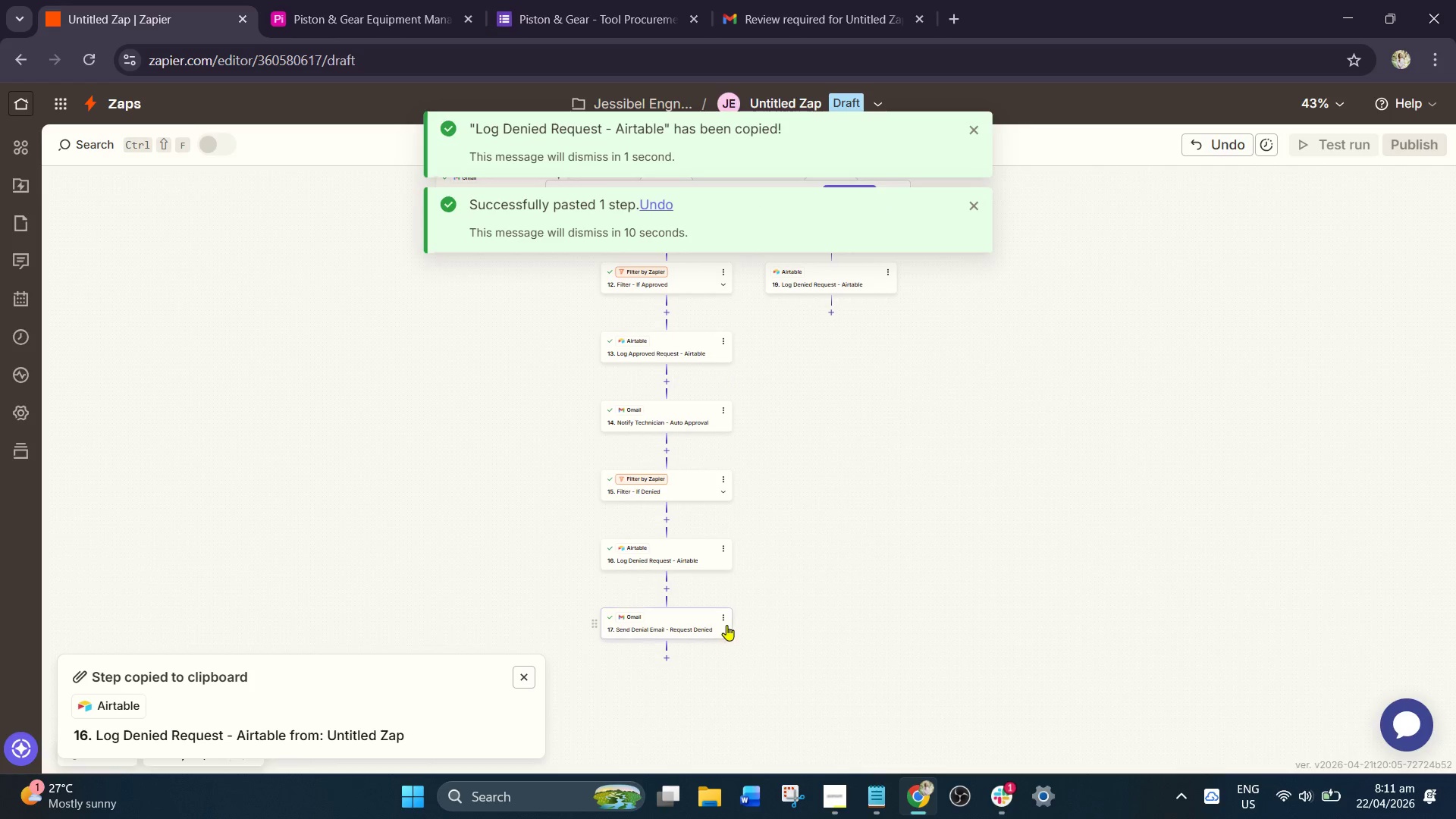 
left_click([723, 617])
 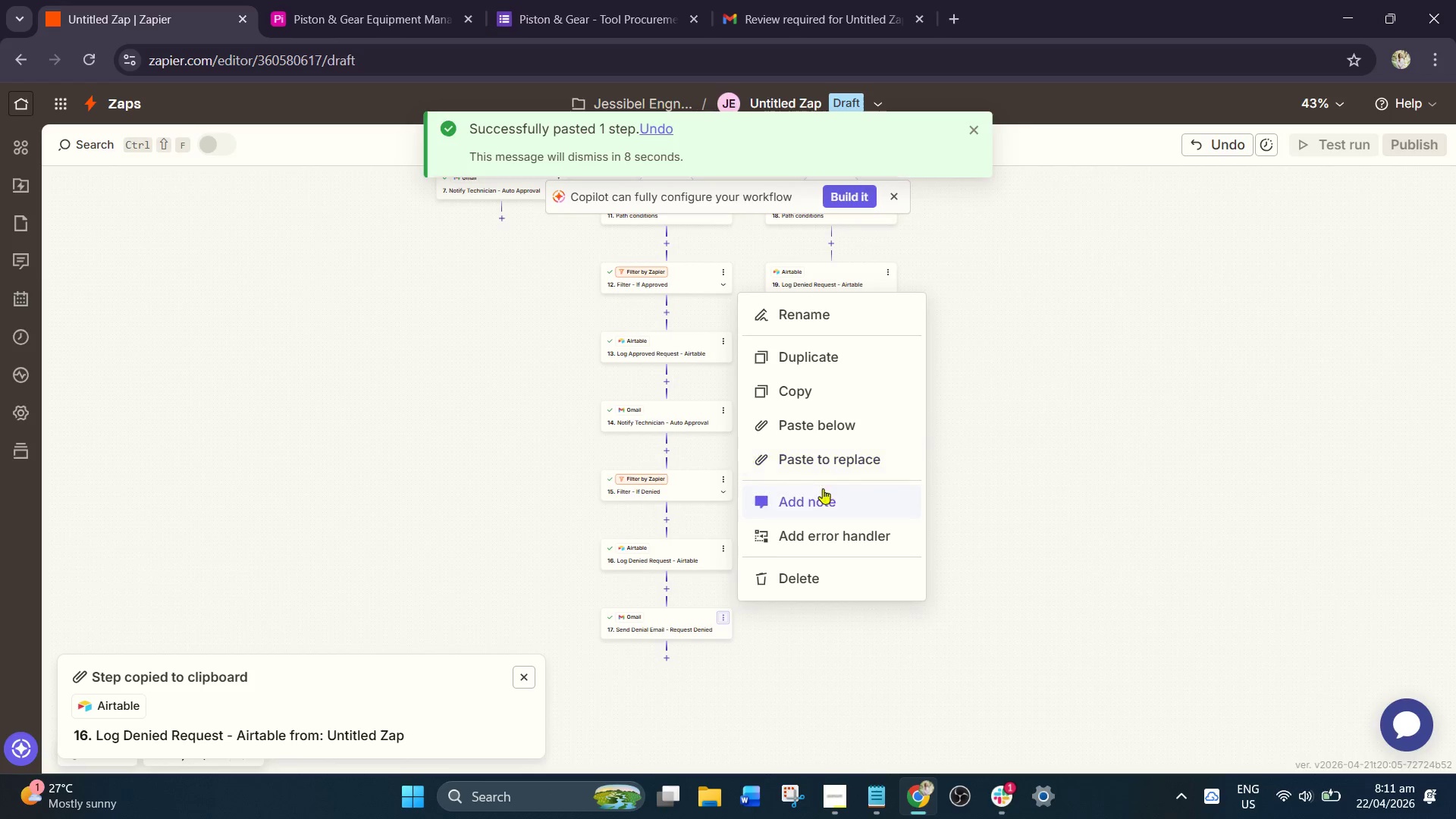 
left_click([812, 393])
 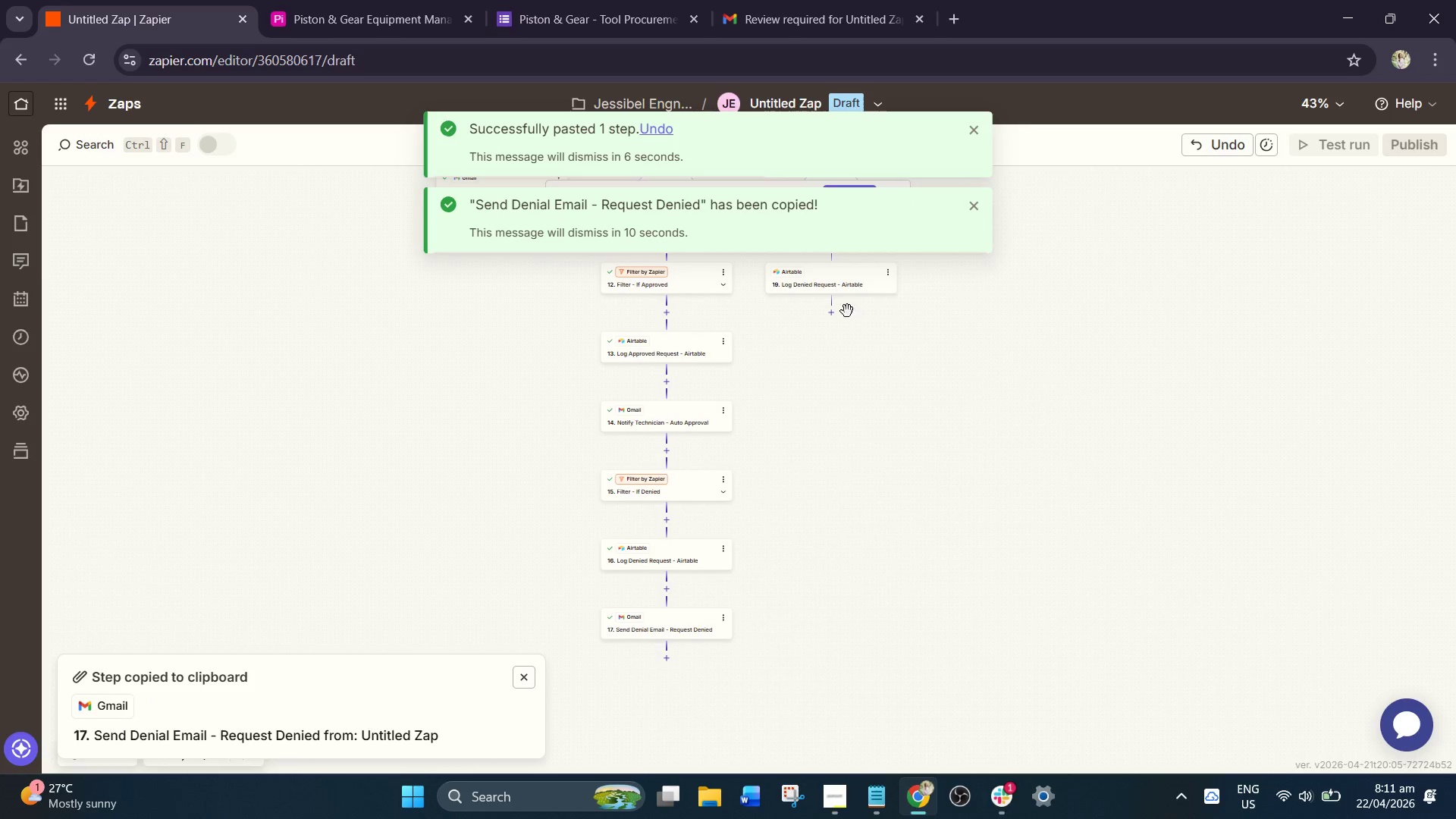 
left_click([832, 318])
 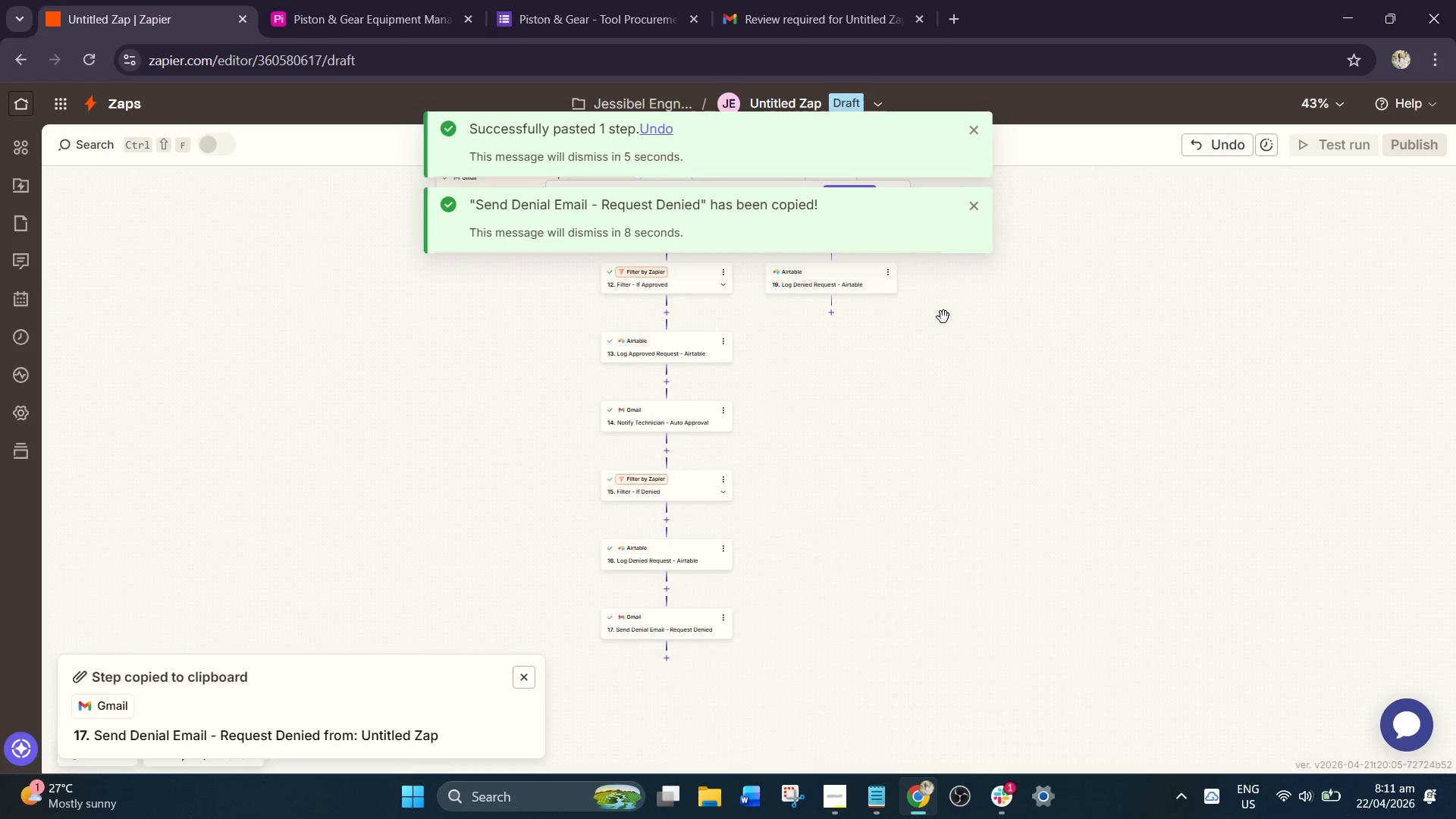 
hold_key(key=ControlLeft, duration=0.62)
 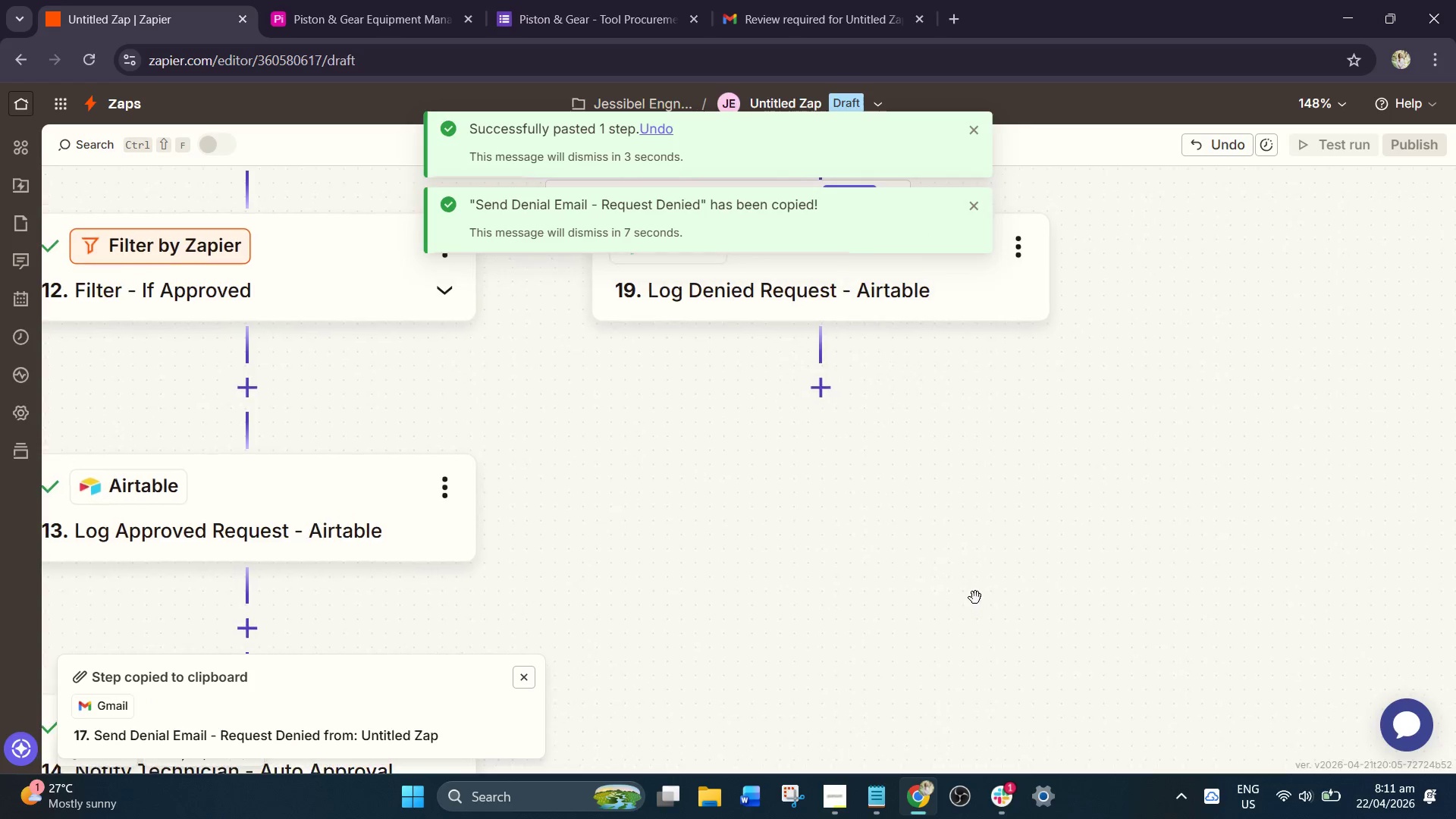 
left_click_drag(start_coordinate=[942, 390], to_coordinate=[973, 597])
 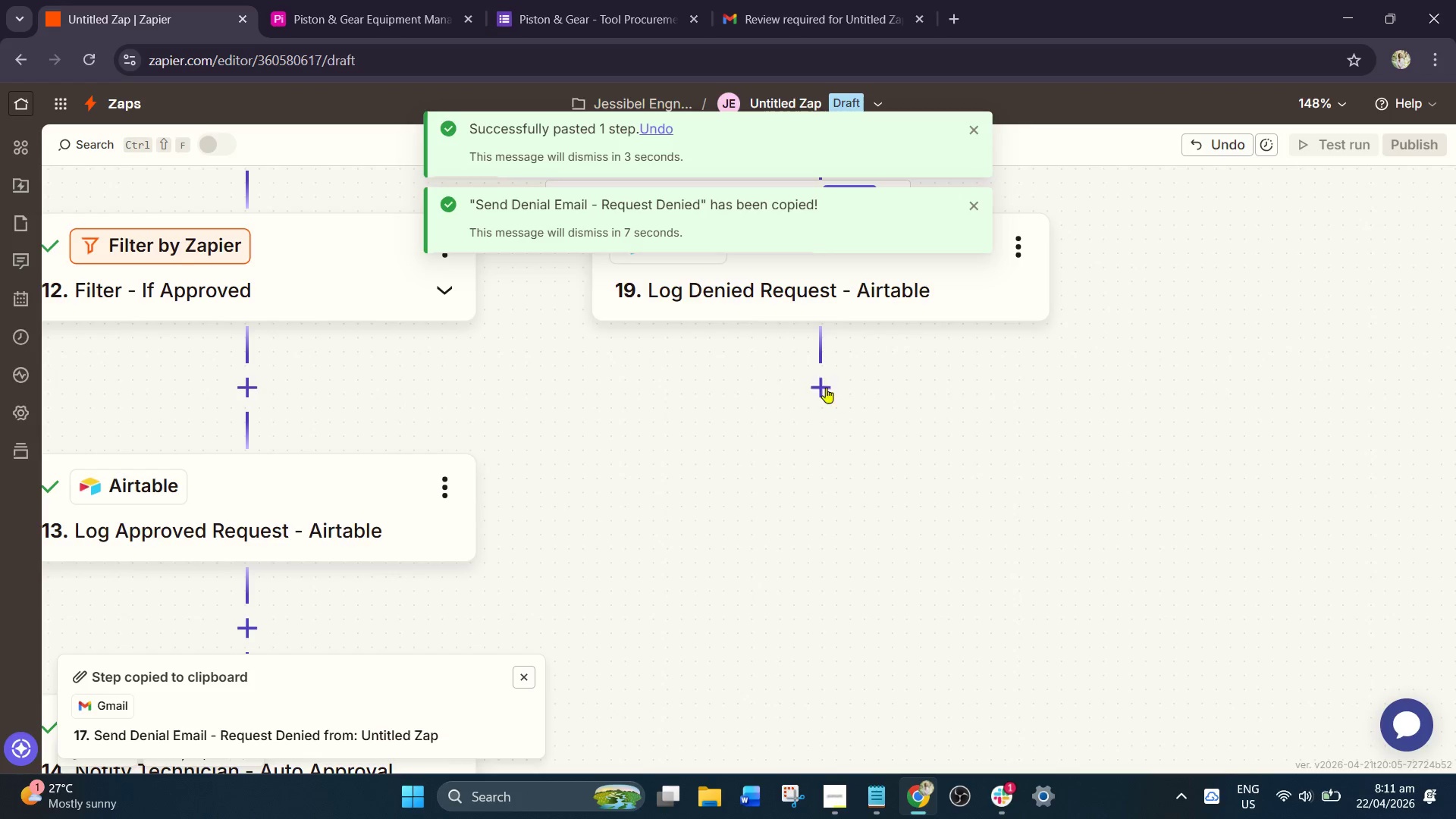 
scroll: coordinate [849, 346], scroll_direction: up, amount: 9.0
 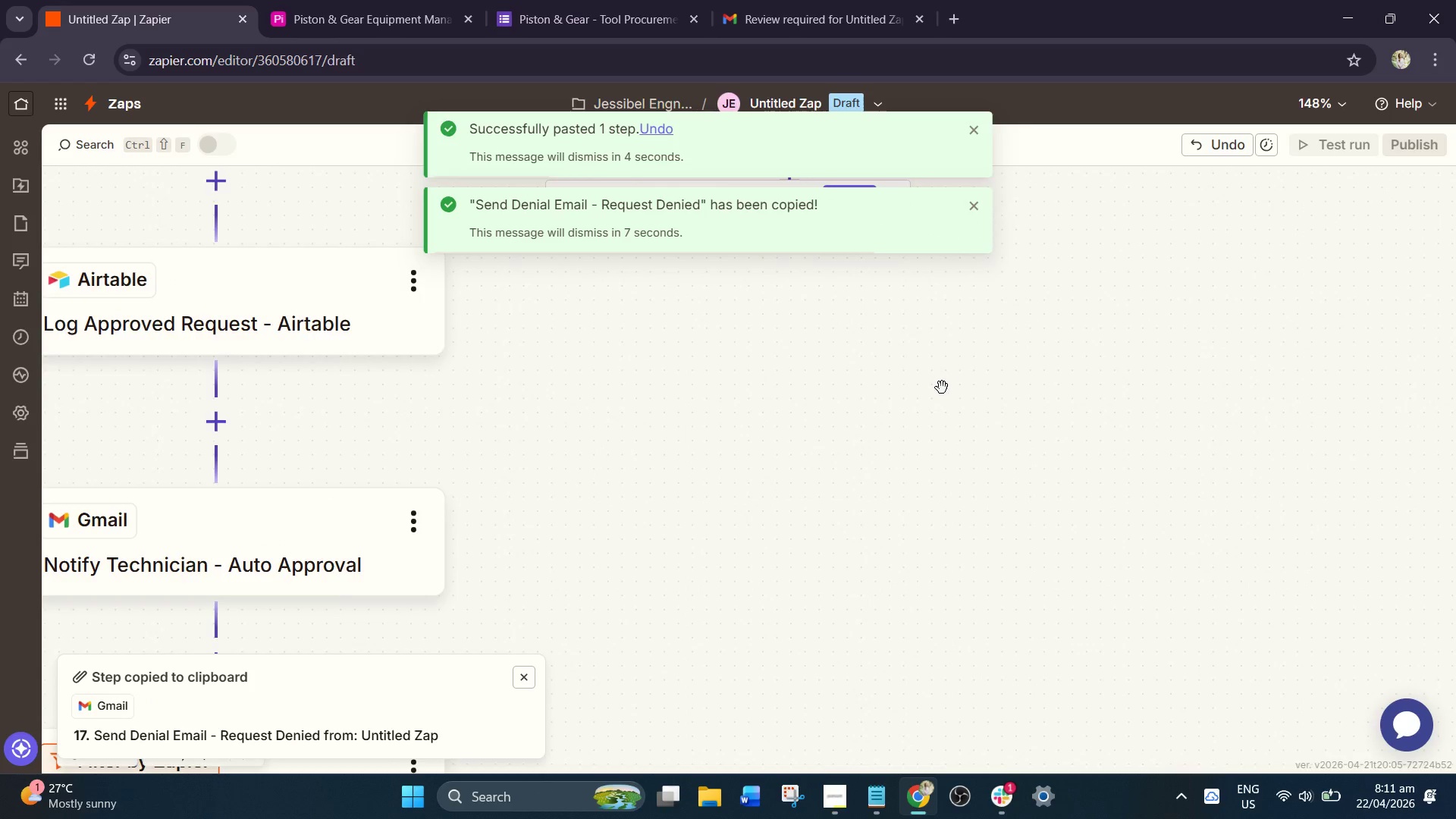 
left_click([824, 384])
 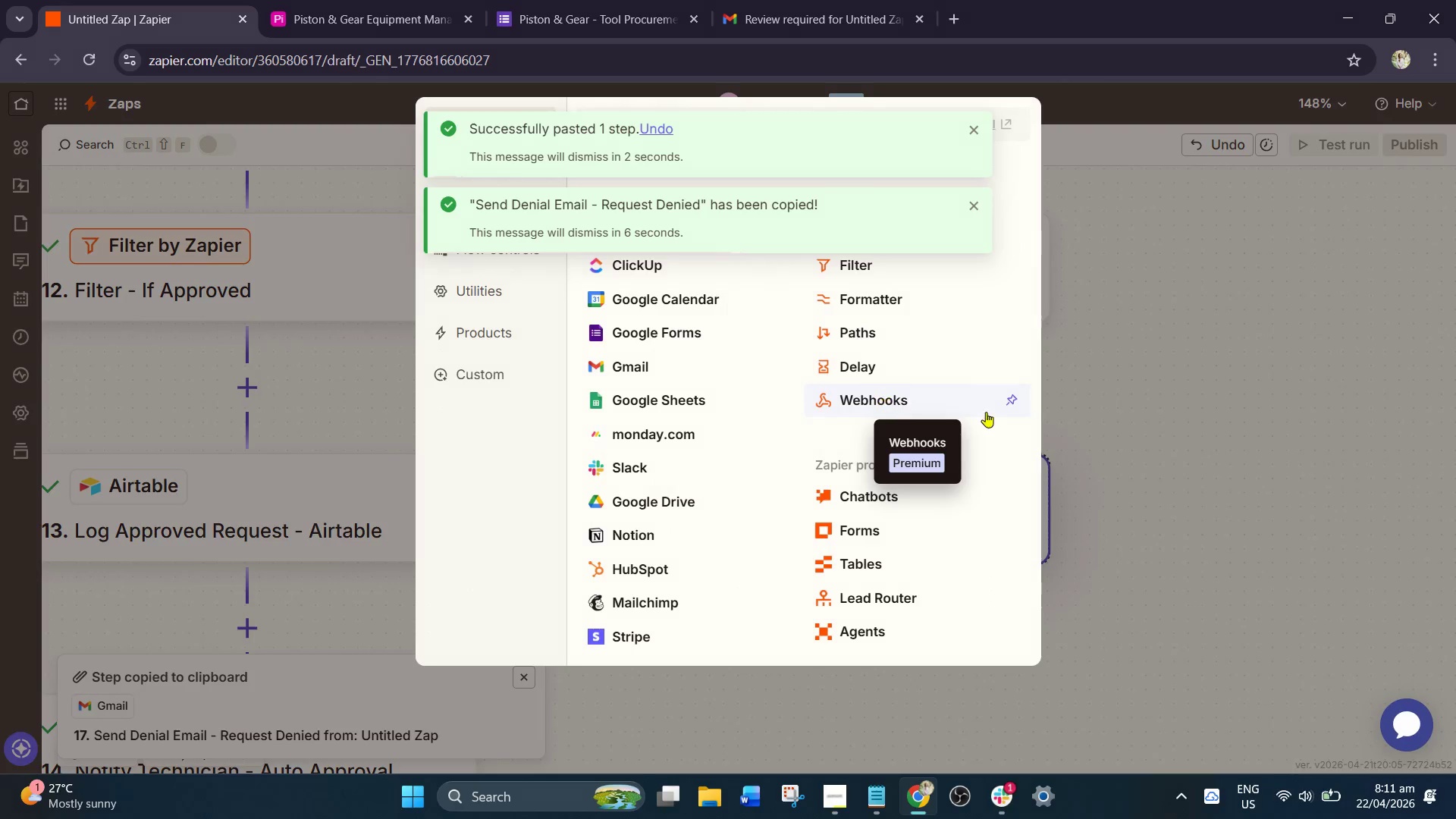 
left_click([1087, 416])
 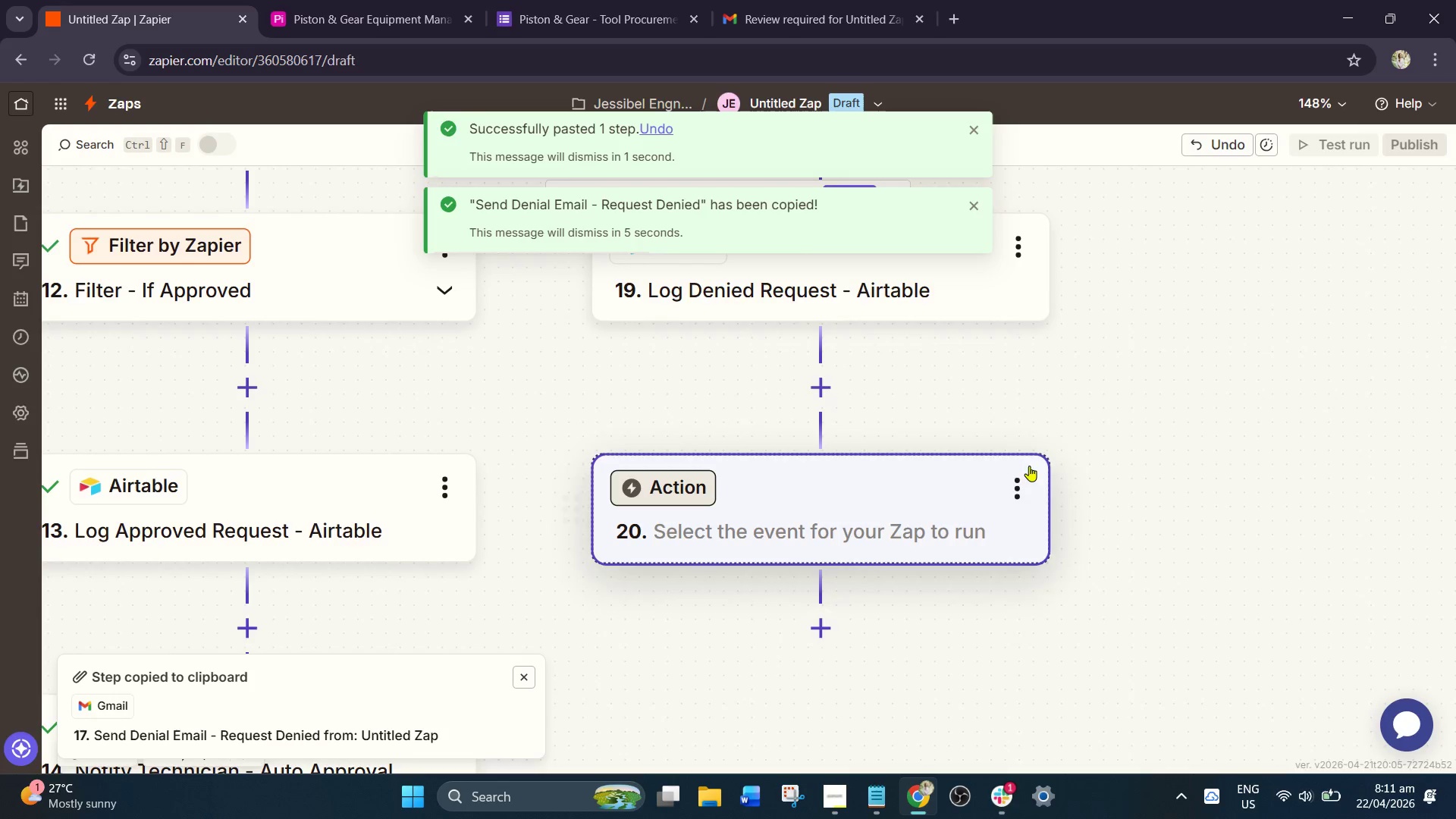 
left_click([1019, 485])
 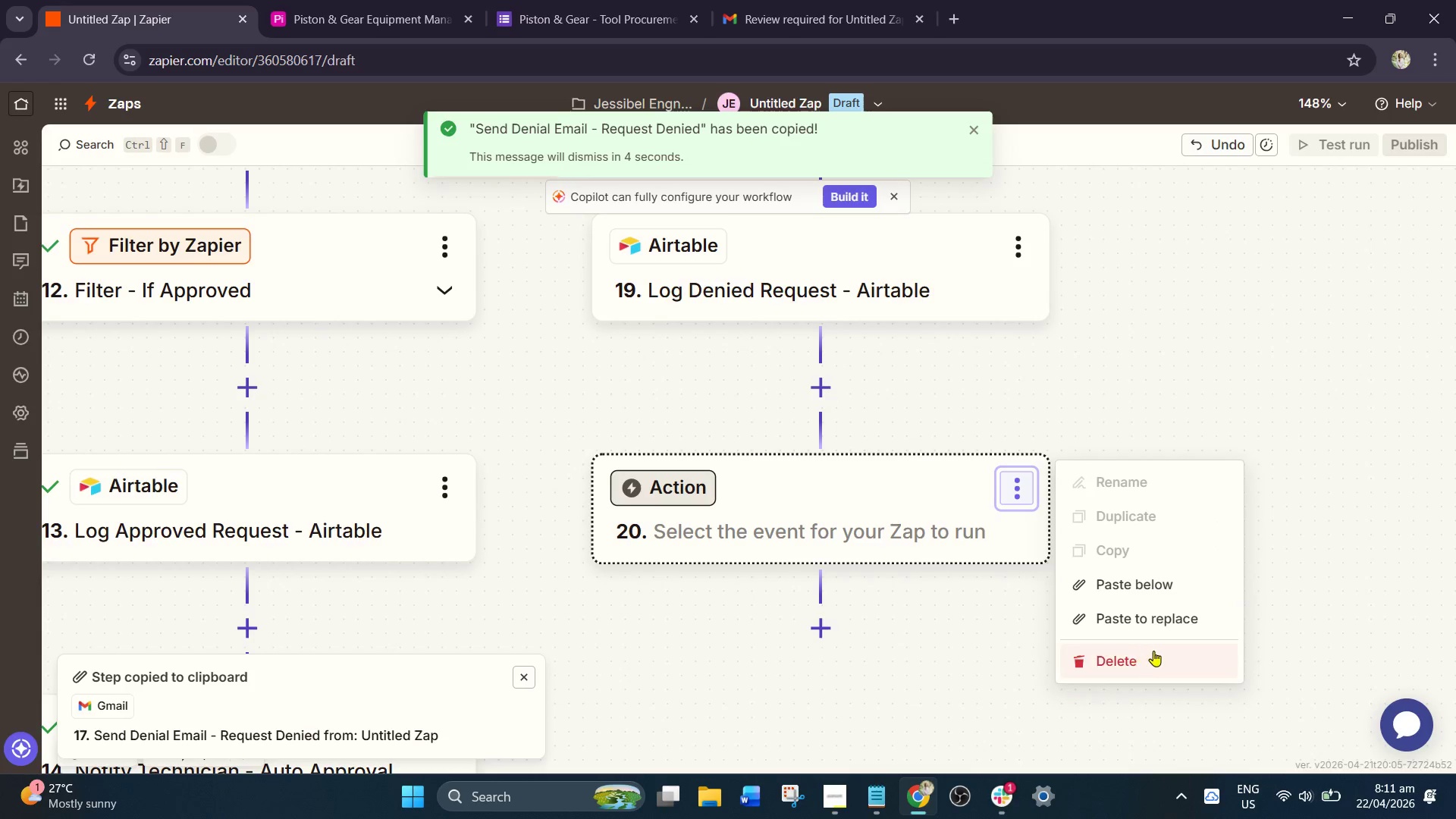 
left_click([1167, 619])
 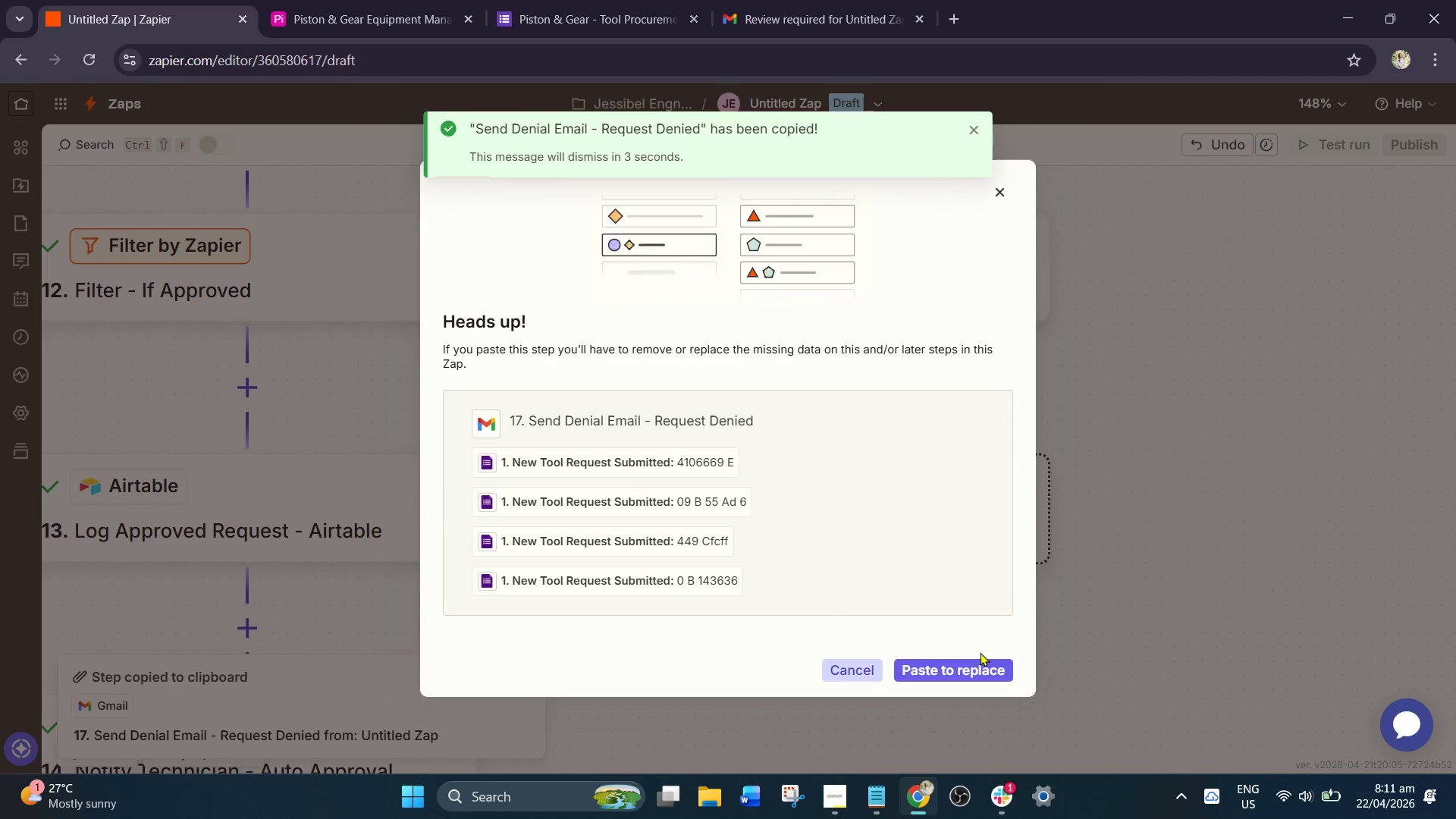 
left_click([973, 670])
 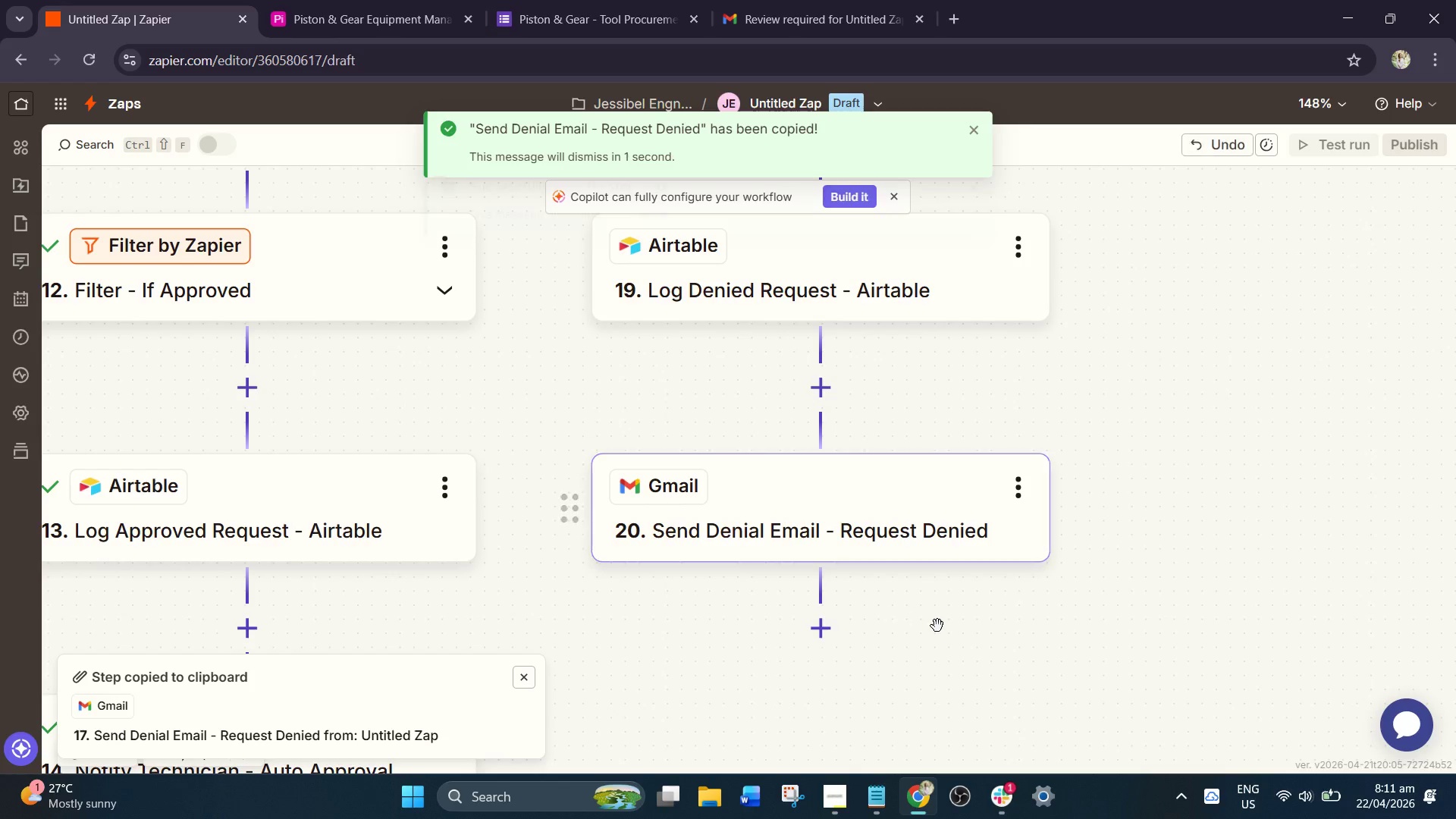 
scroll: coordinate [908, 481], scroll_direction: down, amount: 12.0
 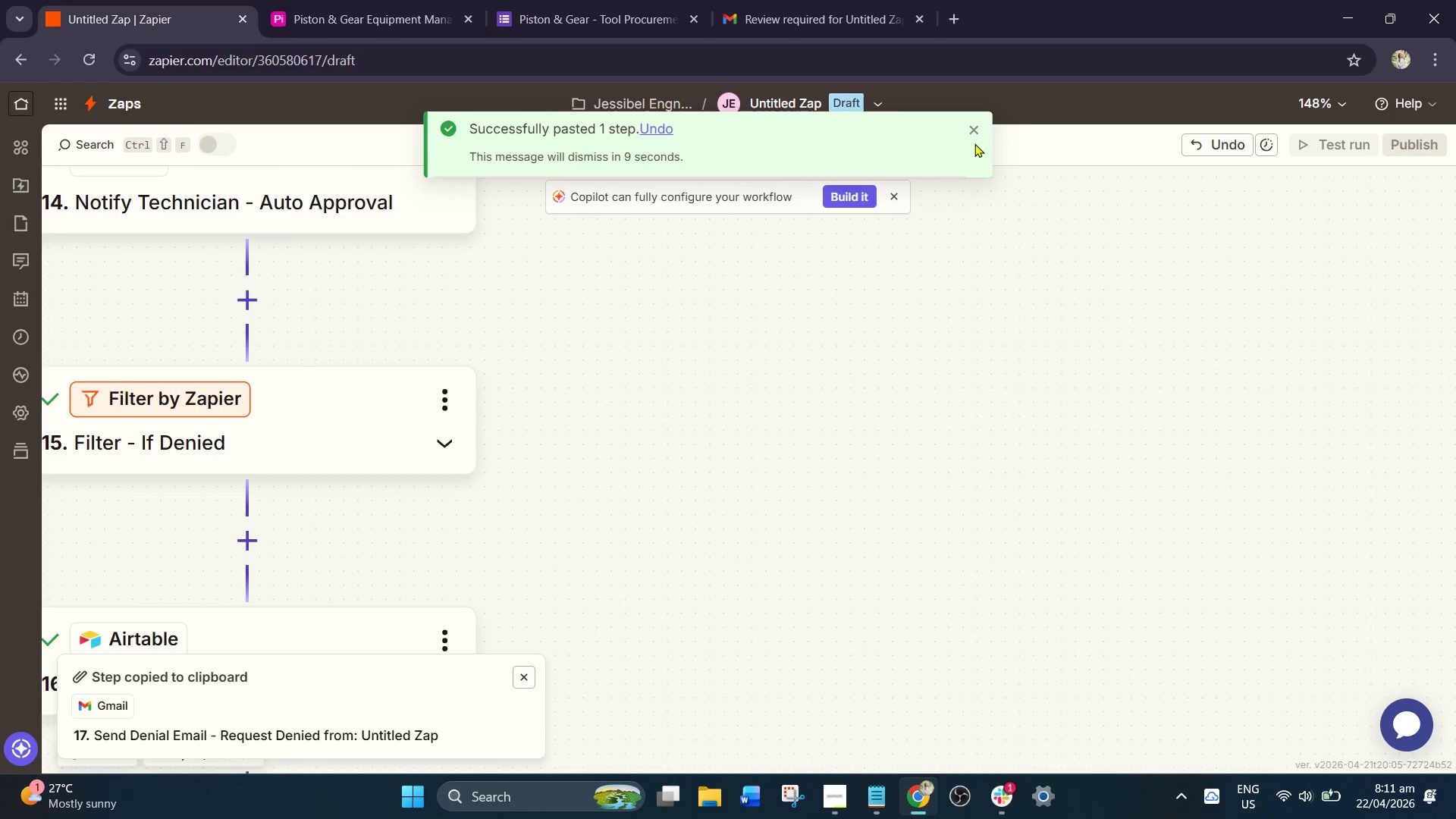 
left_click([972, 130])
 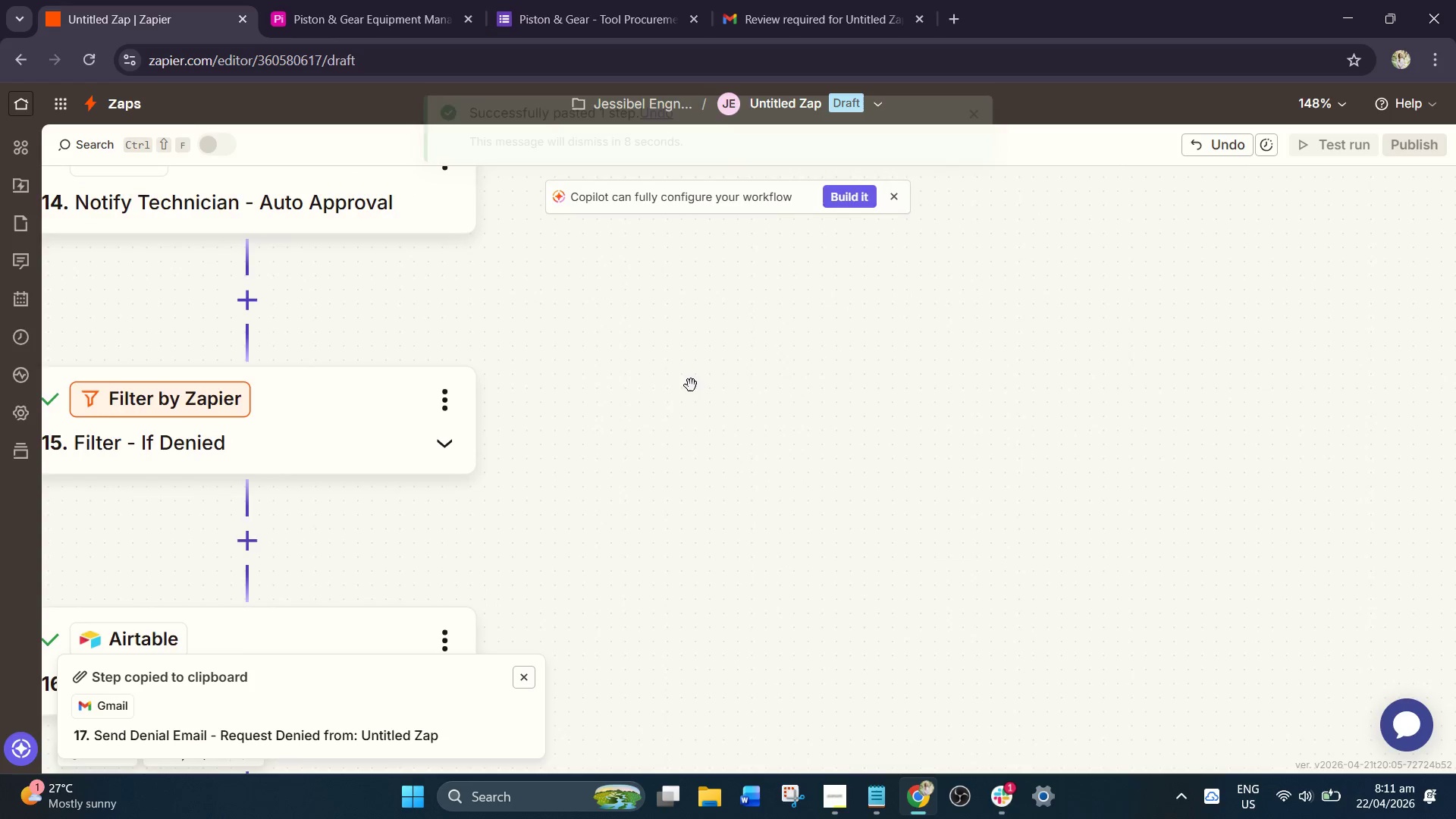 
left_click_drag(start_coordinate=[714, 375], to_coordinate=[1016, 215])
 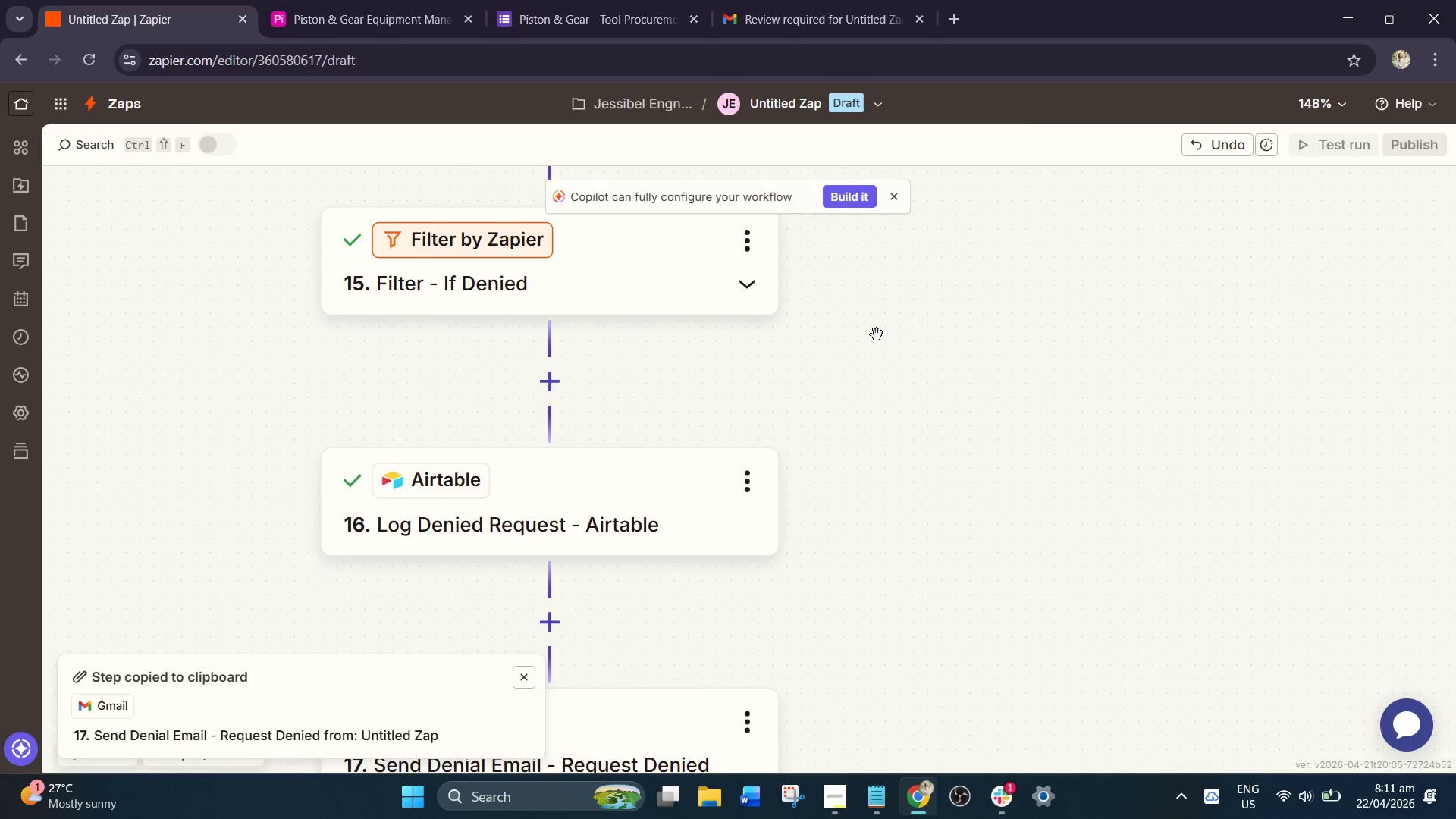 
hold_key(key=ControlLeft, duration=1.31)
scroll: coordinate [842, 456], scroll_direction: down, amount: 4.0
 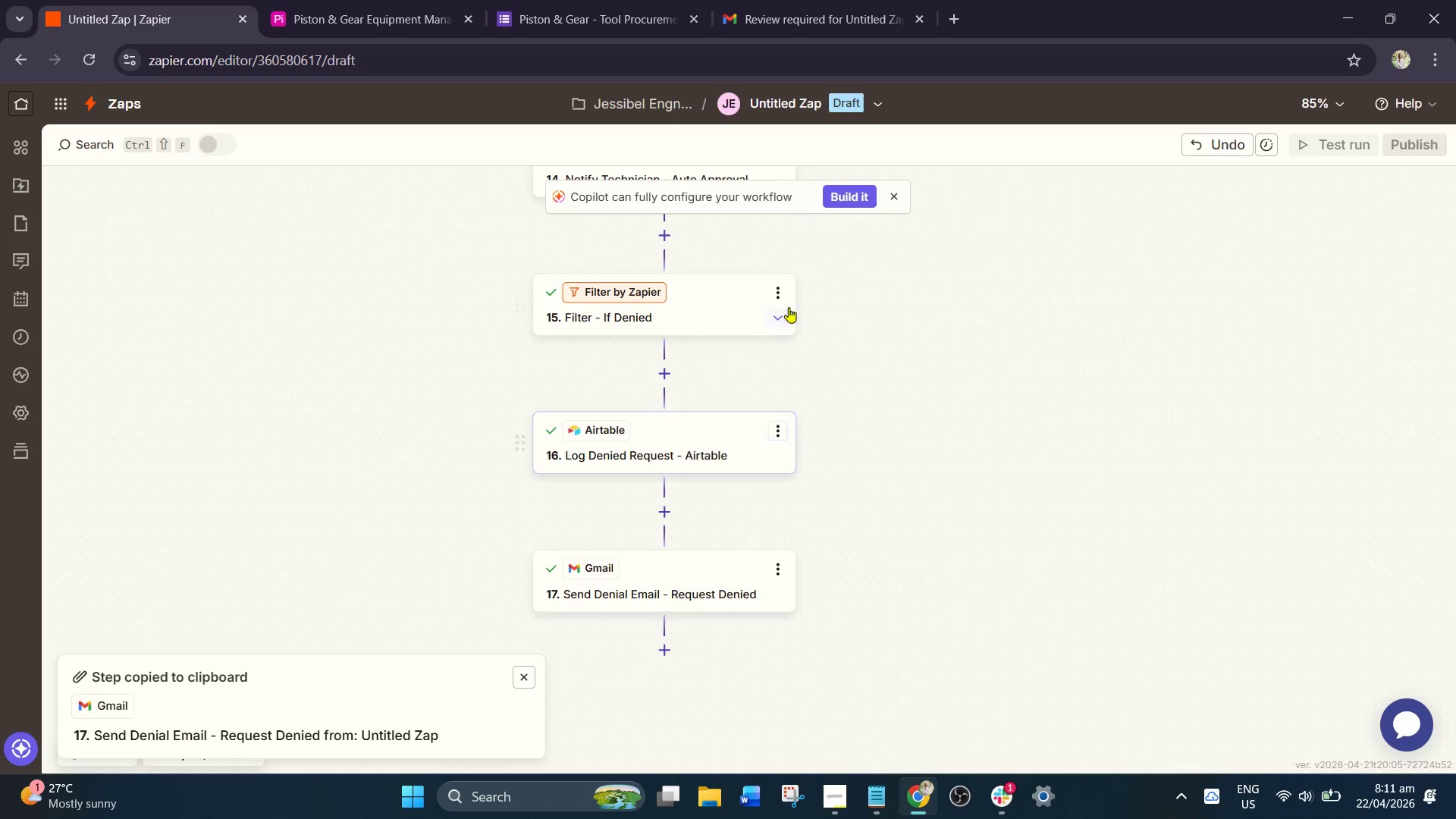 
left_click([774, 288])
 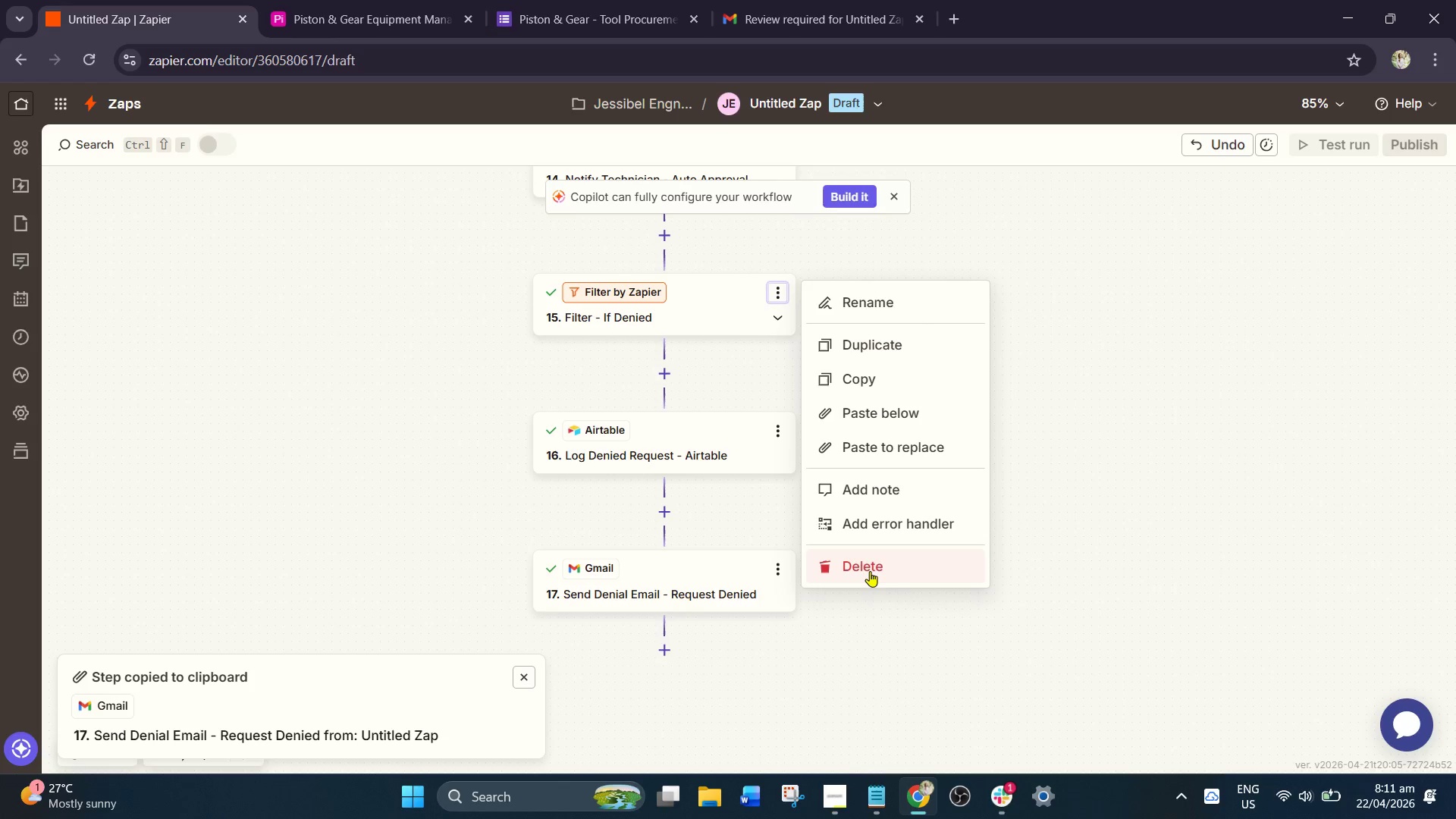 
double_click([871, 570])
 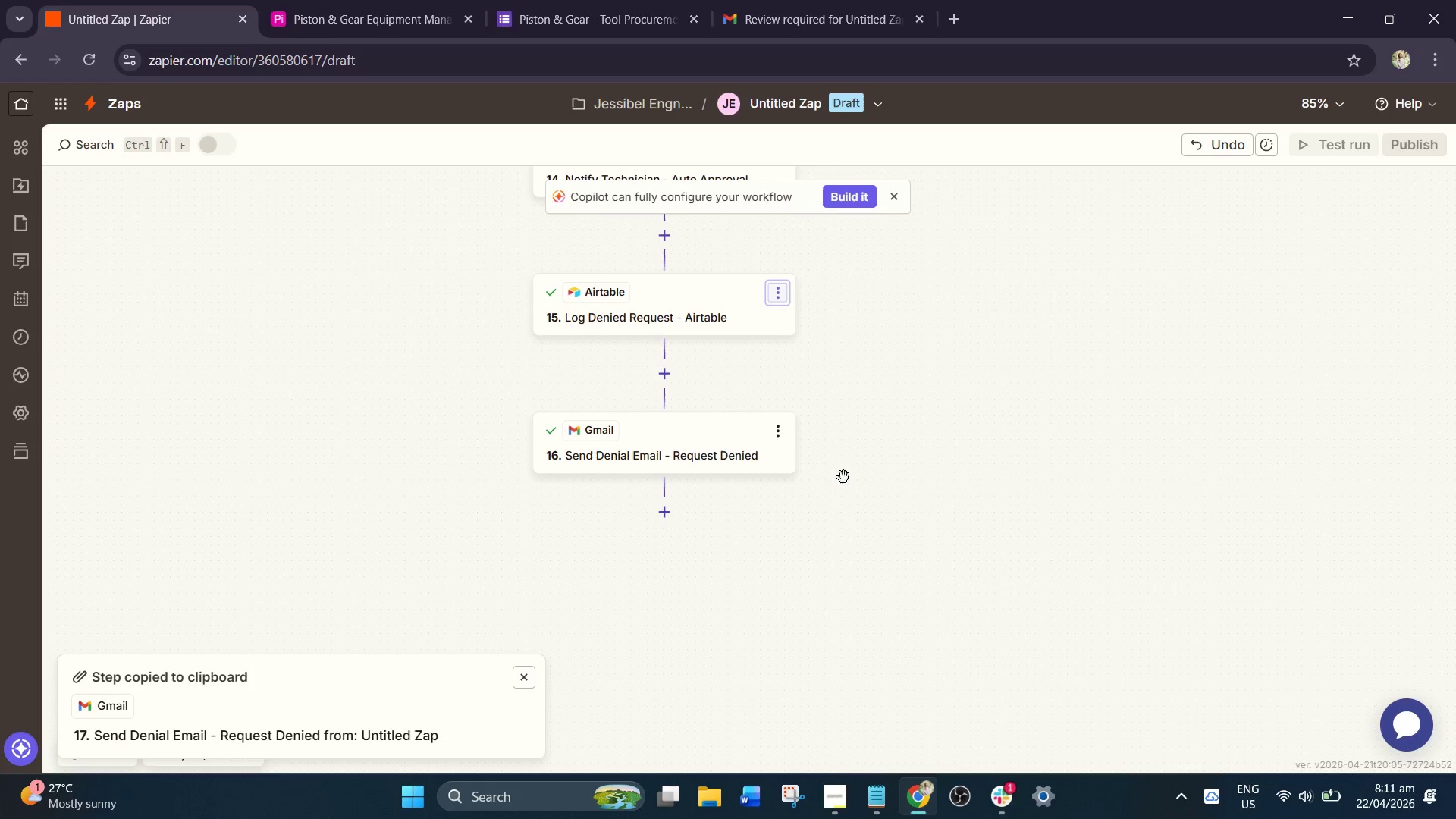 
left_click([781, 292])
 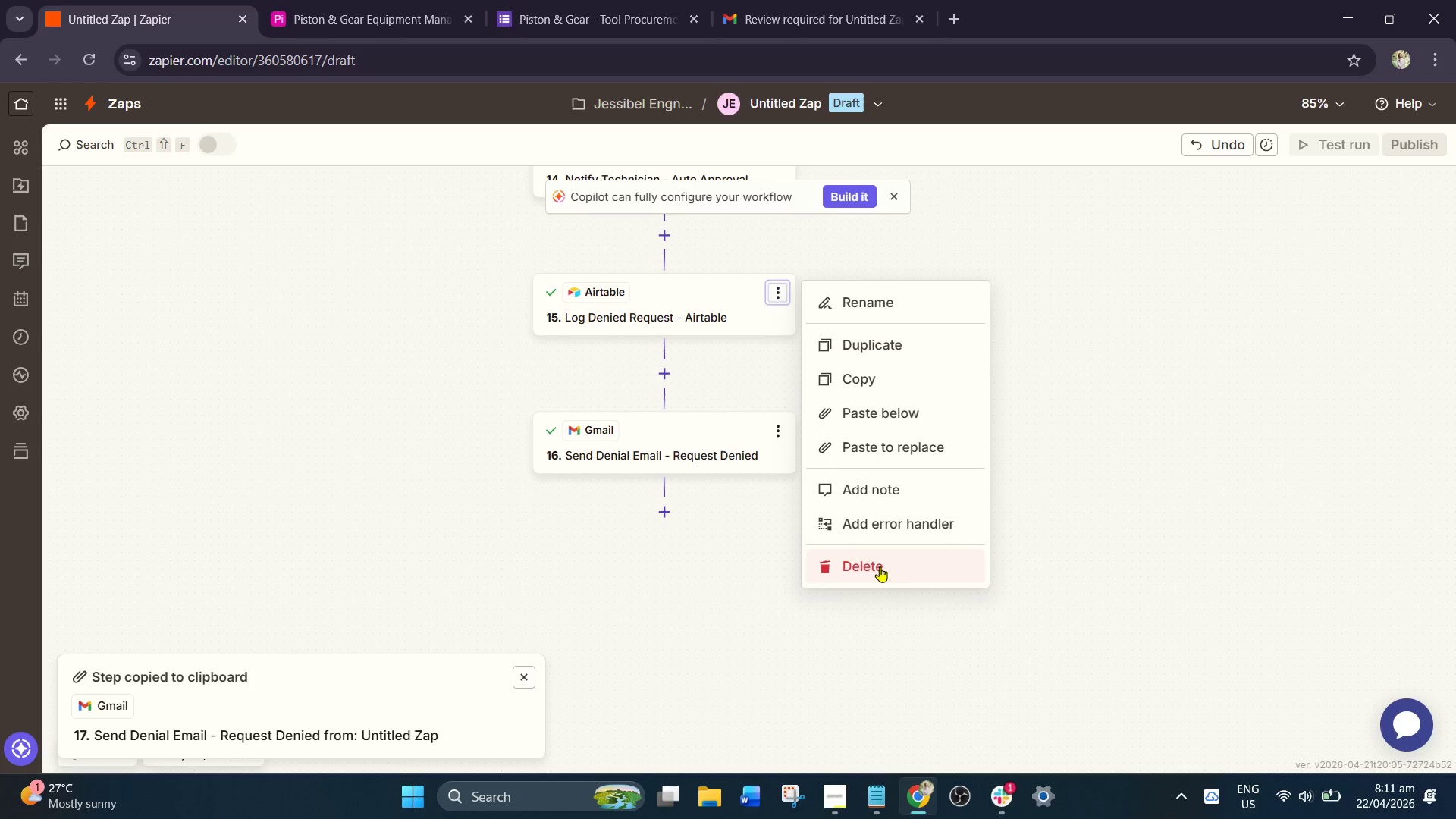 
double_click([880, 566])
 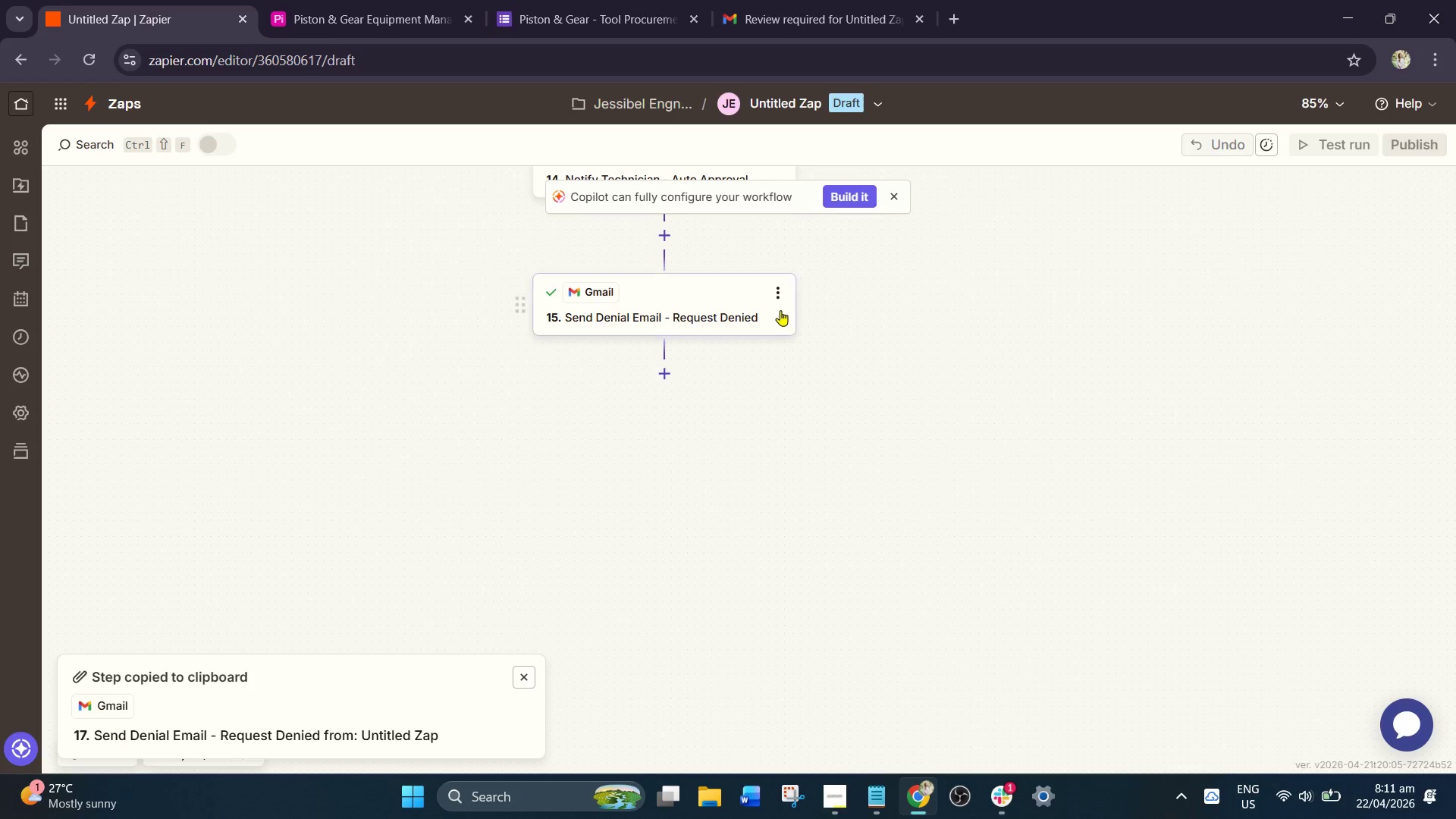 
left_click([774, 291])
 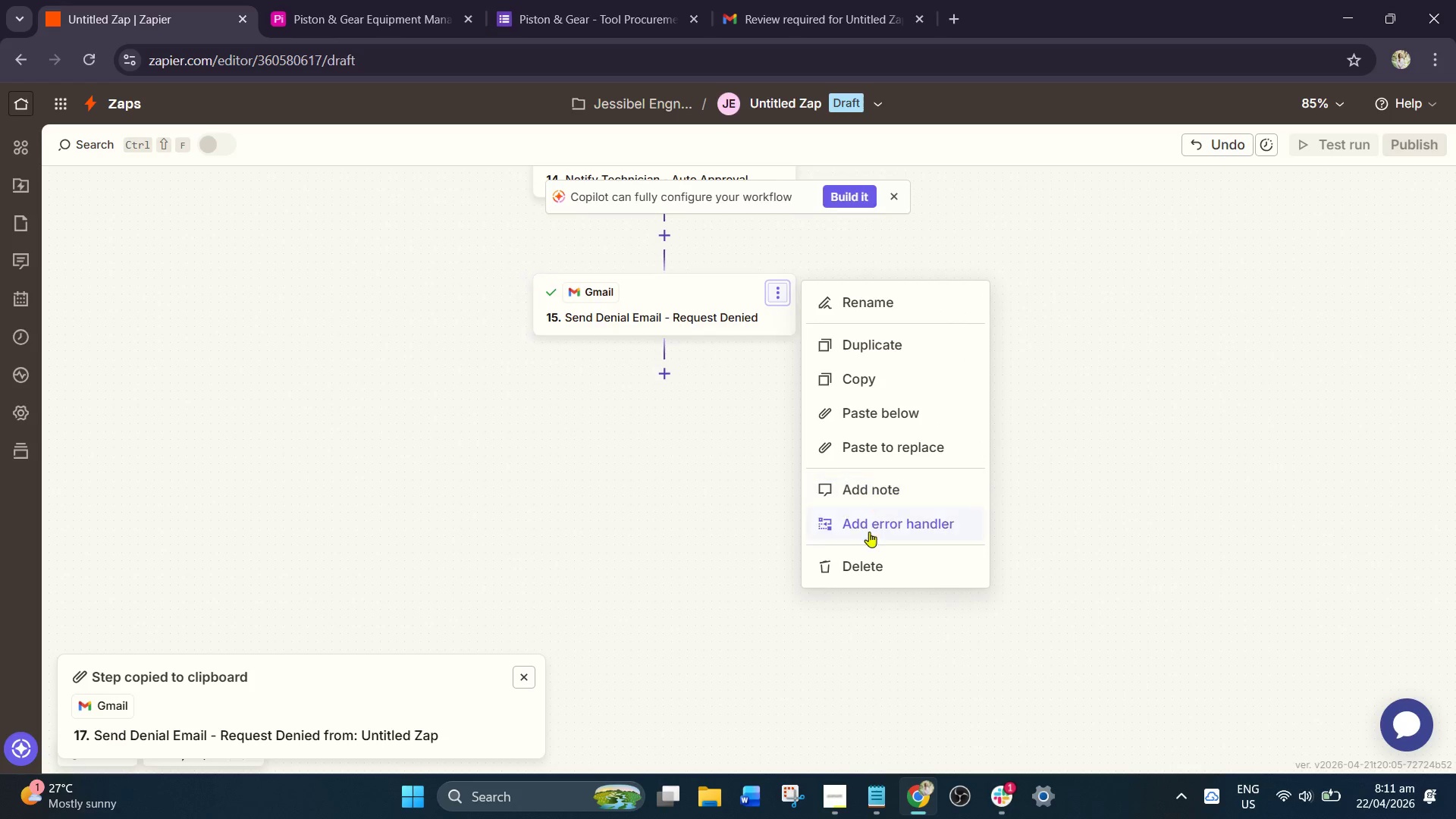 
left_click([874, 579])
 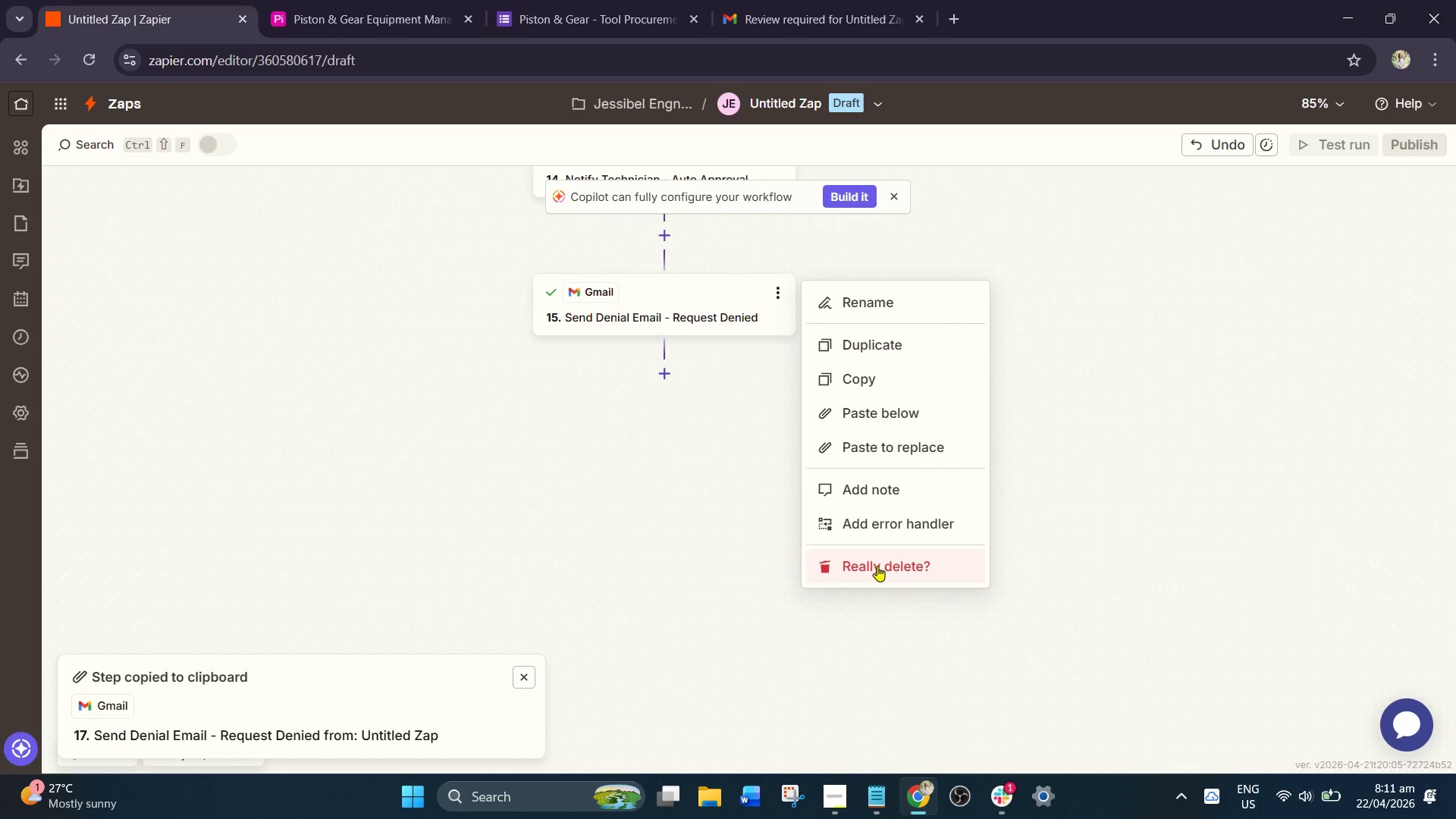 
left_click([877, 566])
 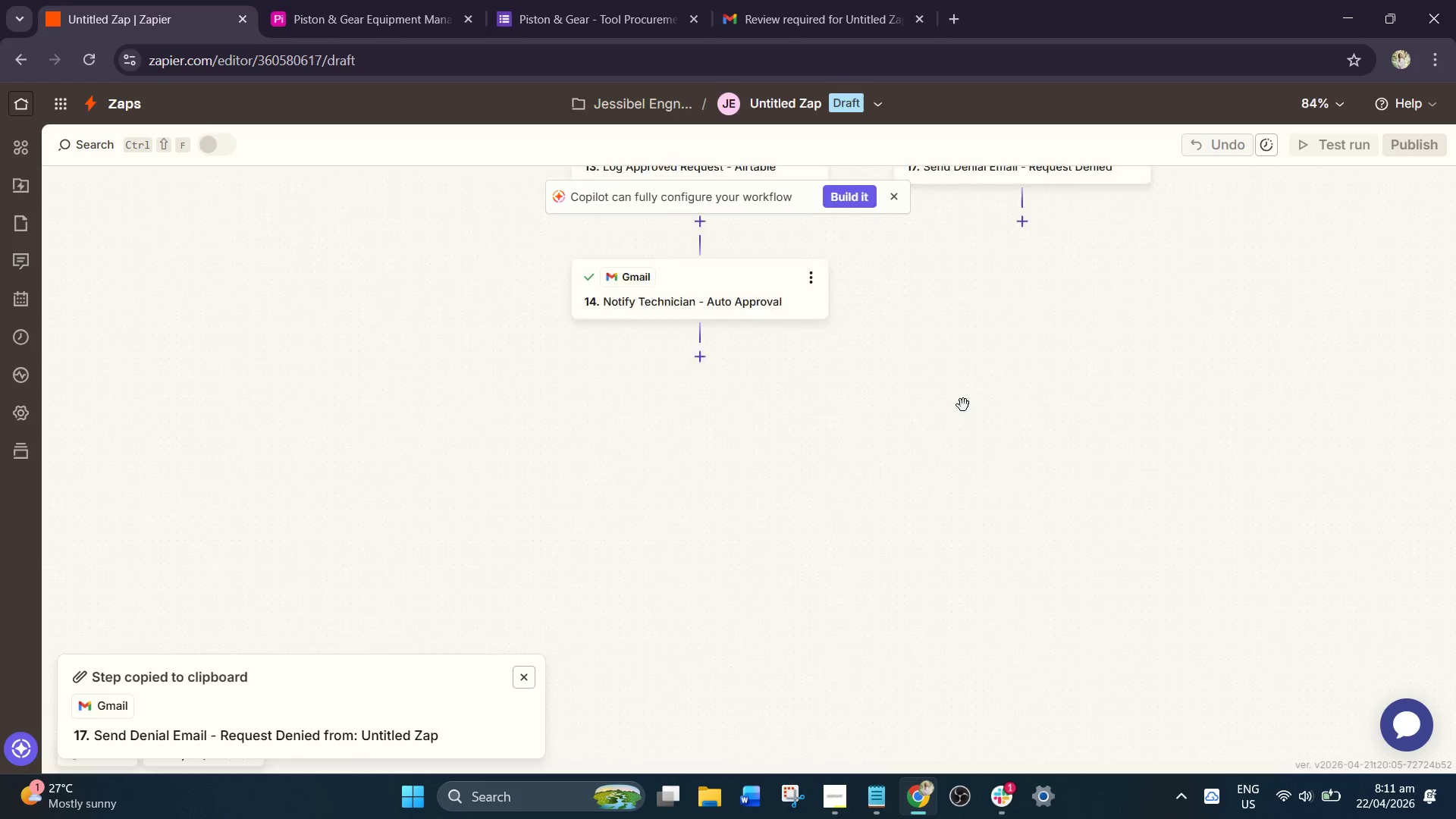 
left_click_drag(start_coordinate=[1015, 526], to_coordinate=[928, 561])
 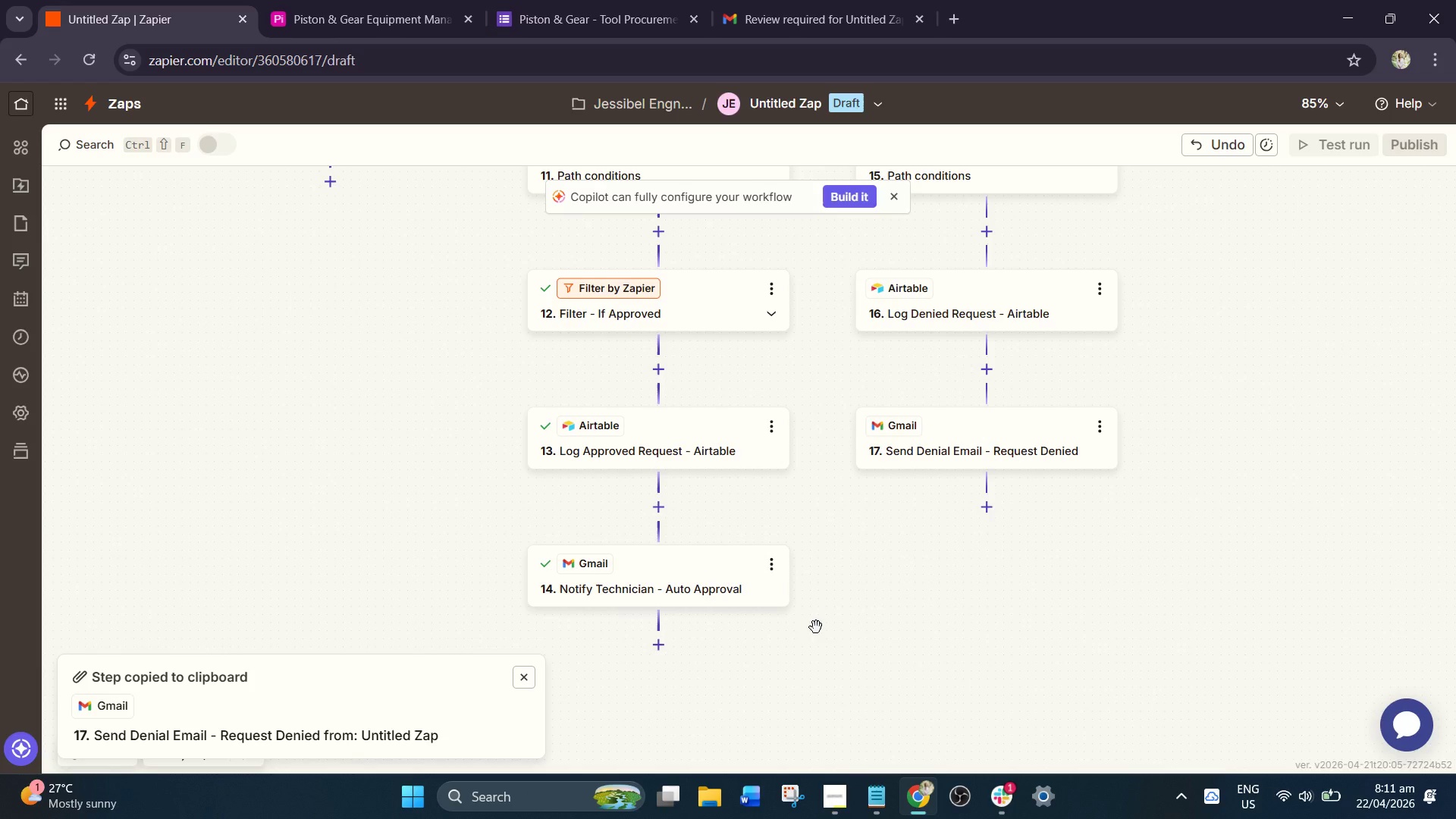 
scroll: coordinate [968, 394], scroll_direction: up, amount: 2.0
 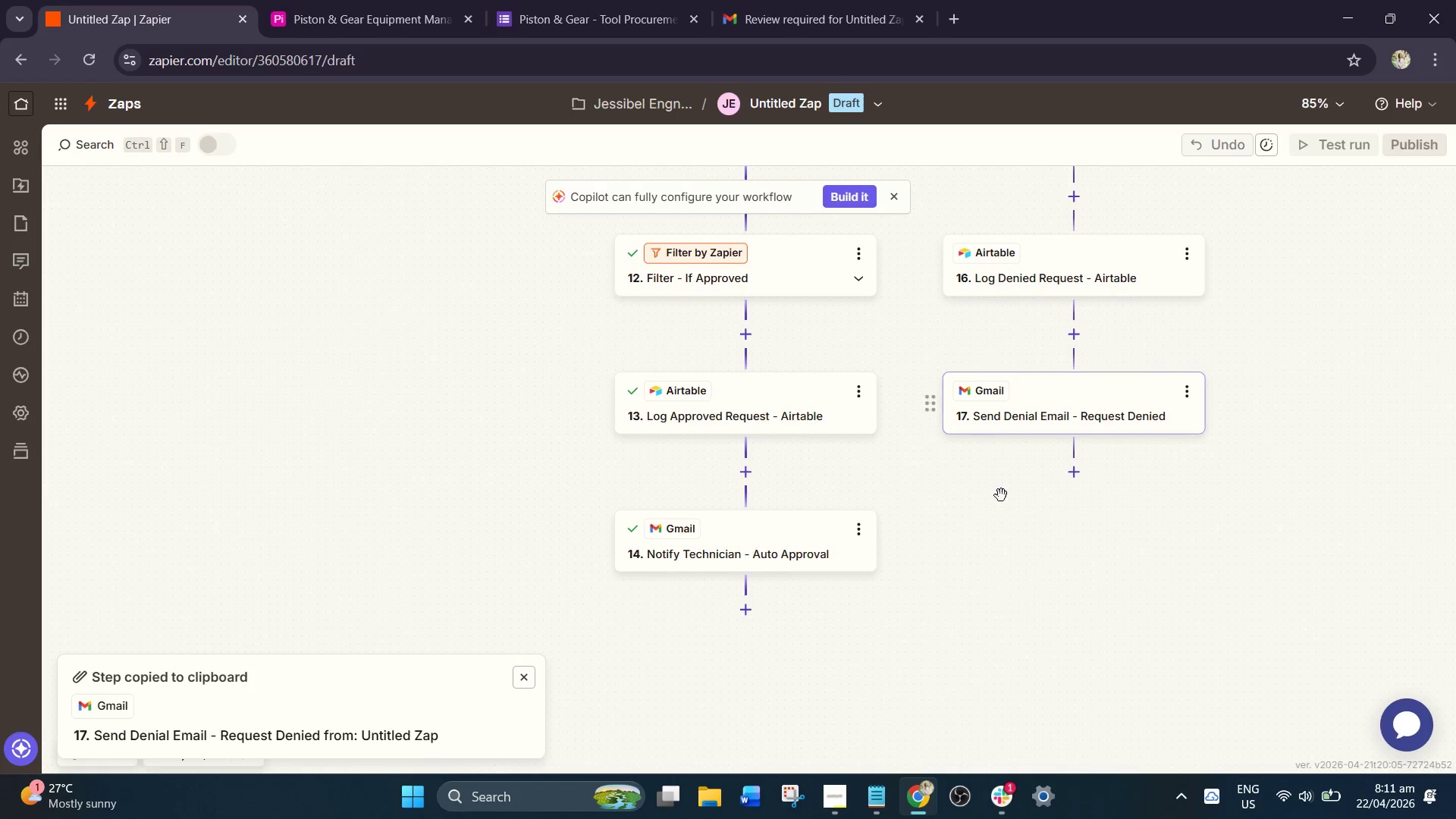 
left_click_drag(start_coordinate=[842, 627], to_coordinate=[823, 594])
 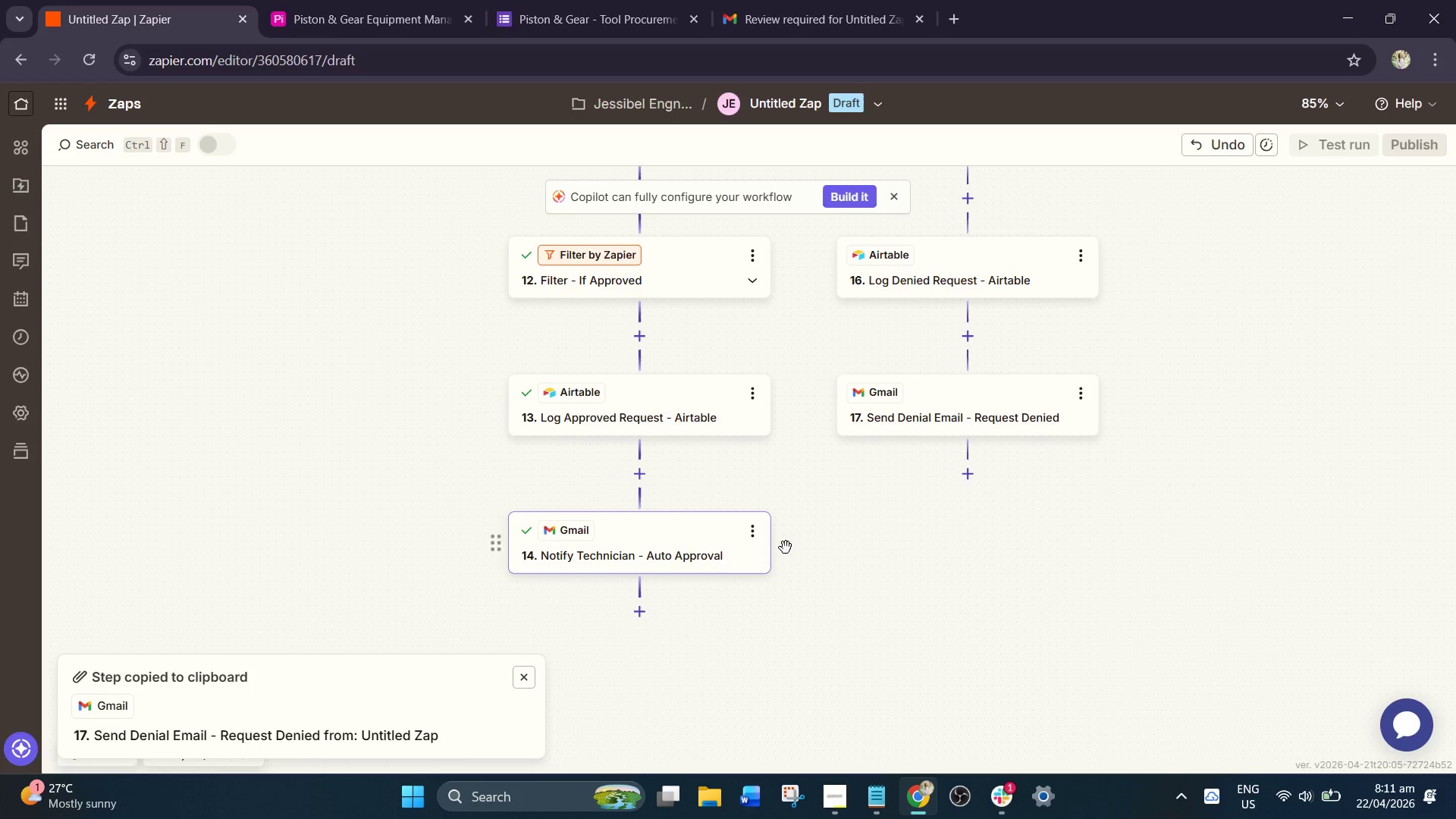 
left_click_drag(start_coordinate=[886, 550], to_coordinate=[861, 604])
 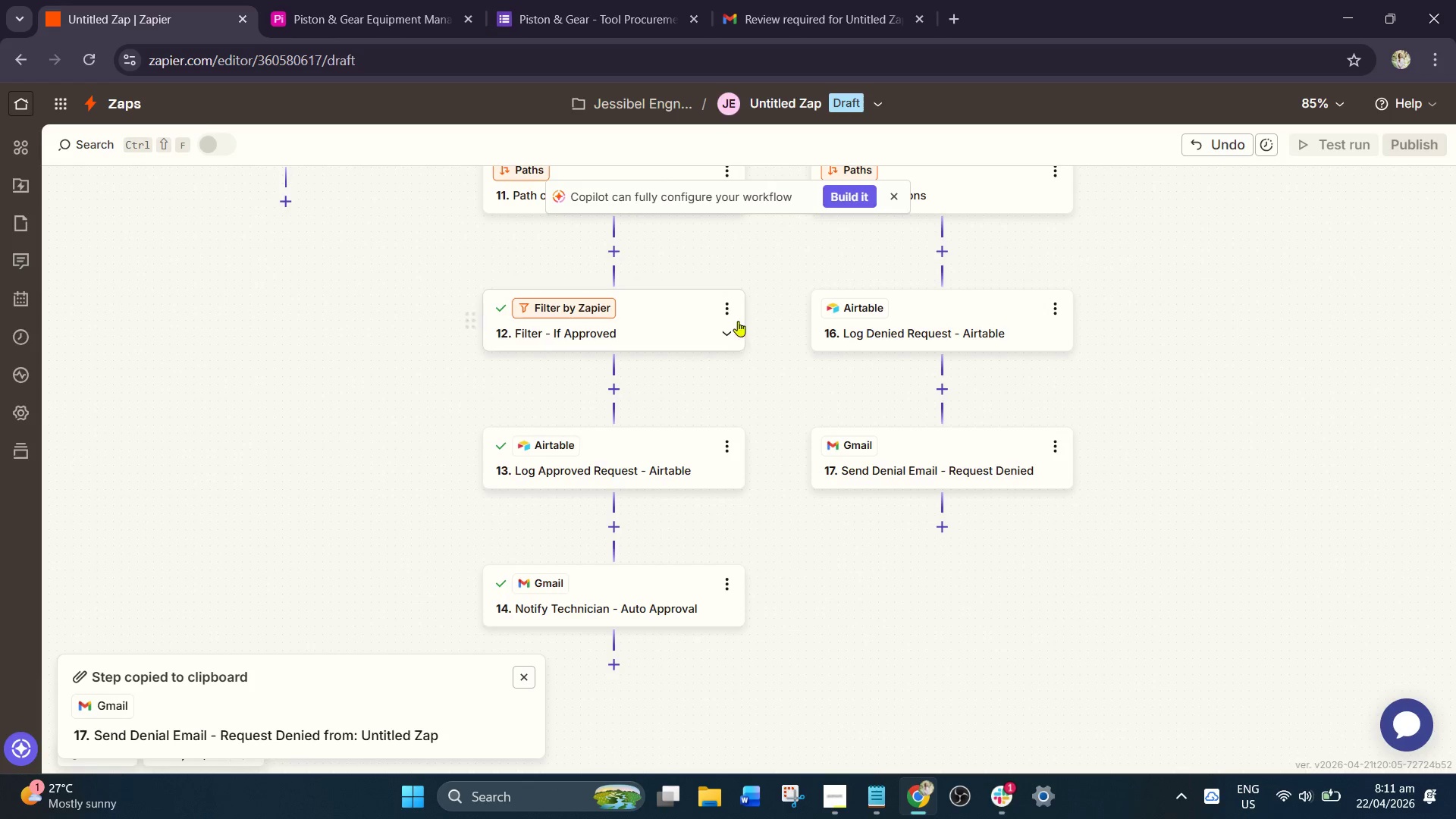 
left_click([726, 305])
 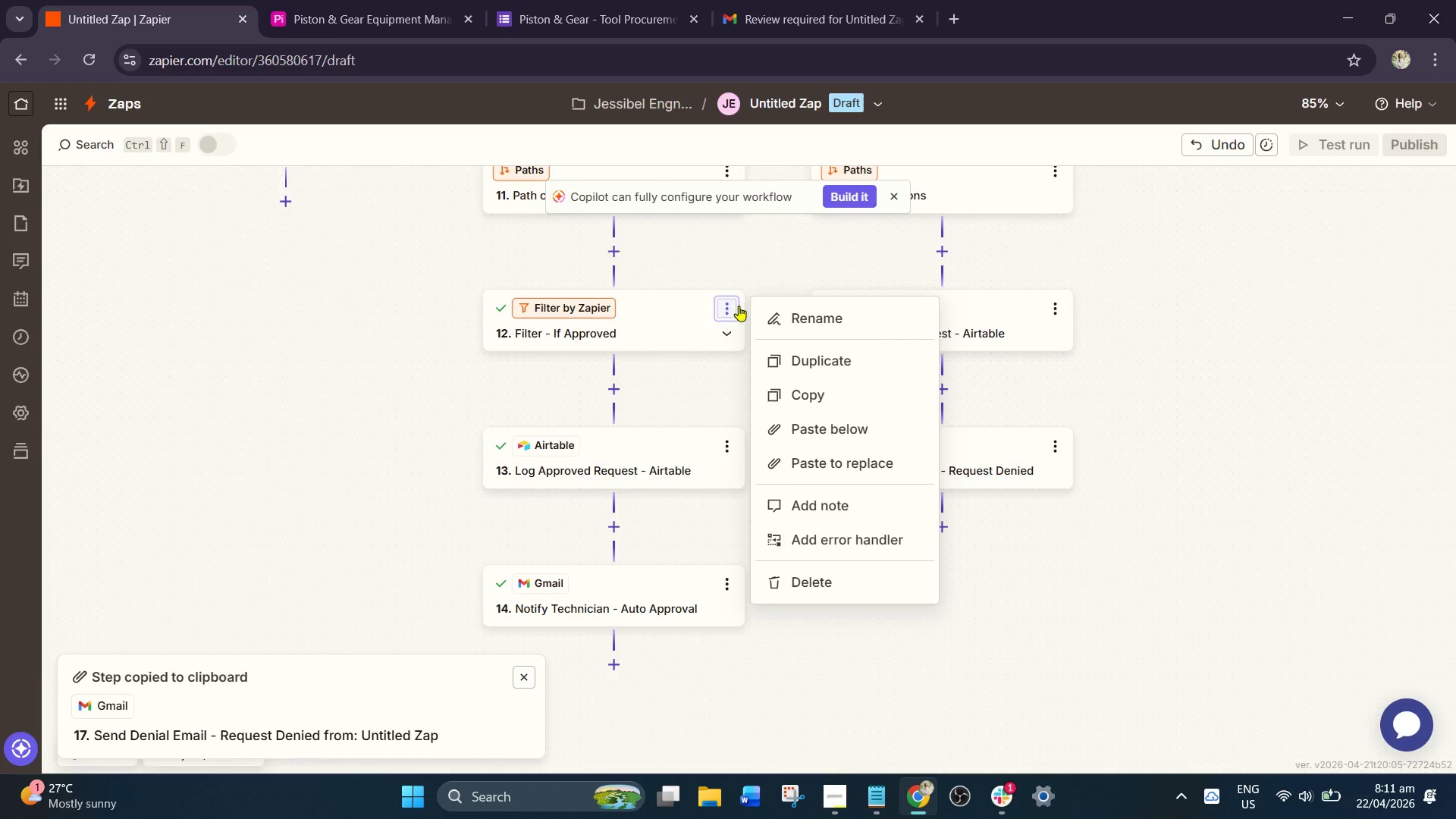 
left_click([833, 580])
 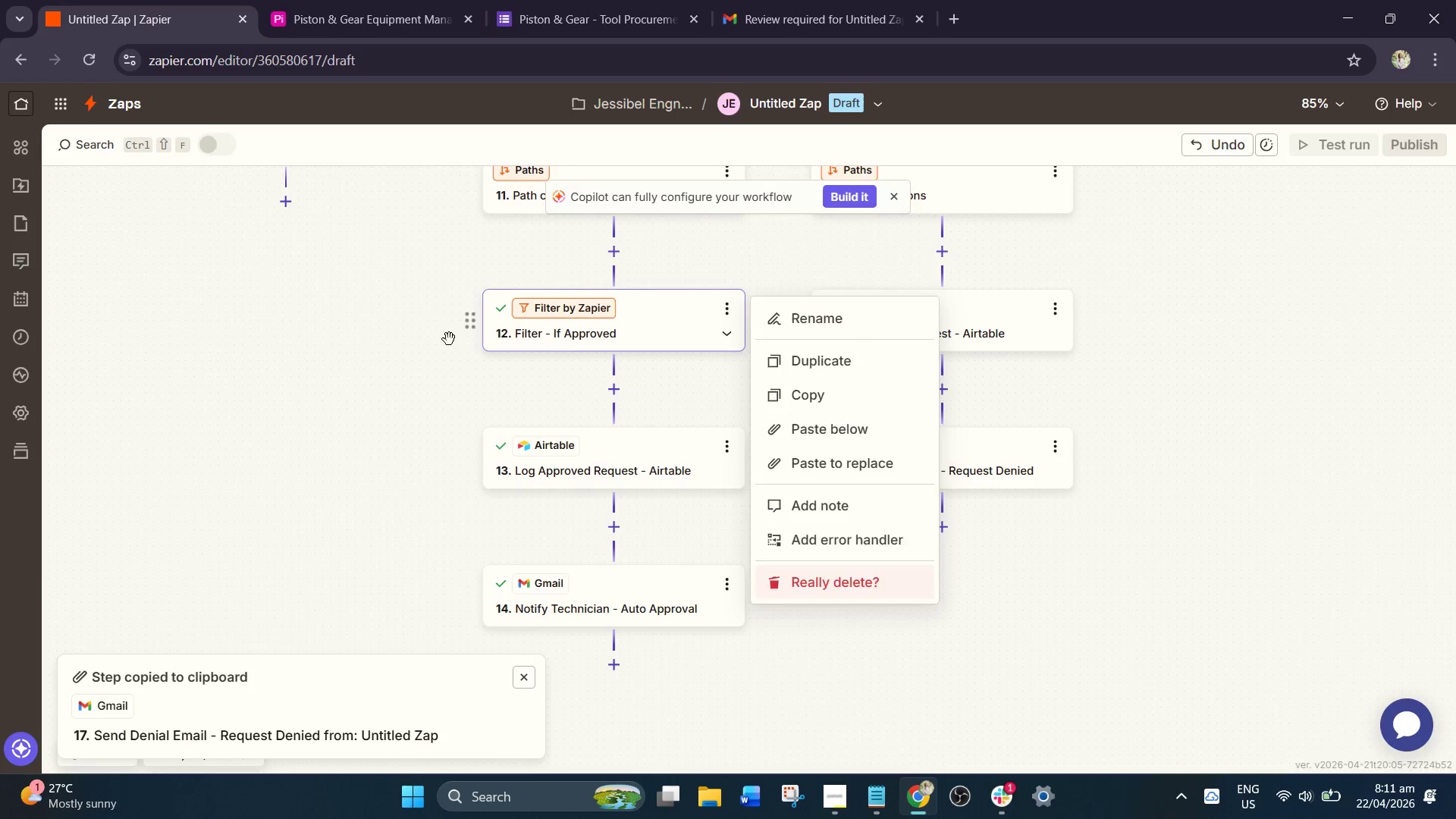 
scroll: coordinate [479, 397], scroll_direction: up, amount: 4.0
 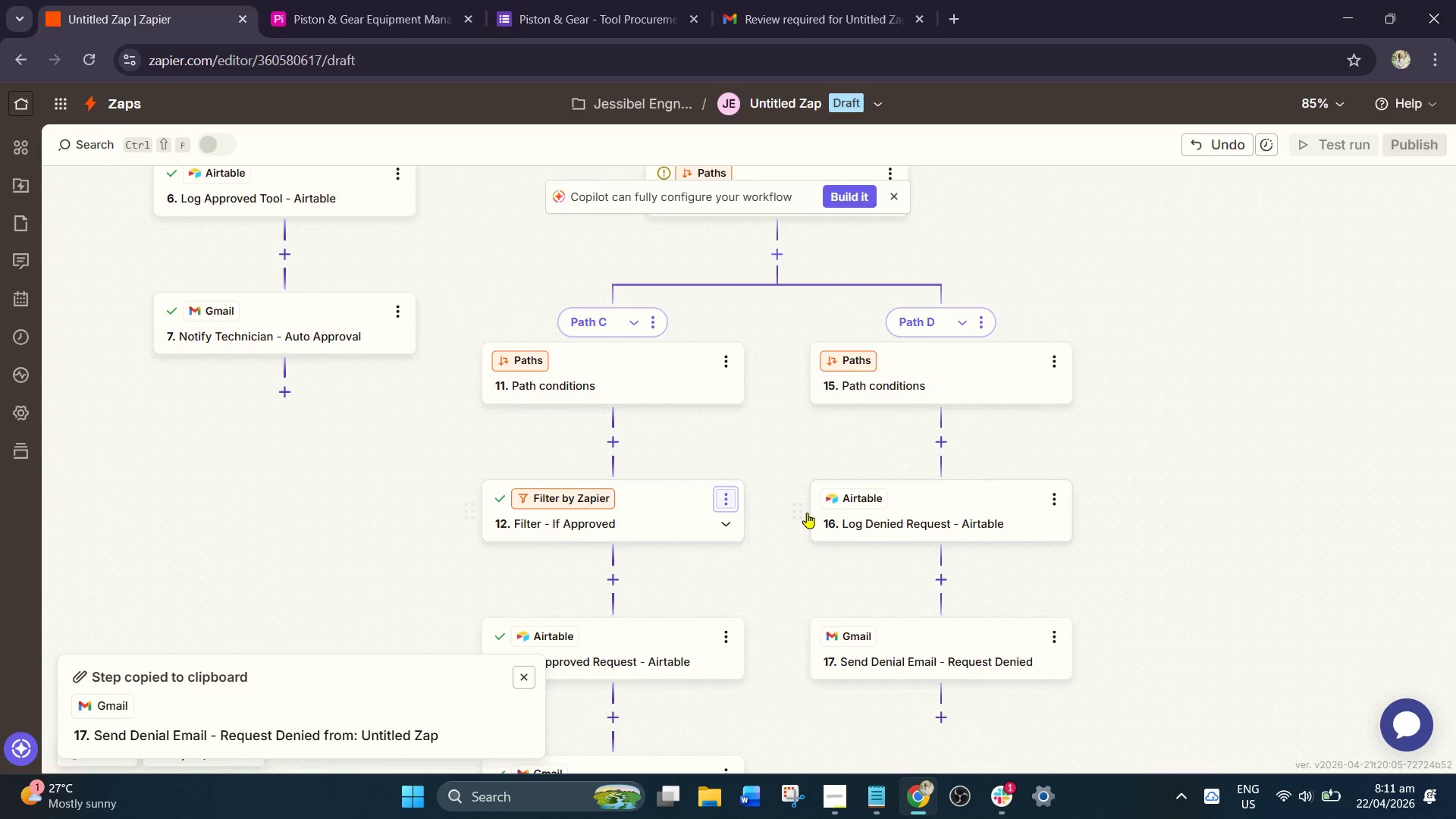 
left_click([726, 491])
 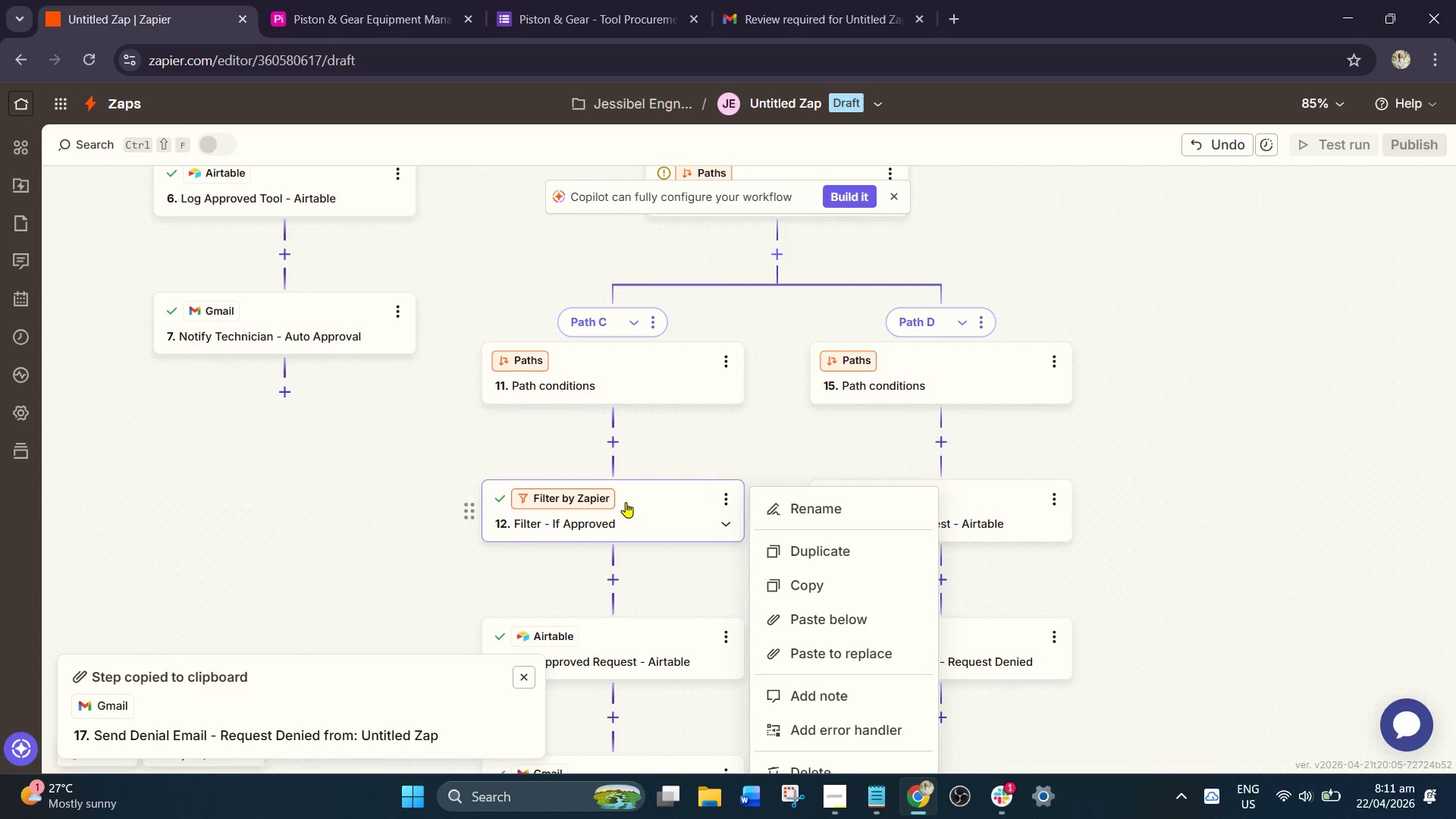 
double_click([639, 514])
 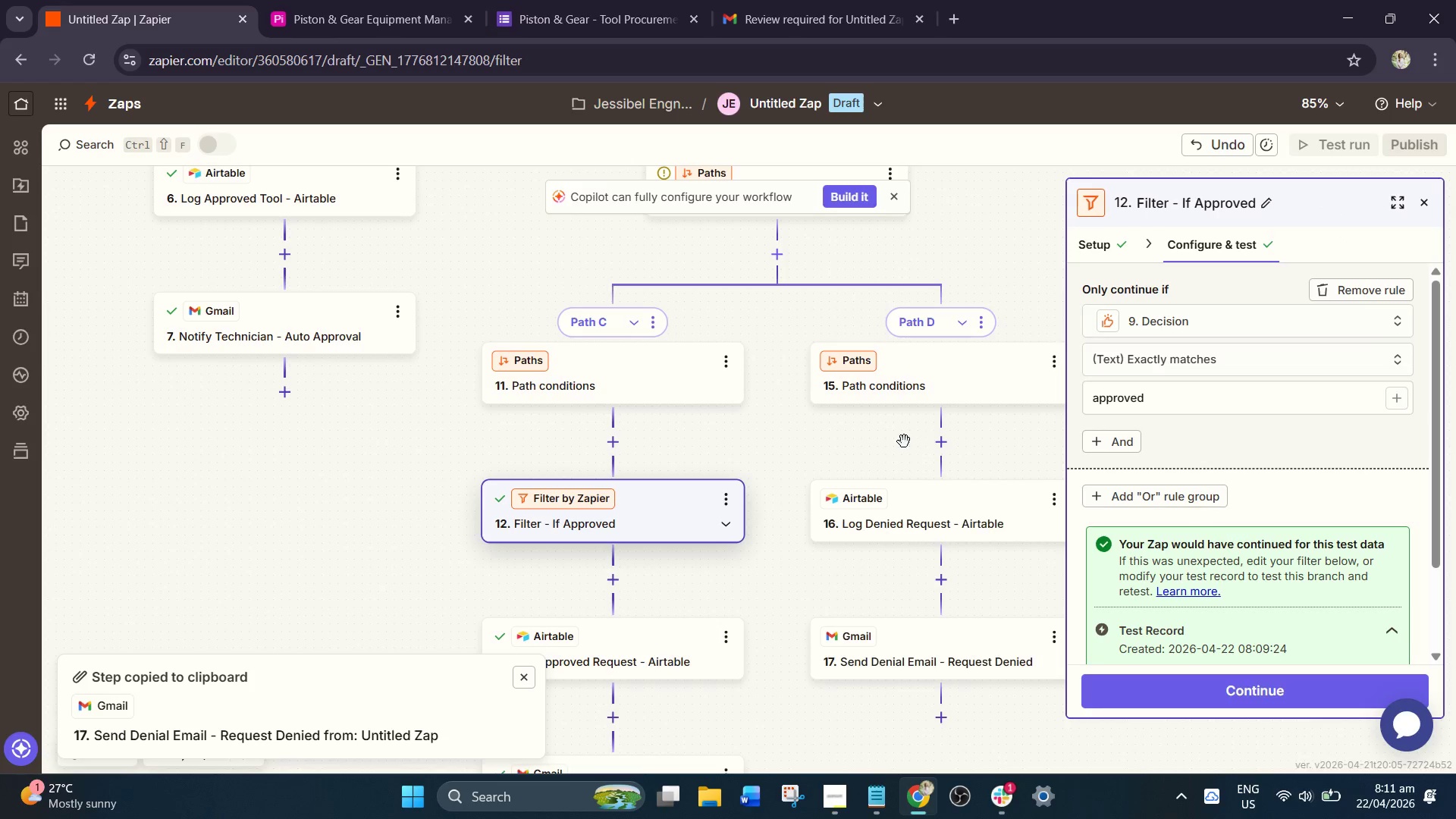 
left_click([667, 362])
 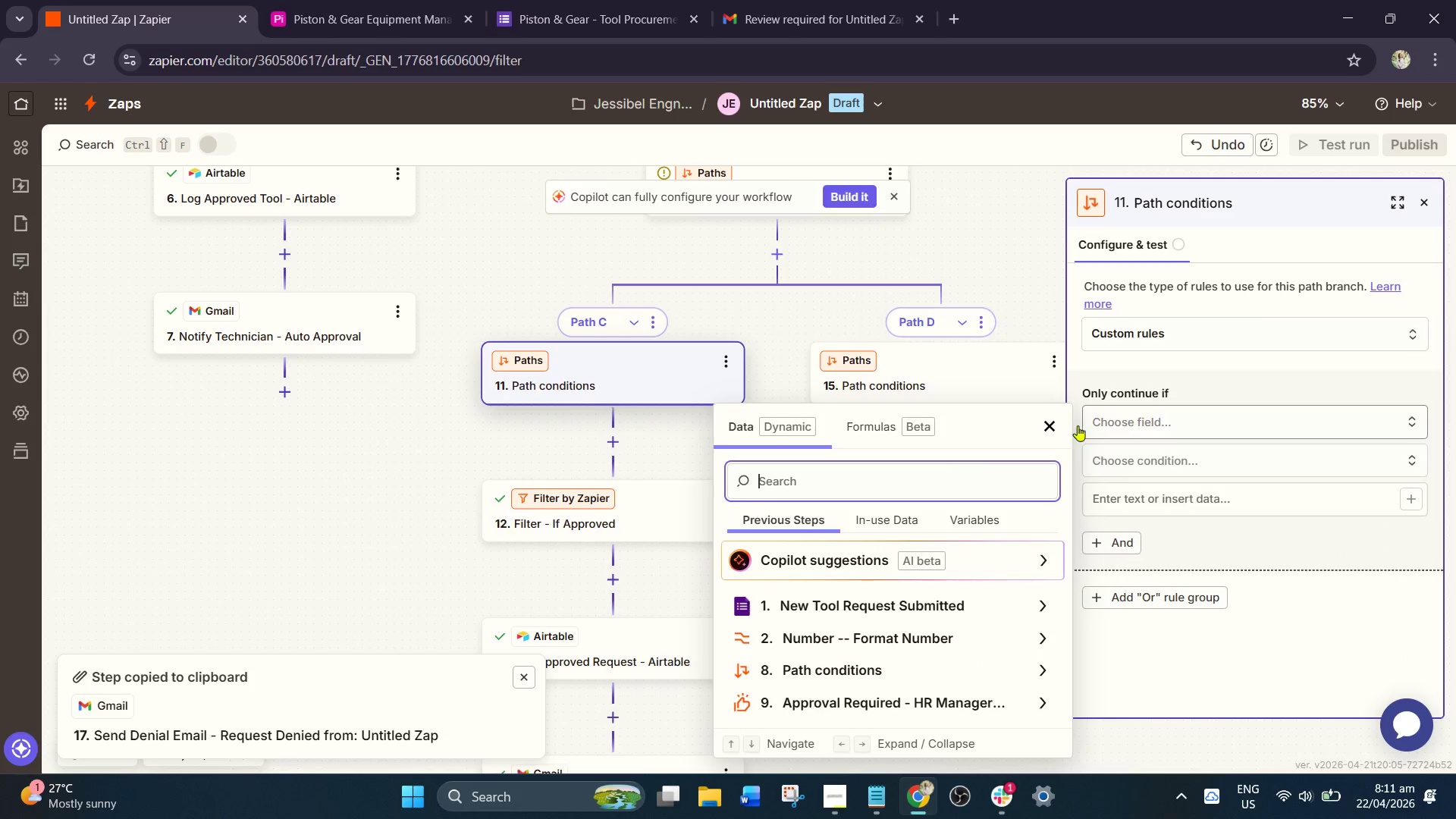 
scroll: coordinate [883, 631], scroll_direction: down, amount: 1.0
 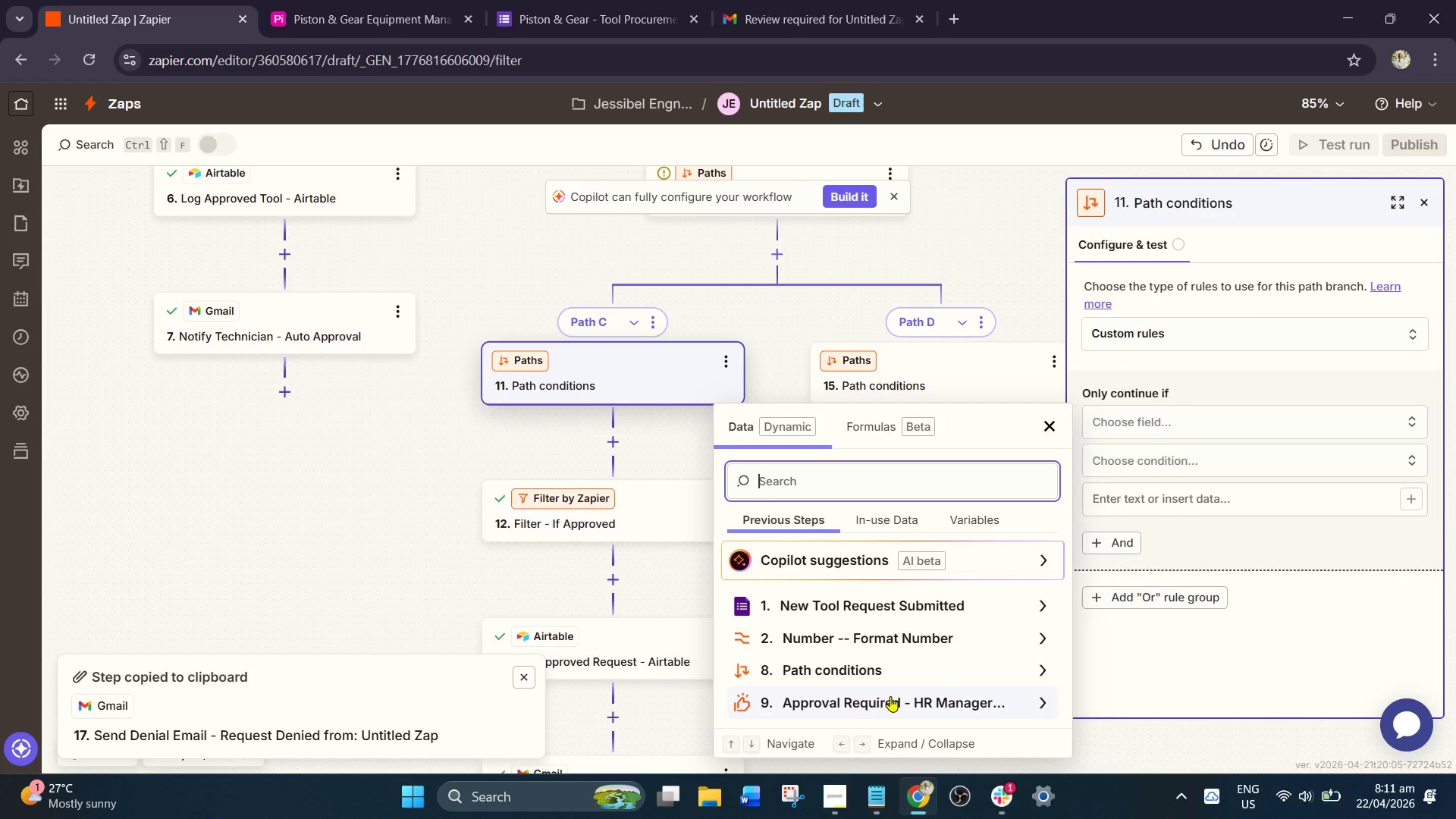 
left_click([890, 698])
 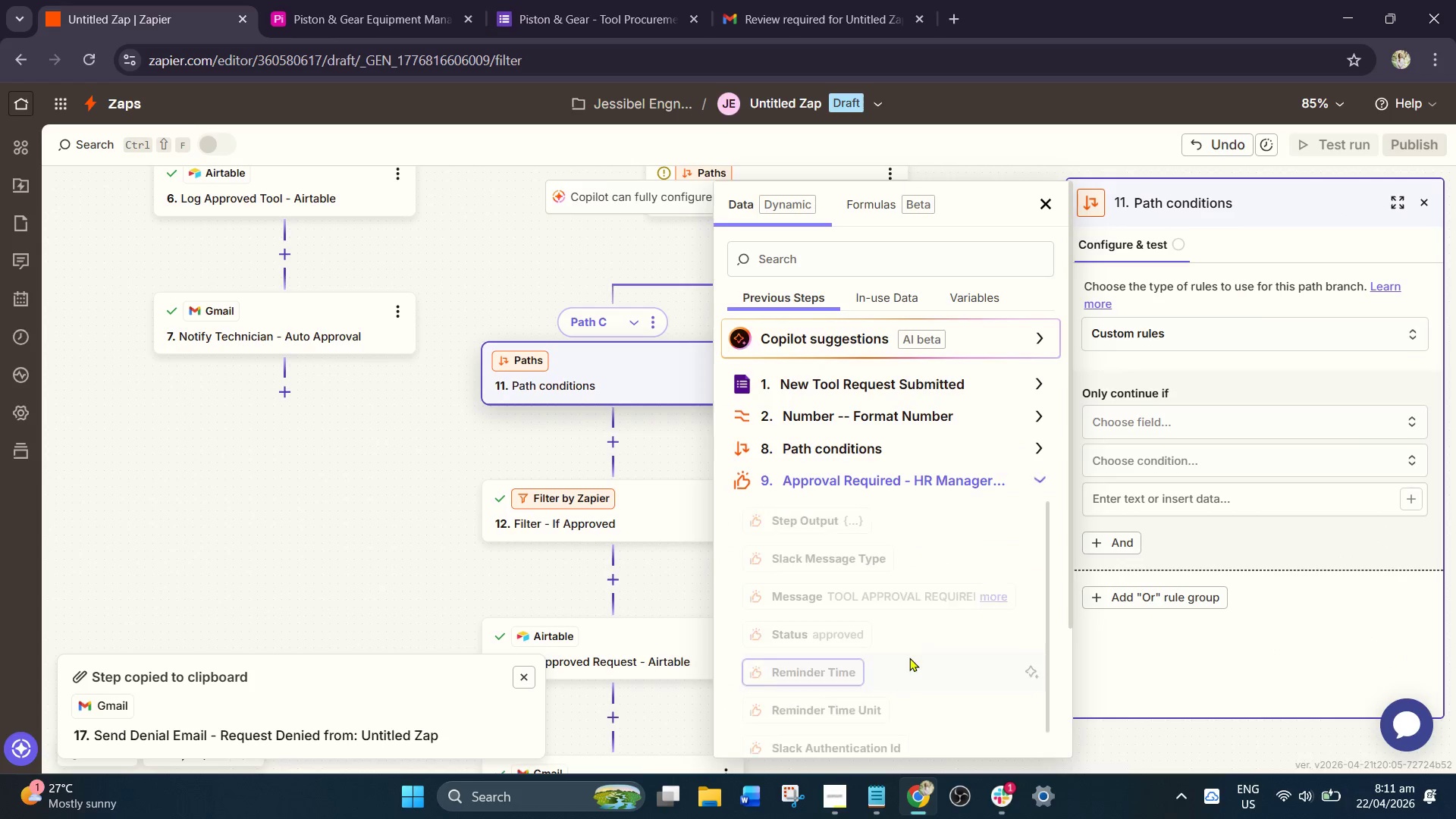 
scroll: coordinate [903, 653], scroll_direction: down, amount: 12.0
 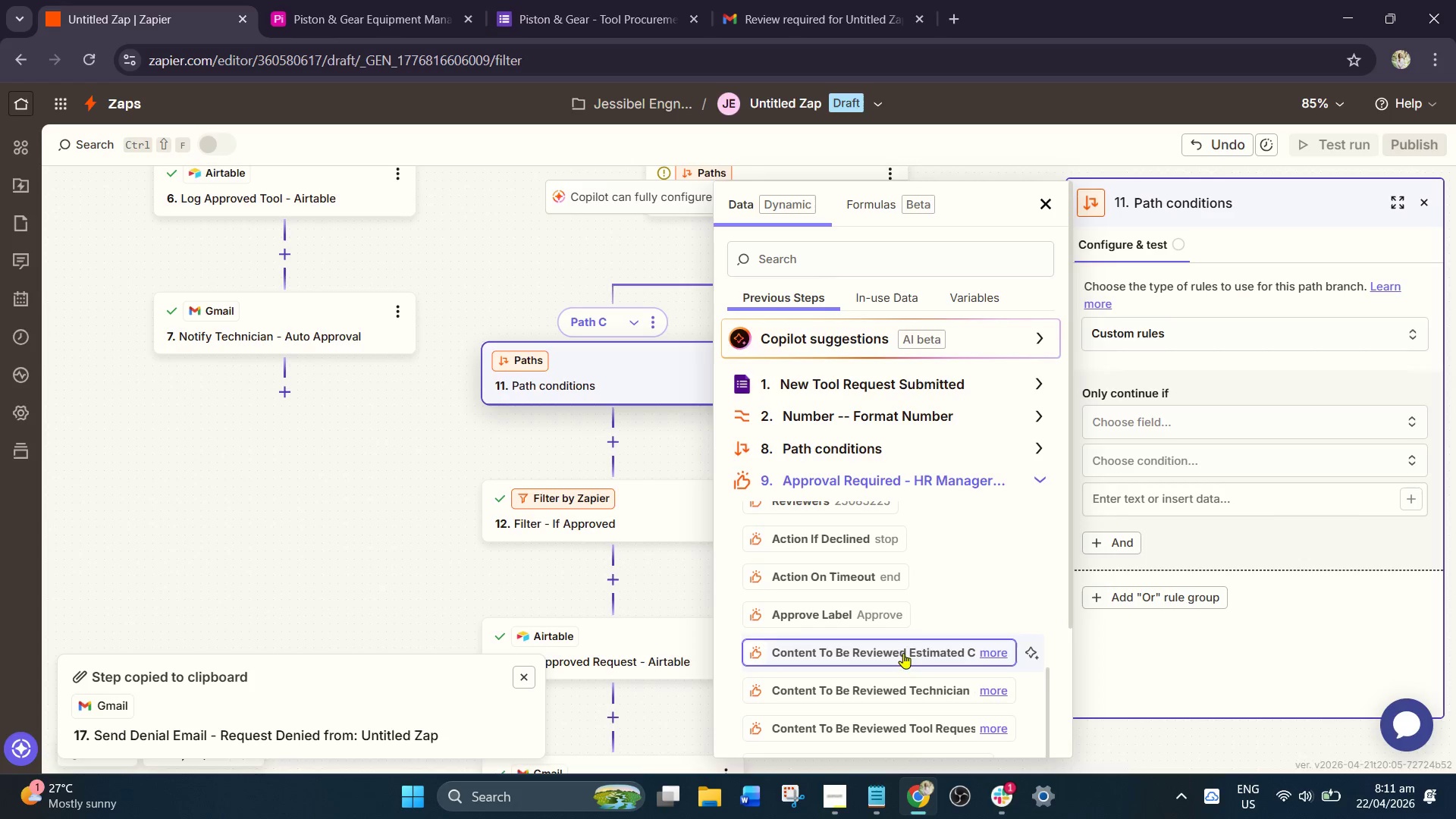 
scroll: coordinate [913, 652], scroll_direction: down, amount: 3.0
 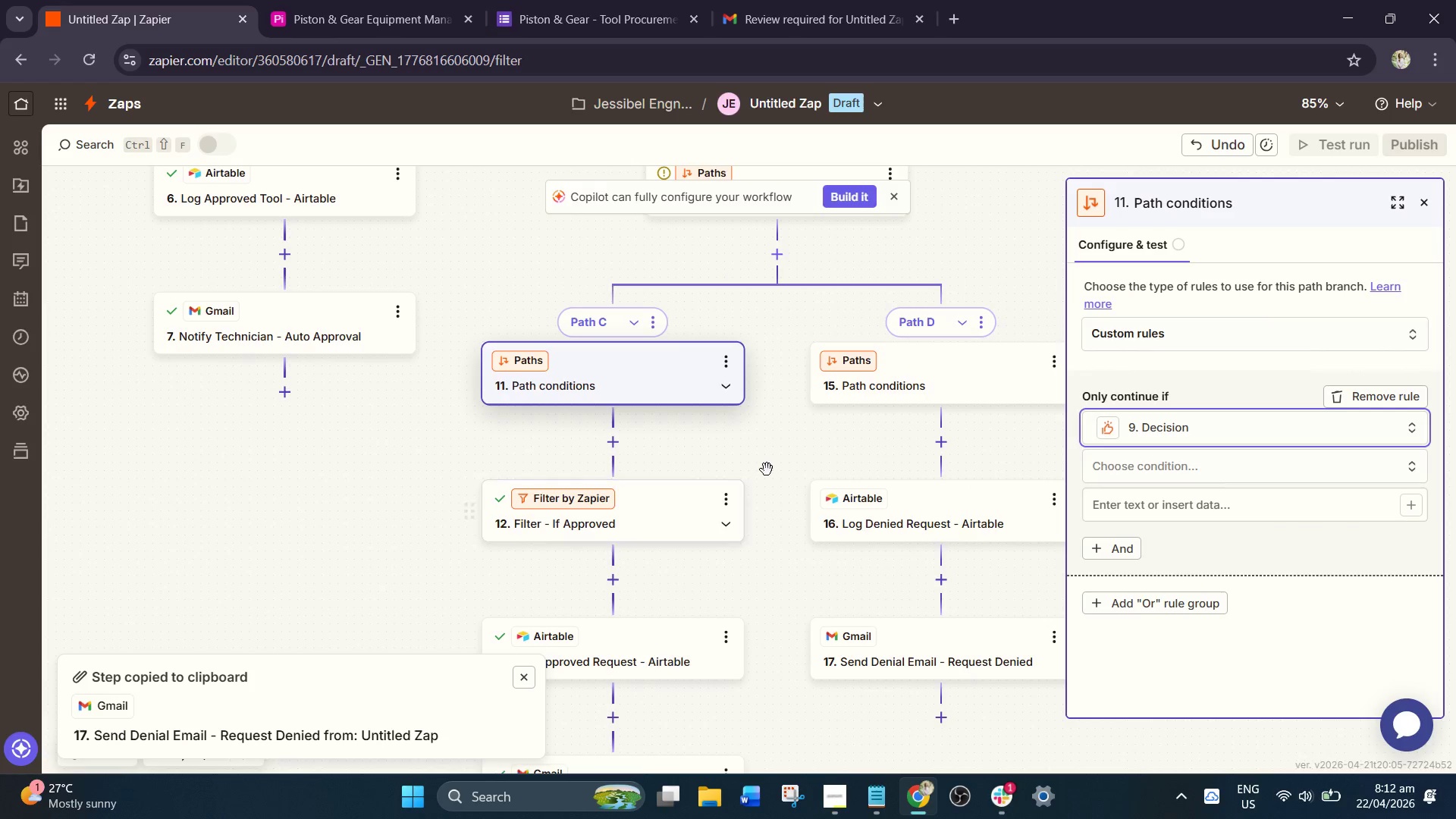 
left_click([777, 443])
 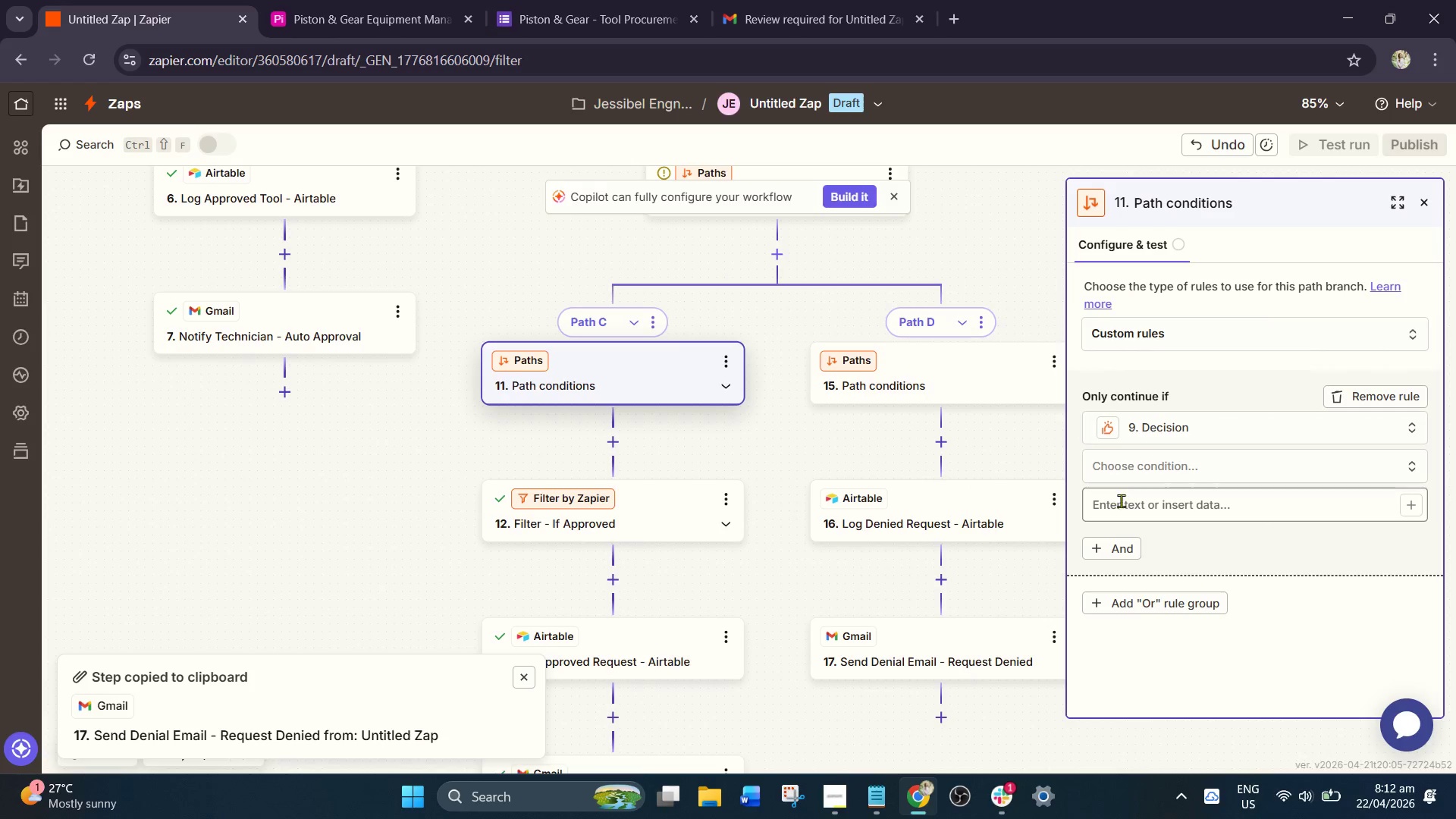 
left_click([1138, 472])
 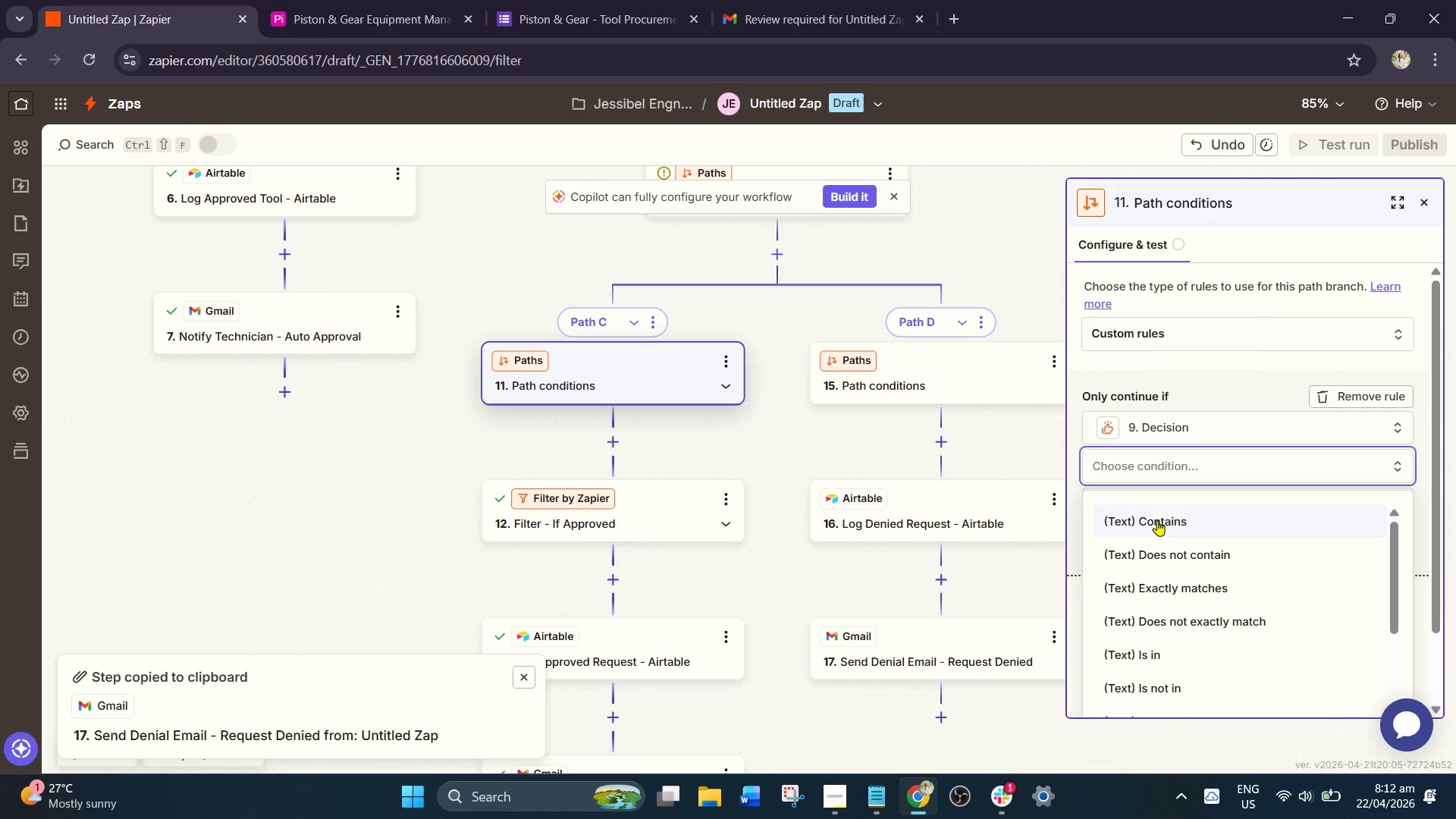 
left_click([1157, 520])
 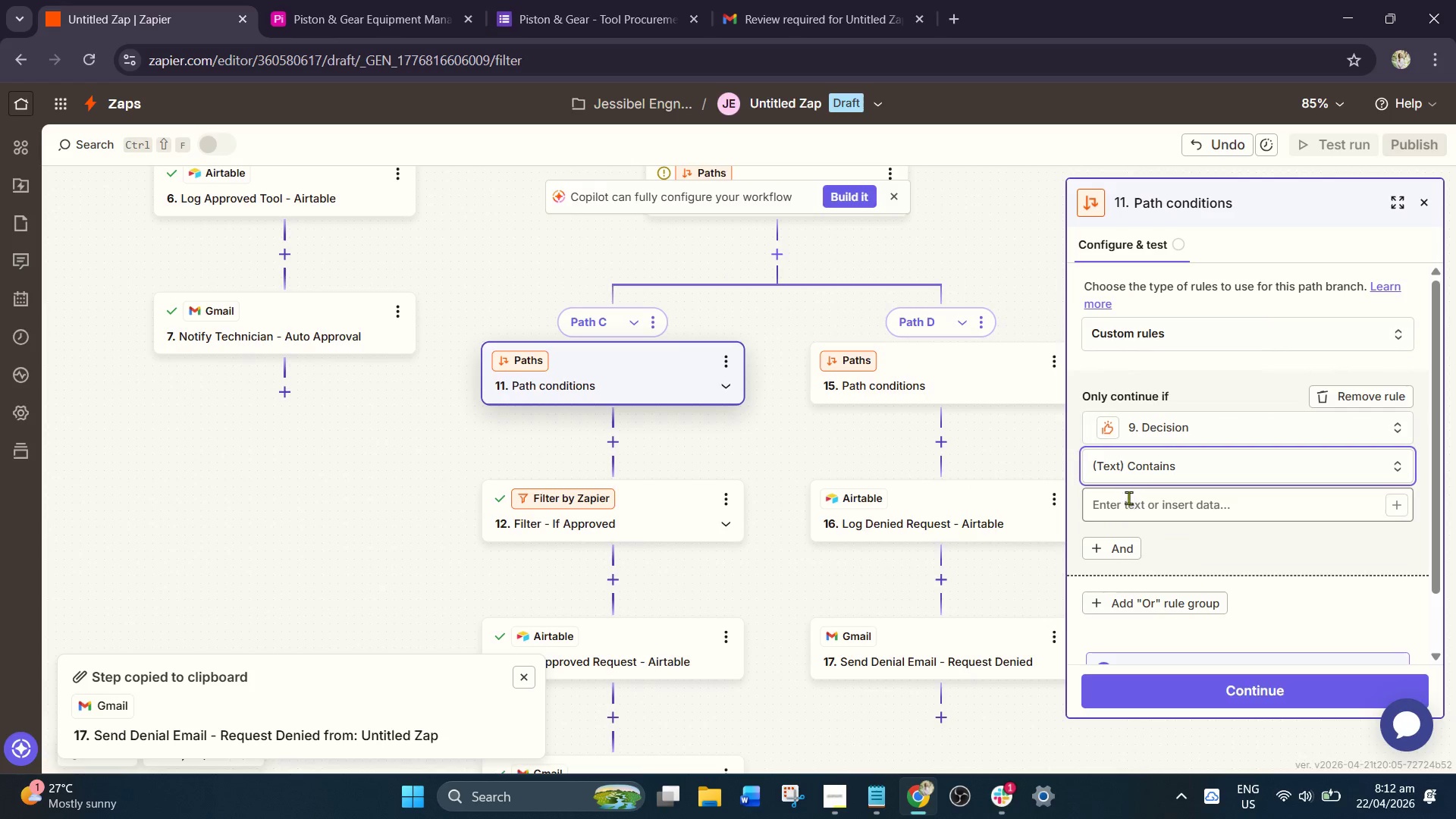 
left_click([1128, 498])
 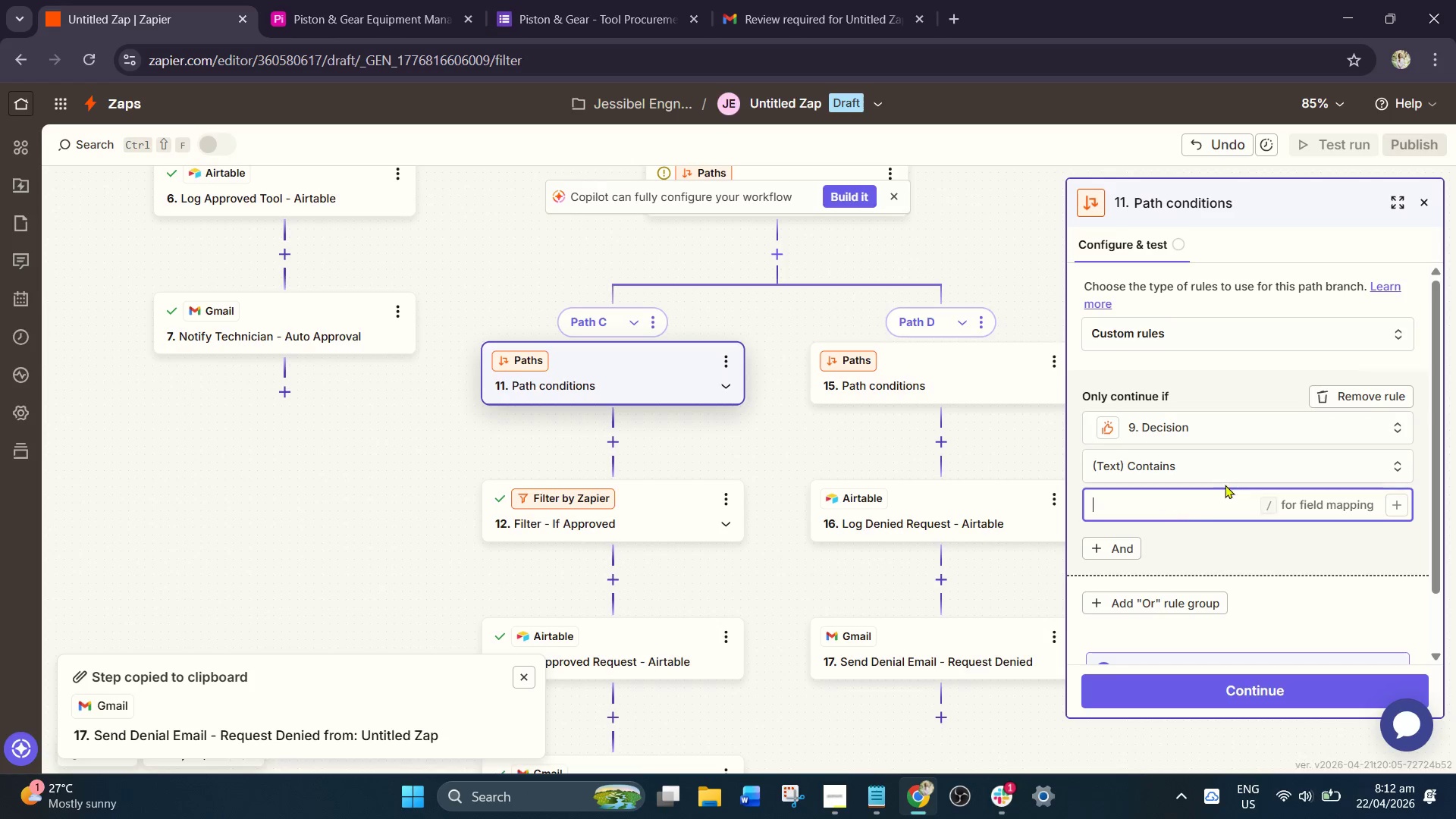 
left_click([1181, 464])
 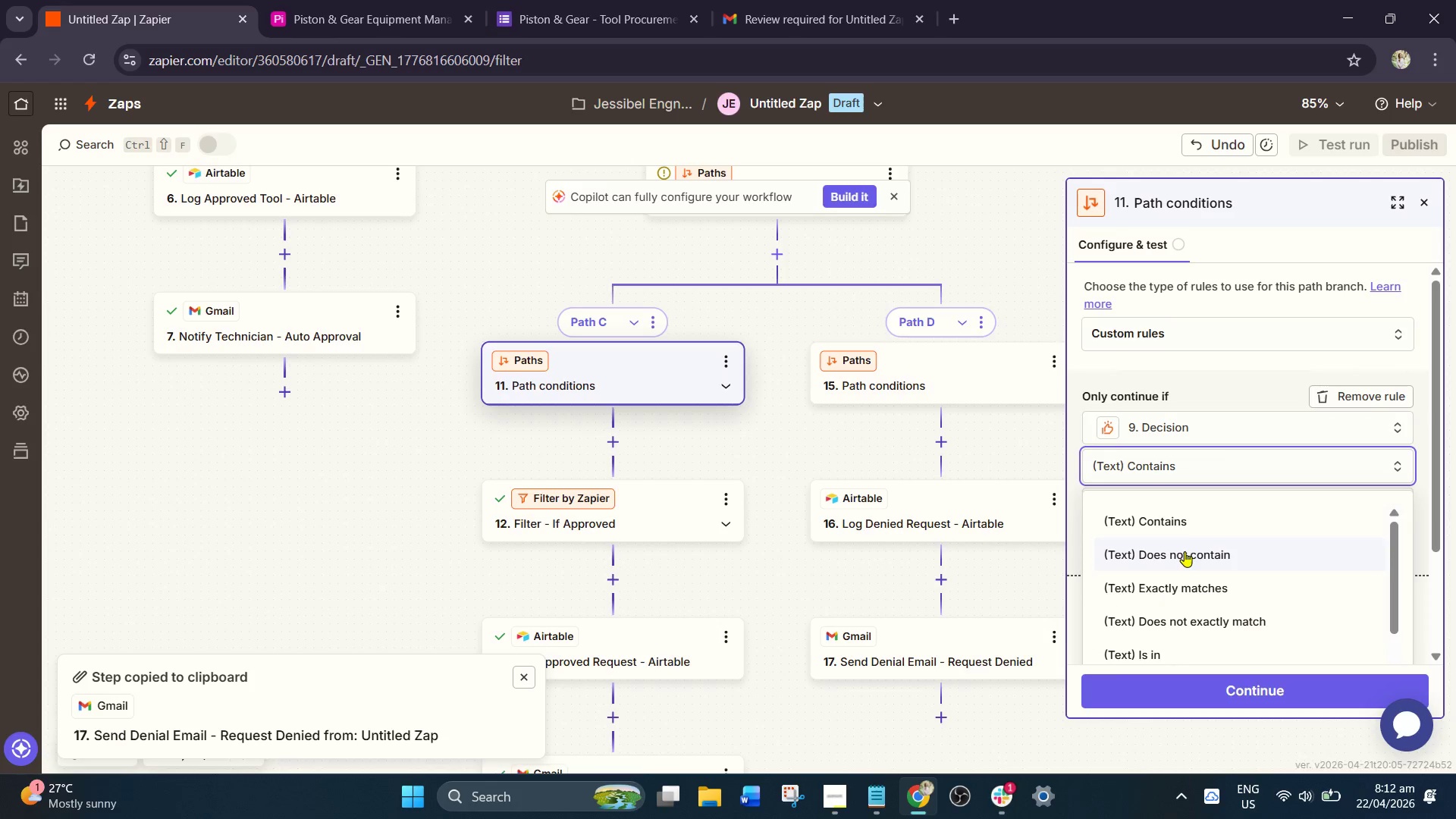 
left_click([1178, 585])
 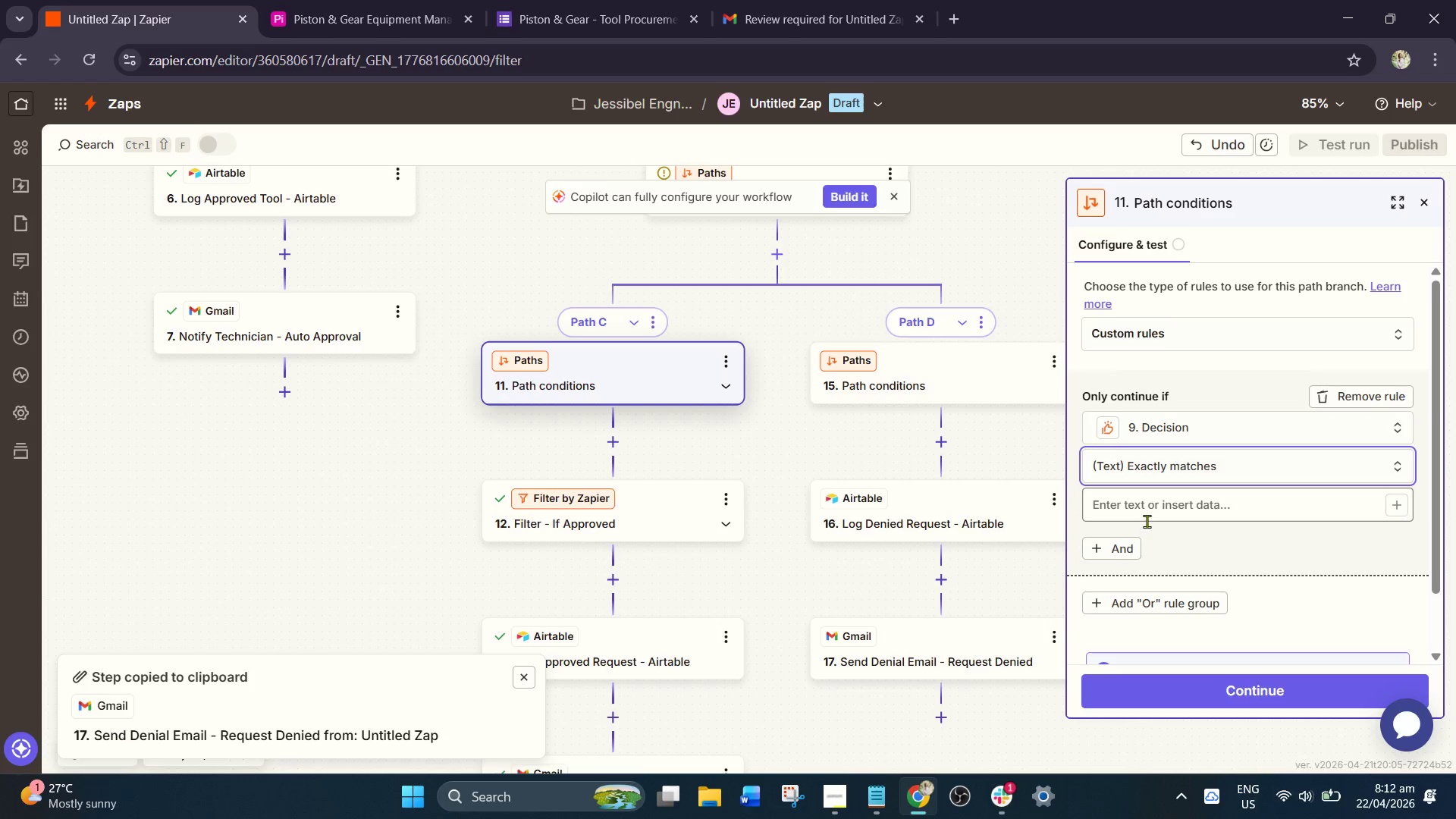 
left_click([1147, 504])
 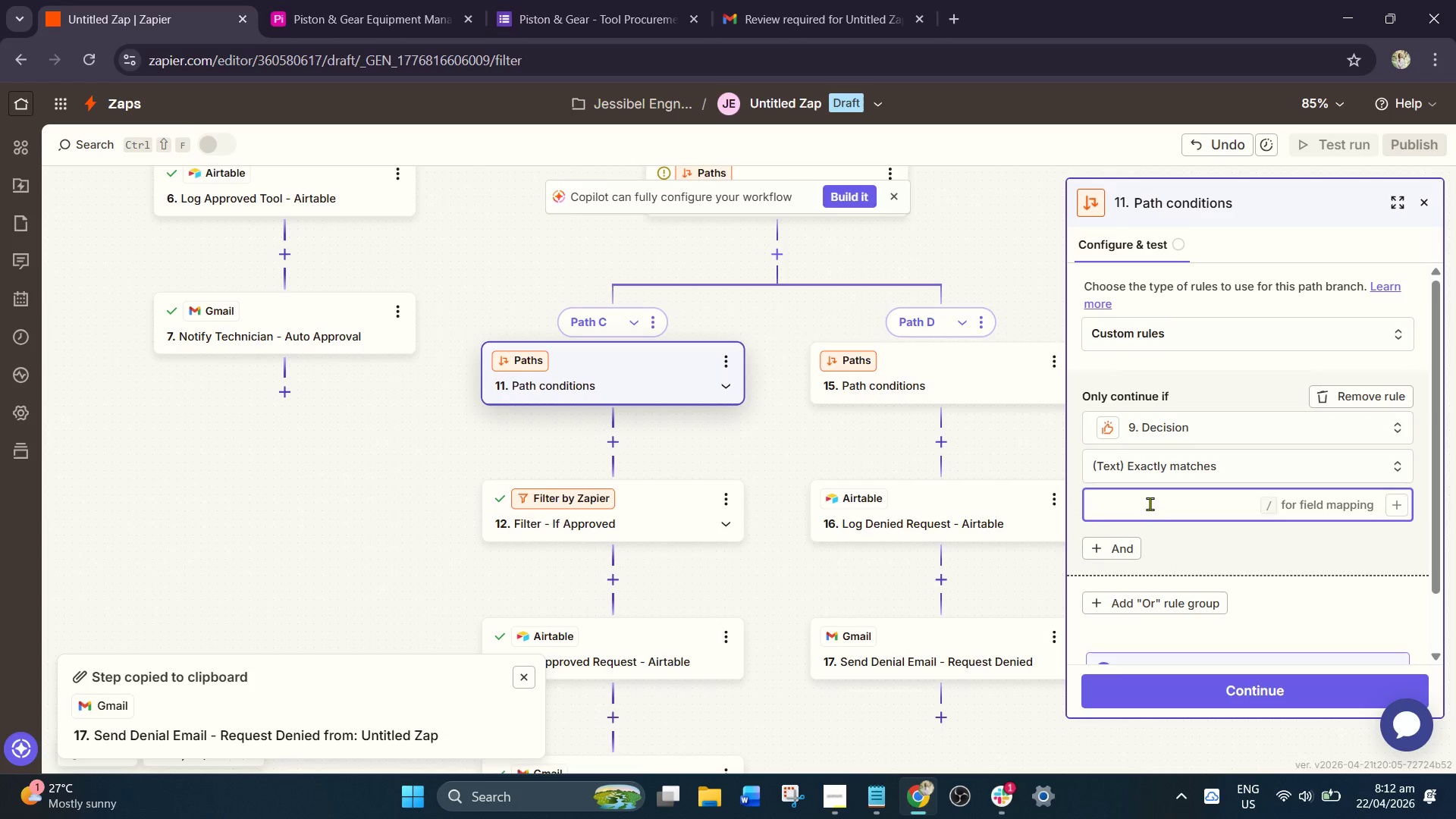 
type(approved)
 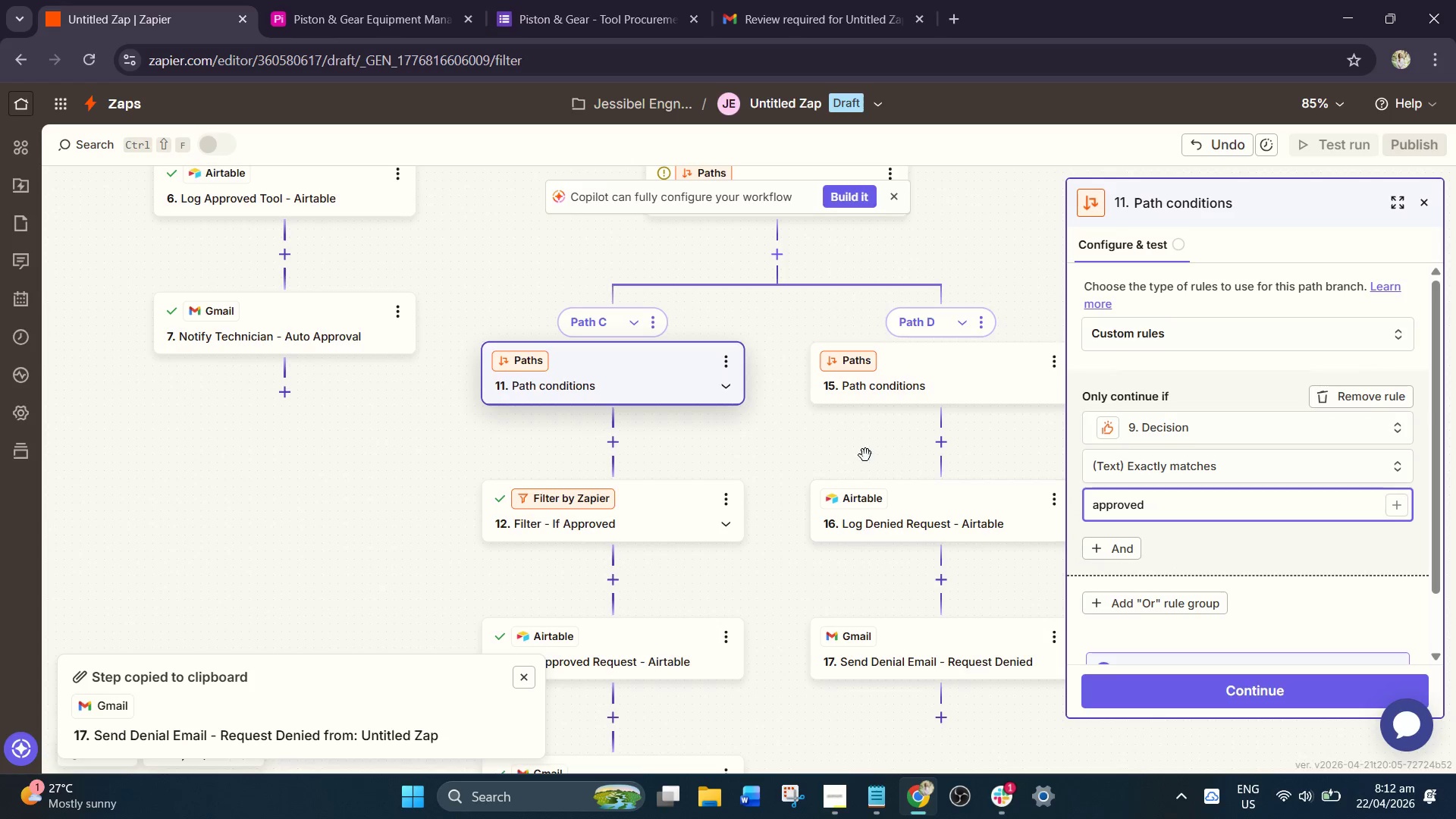 
left_click([819, 454])
 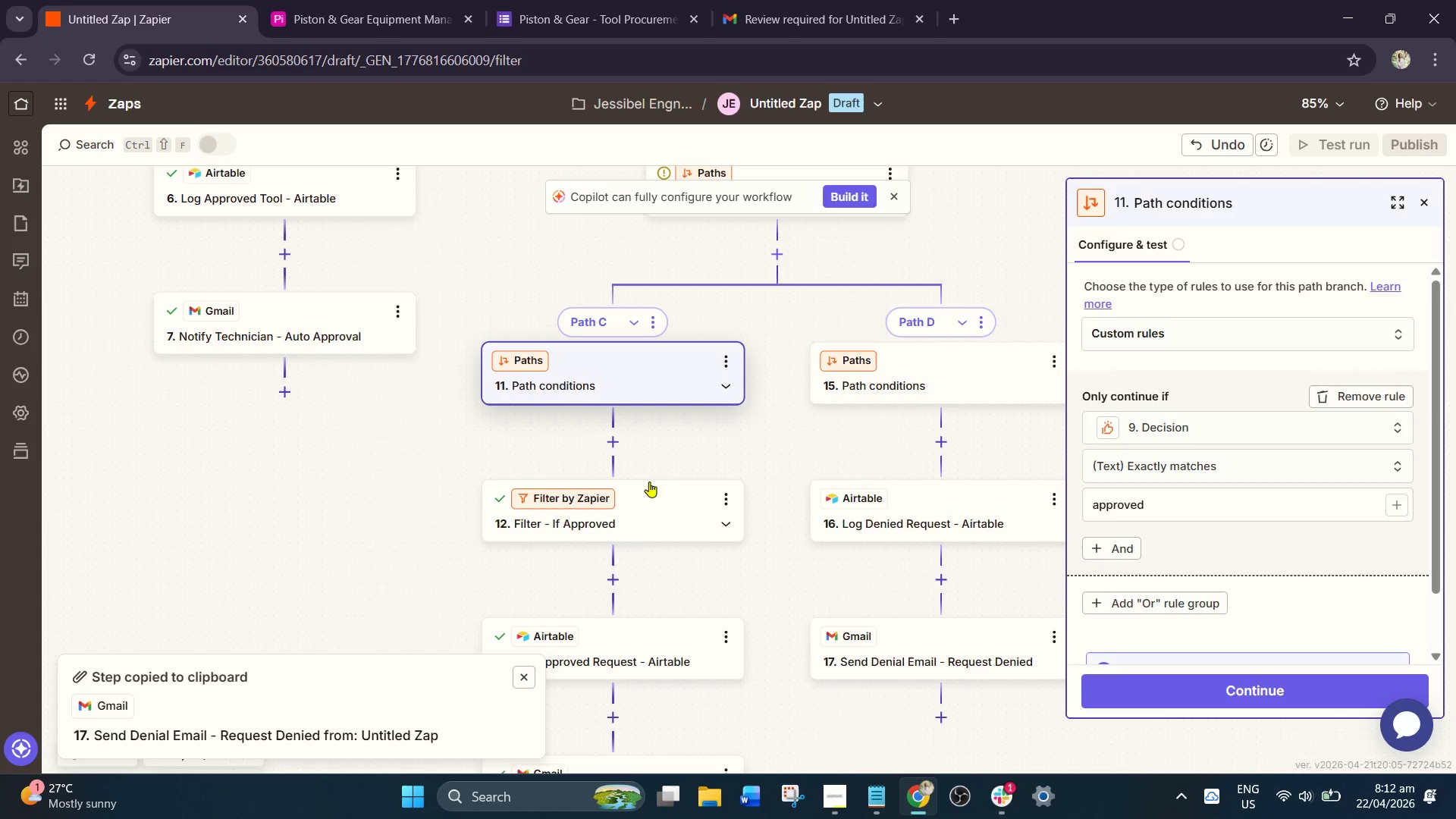 
left_click([621, 523])
 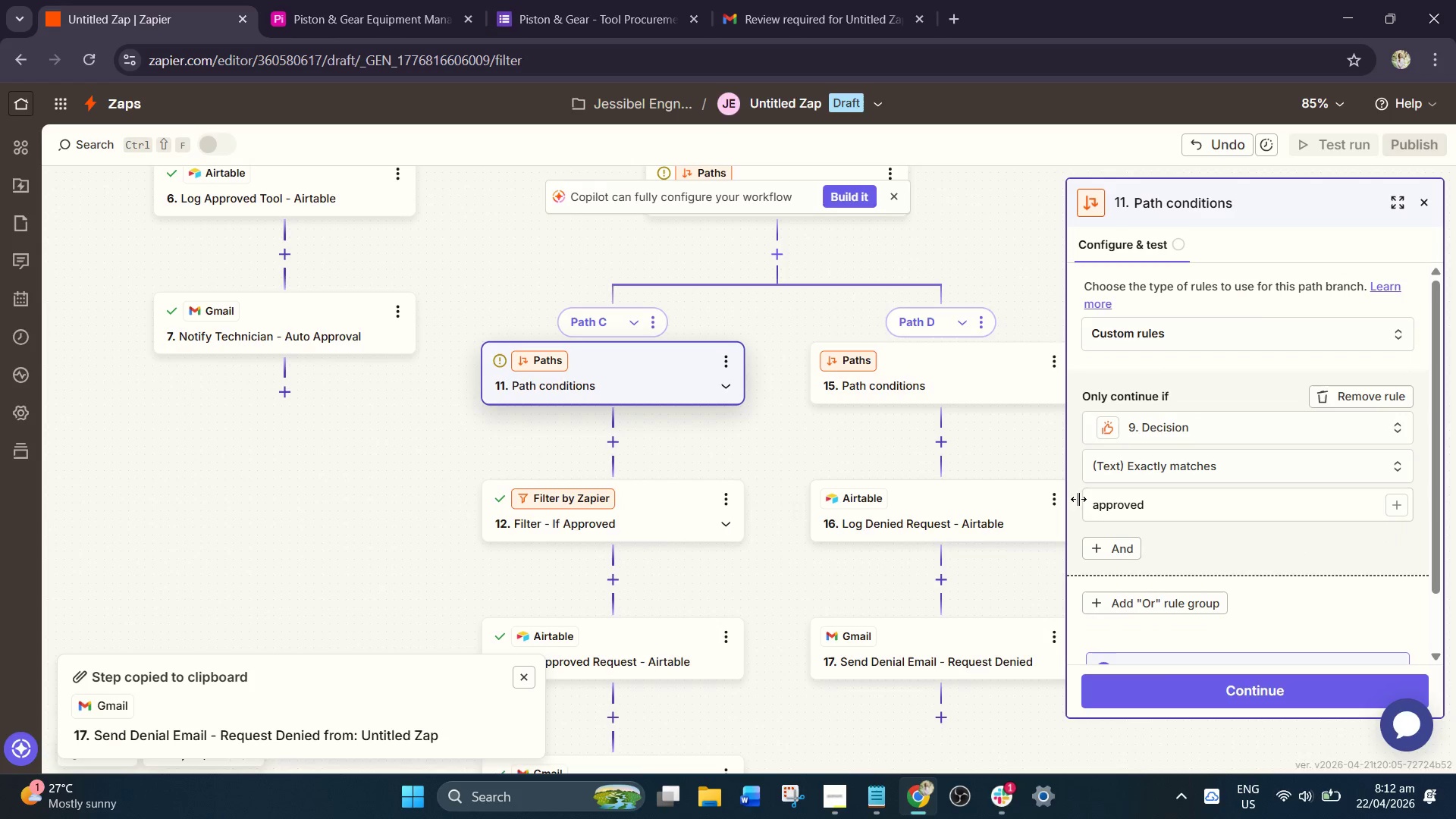 
left_click([1209, 687])
 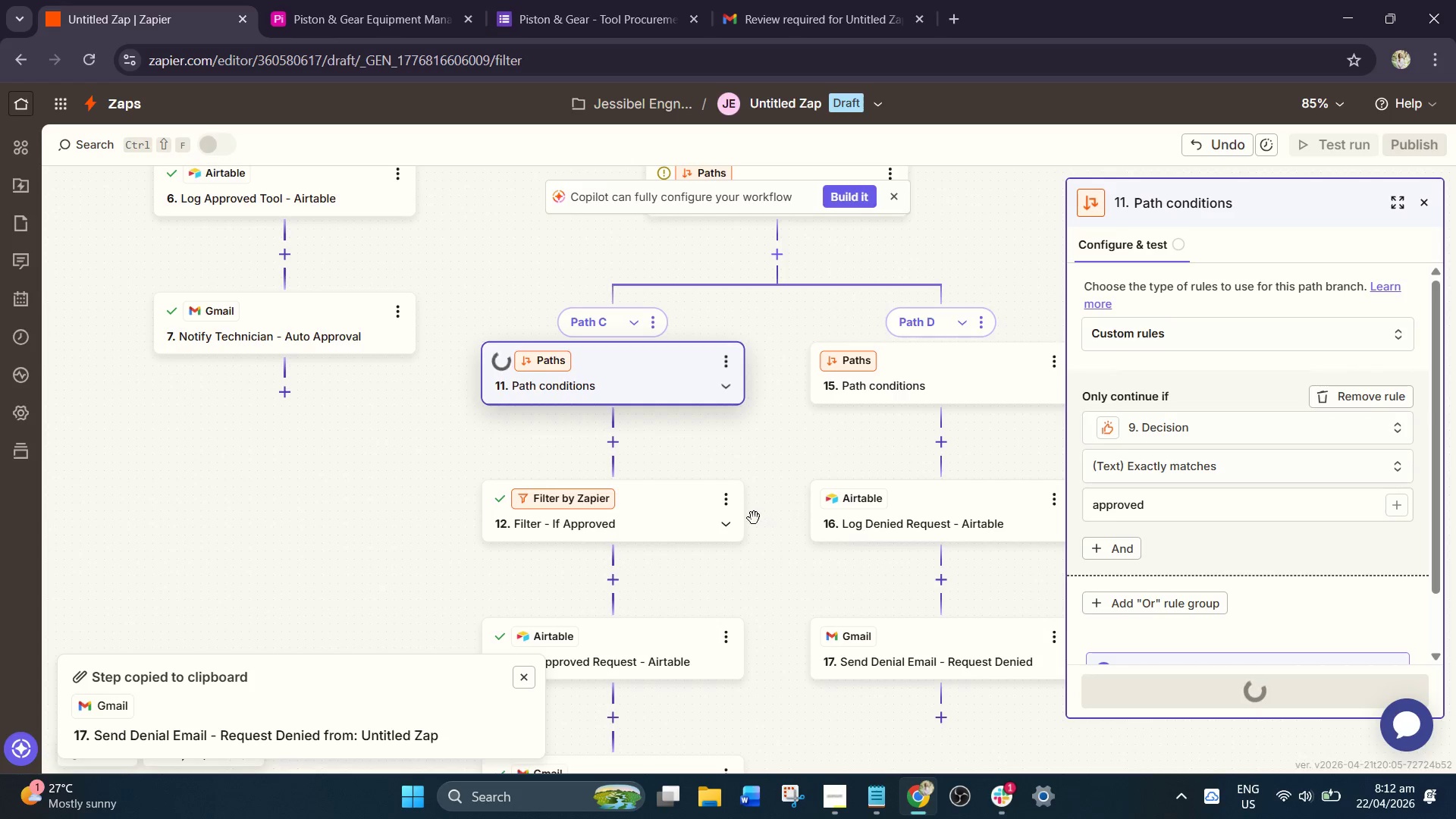 
left_click([729, 502])
 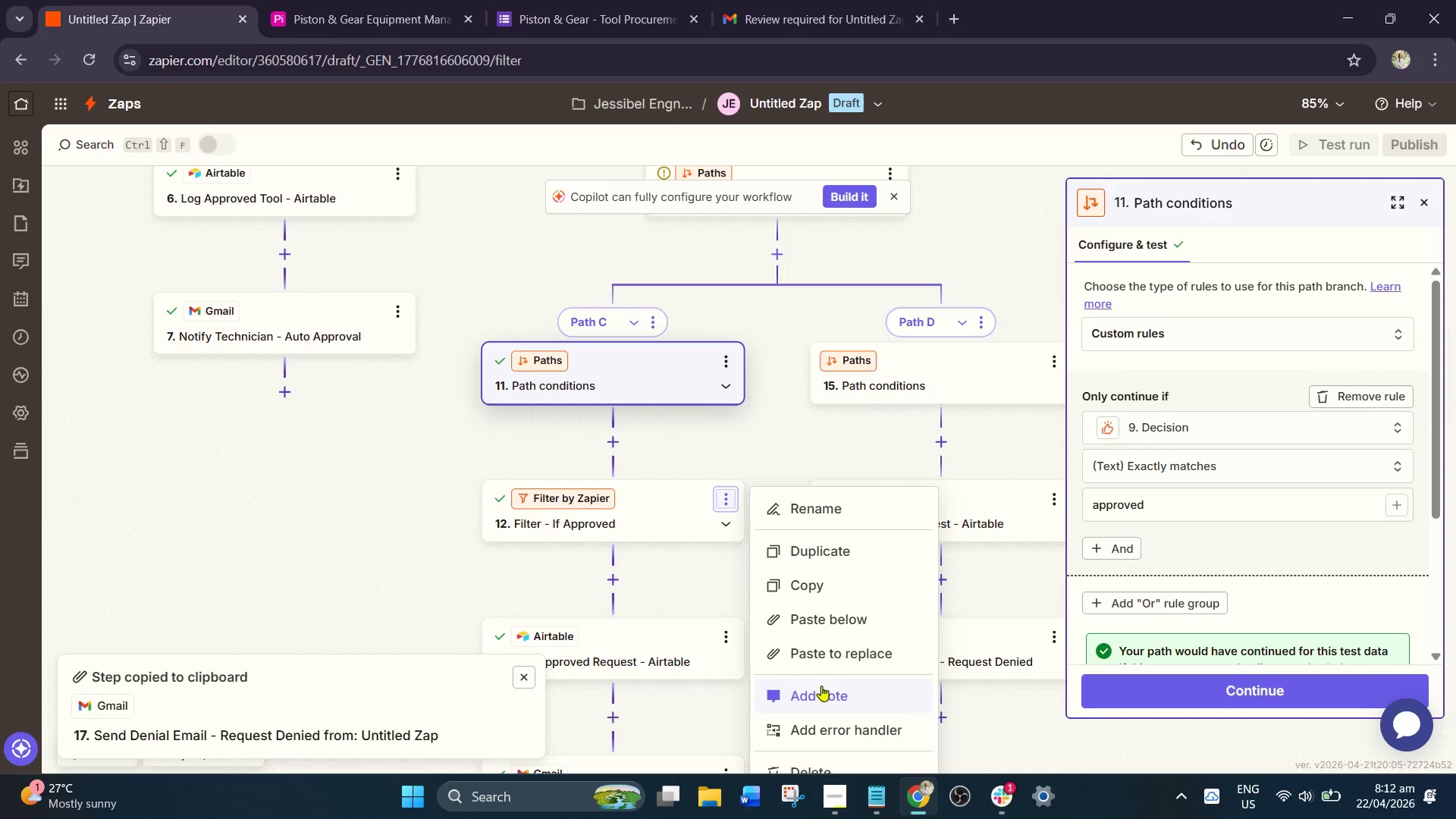 
scroll: coordinate [836, 701], scroll_direction: down, amount: 2.0
 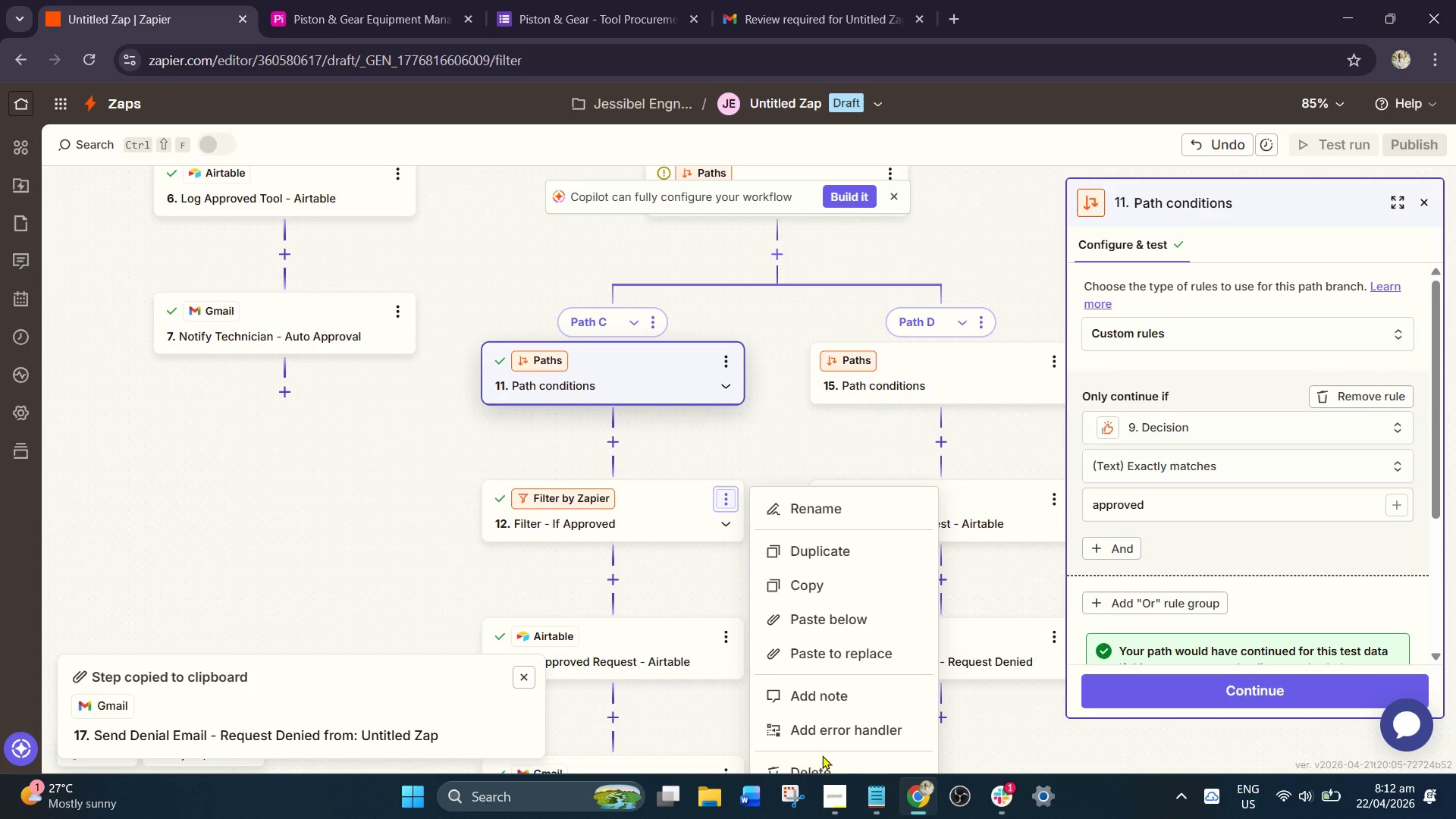 
left_click([816, 761])
 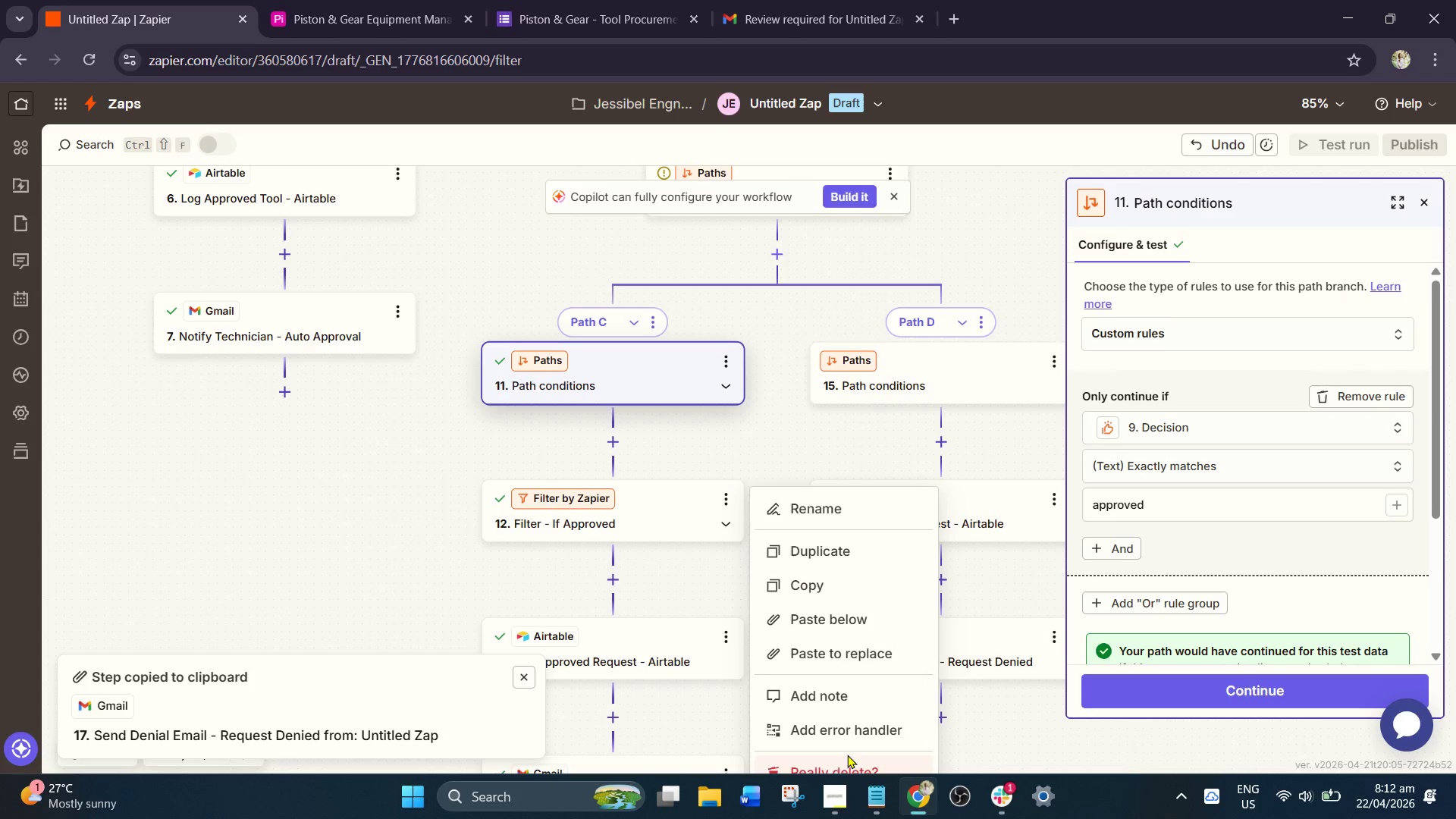 
left_click([833, 761])
 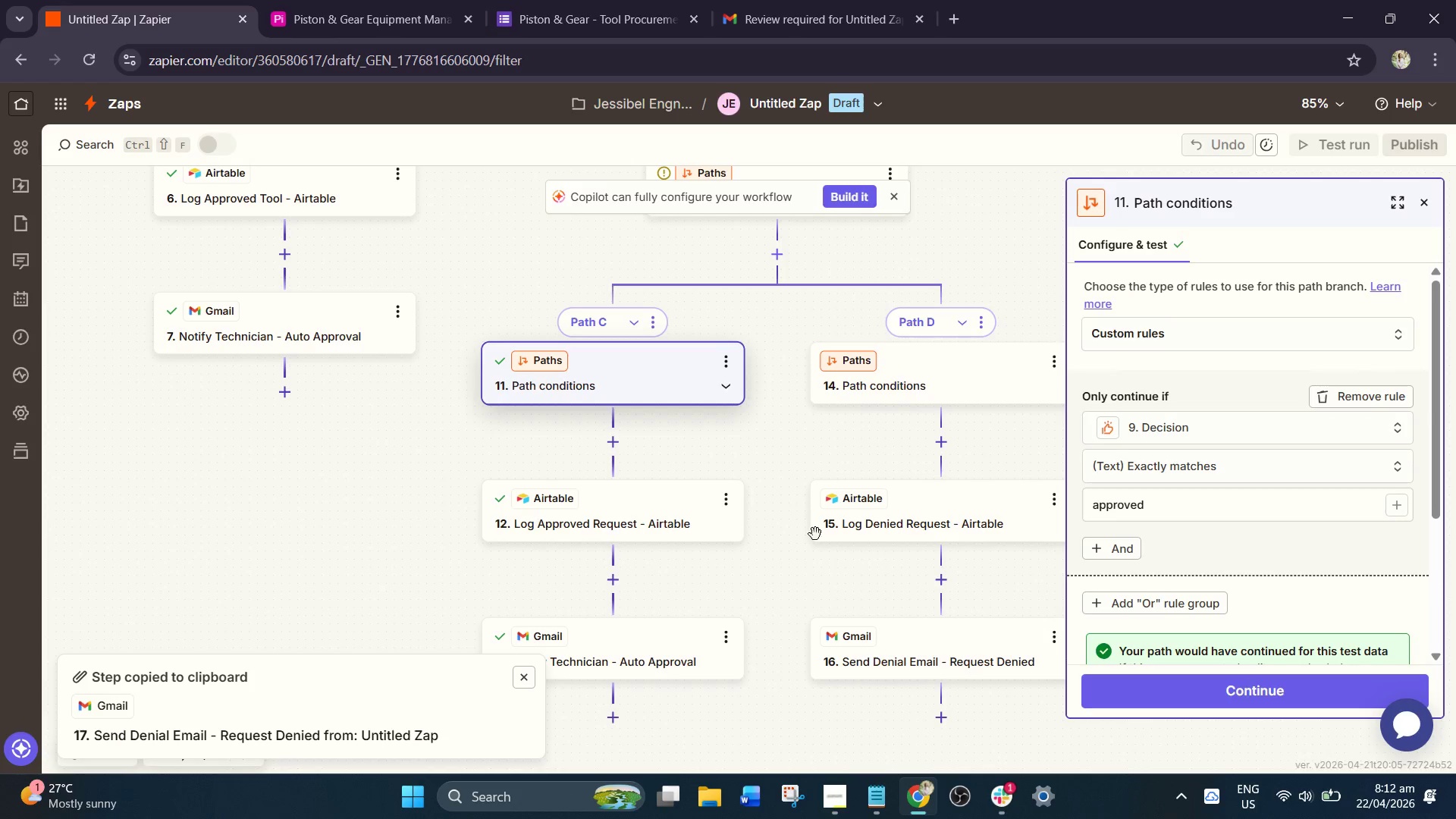 
left_click_drag(start_coordinate=[759, 414], to_coordinate=[698, 428])
 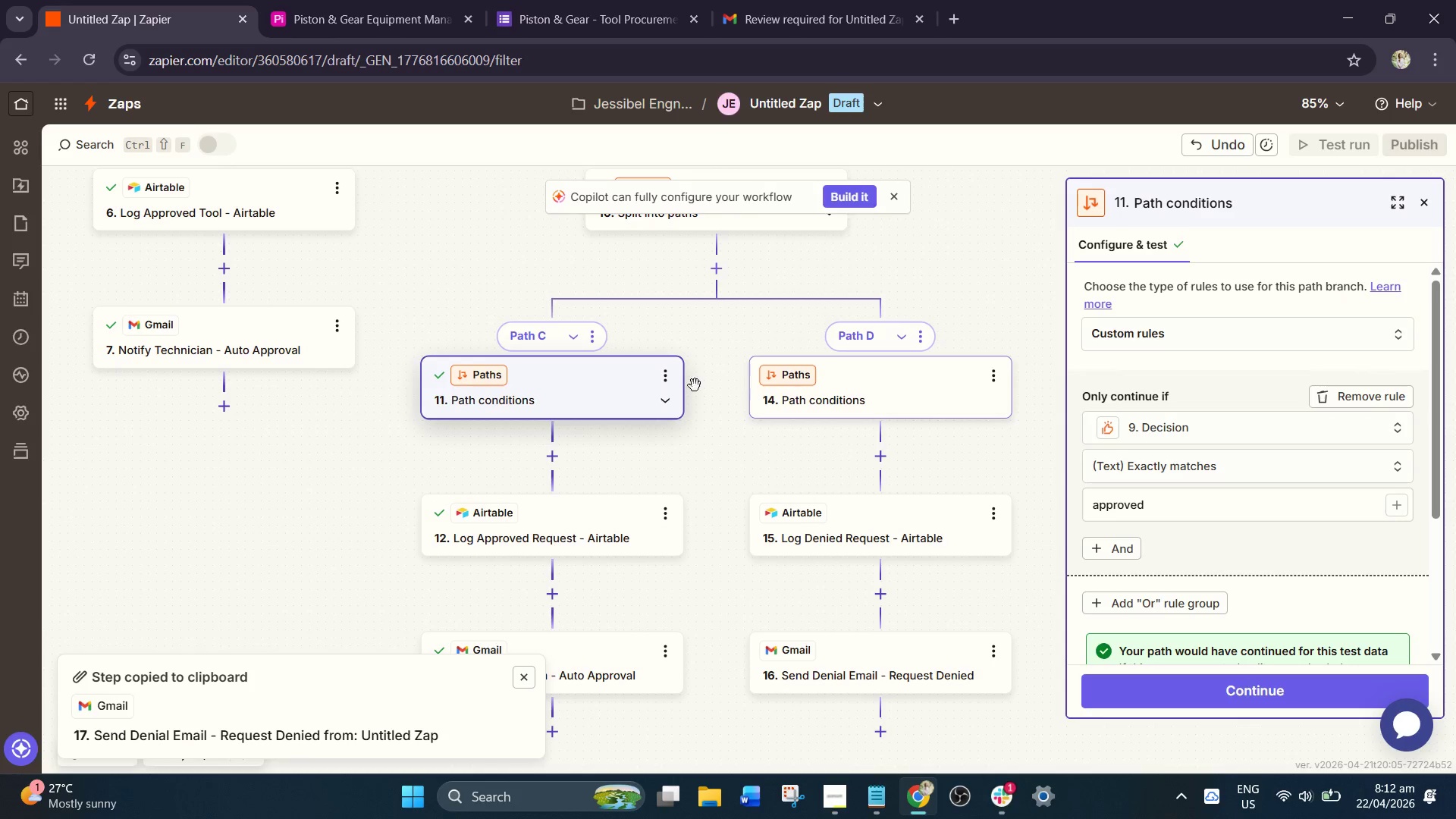 
left_click([669, 380])
 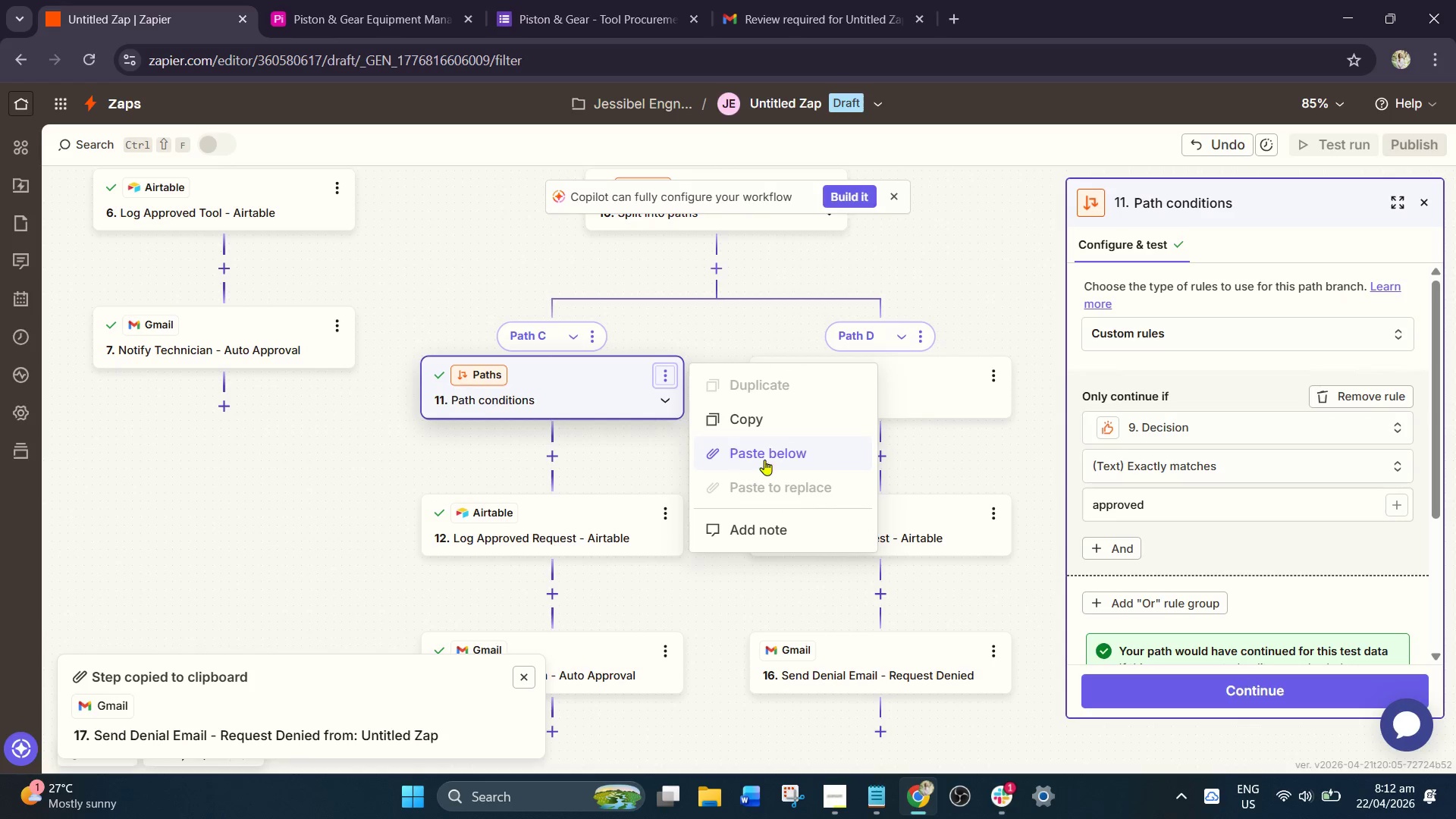 
left_click([765, 425])
 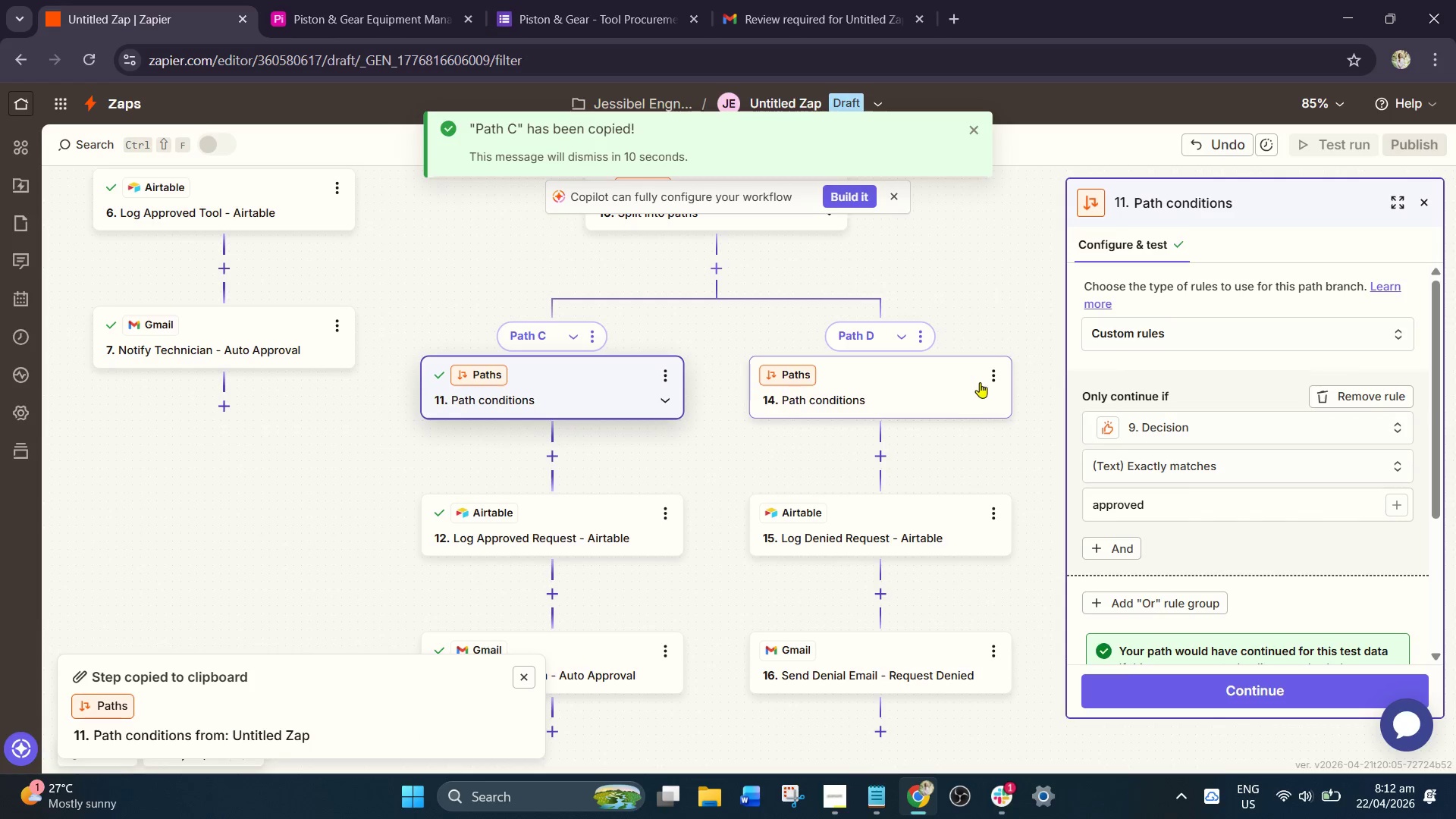 
left_click([1005, 372])
 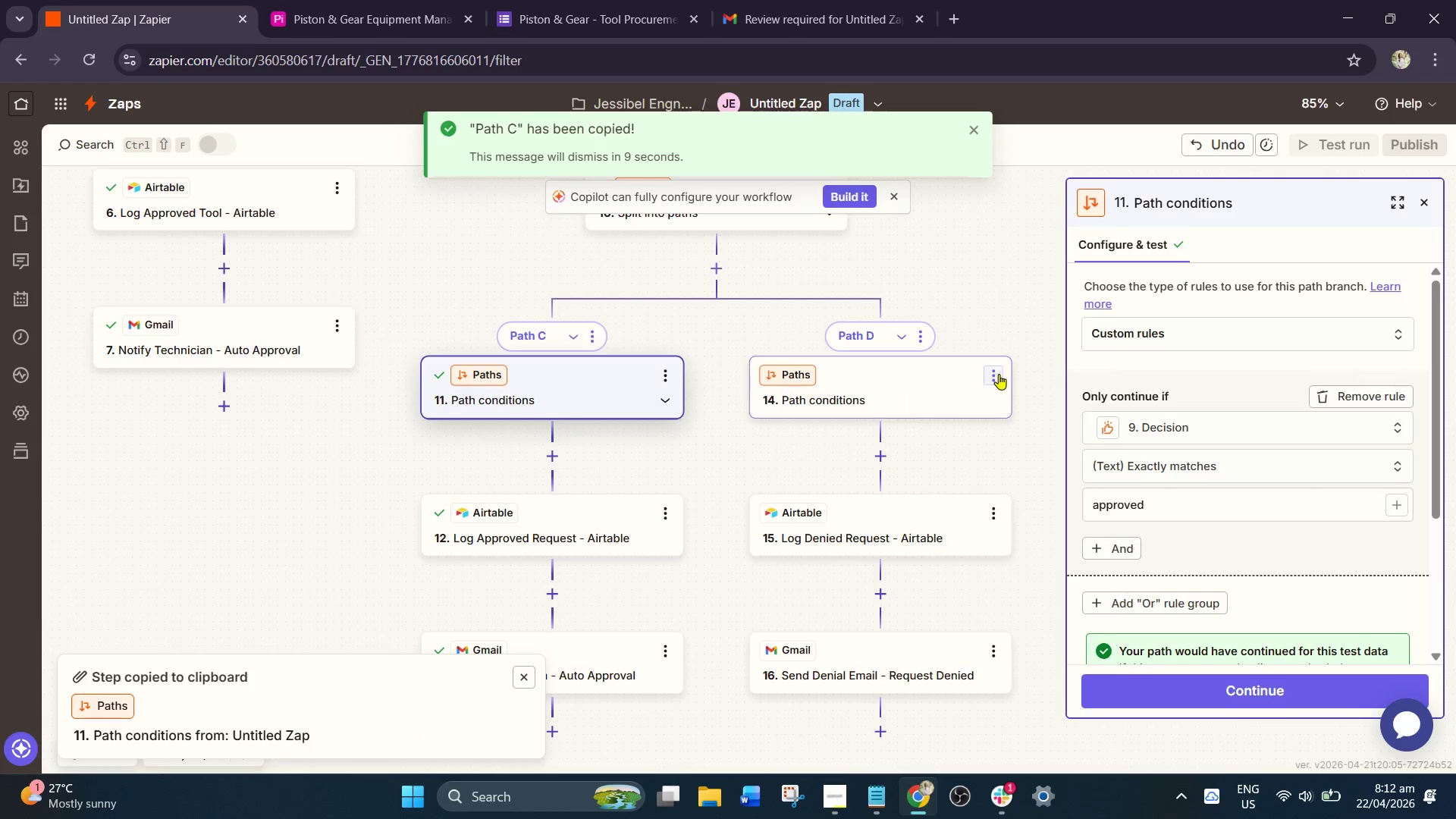 
left_click([996, 374])
 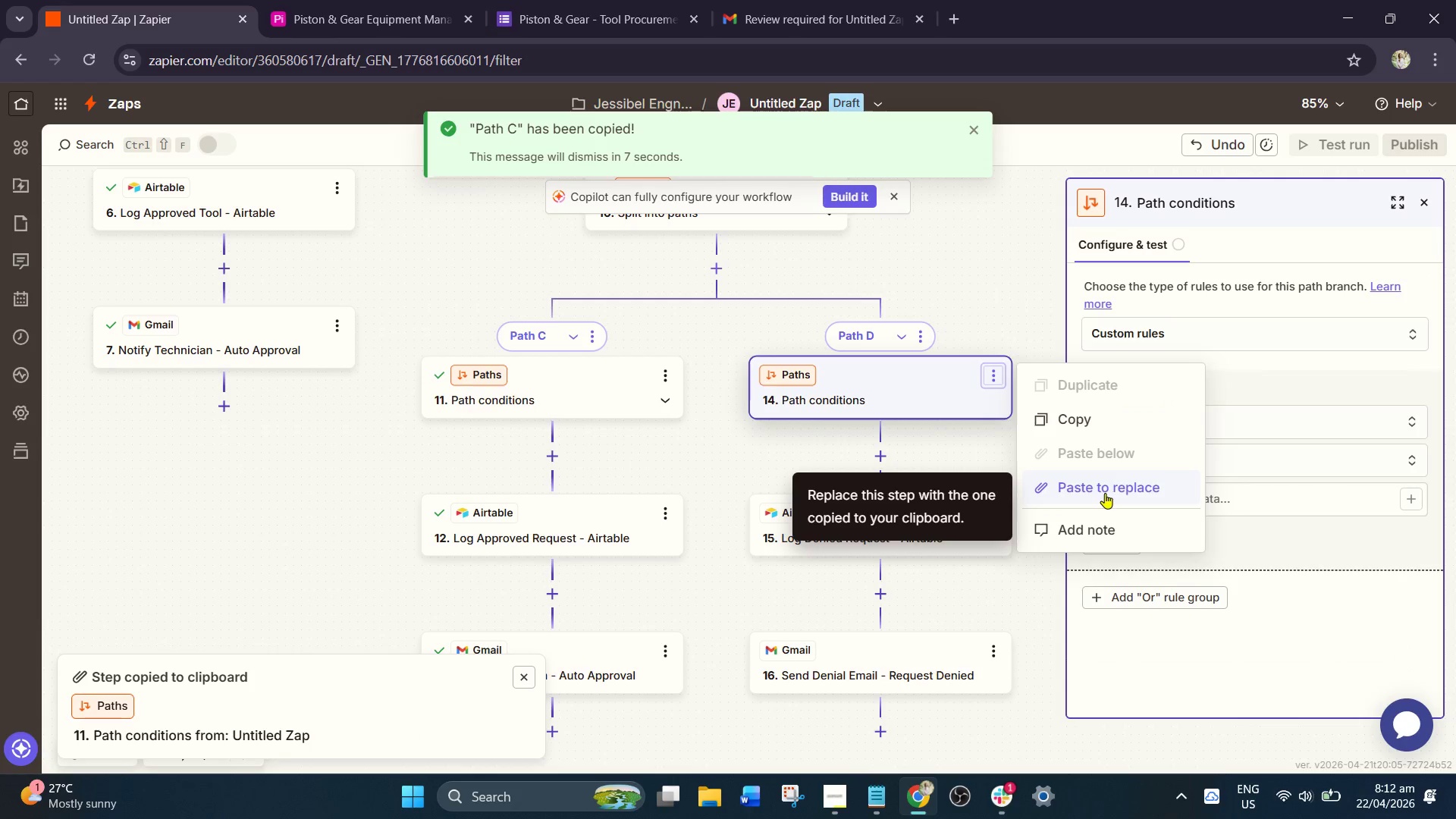 
left_click([1105, 493])
 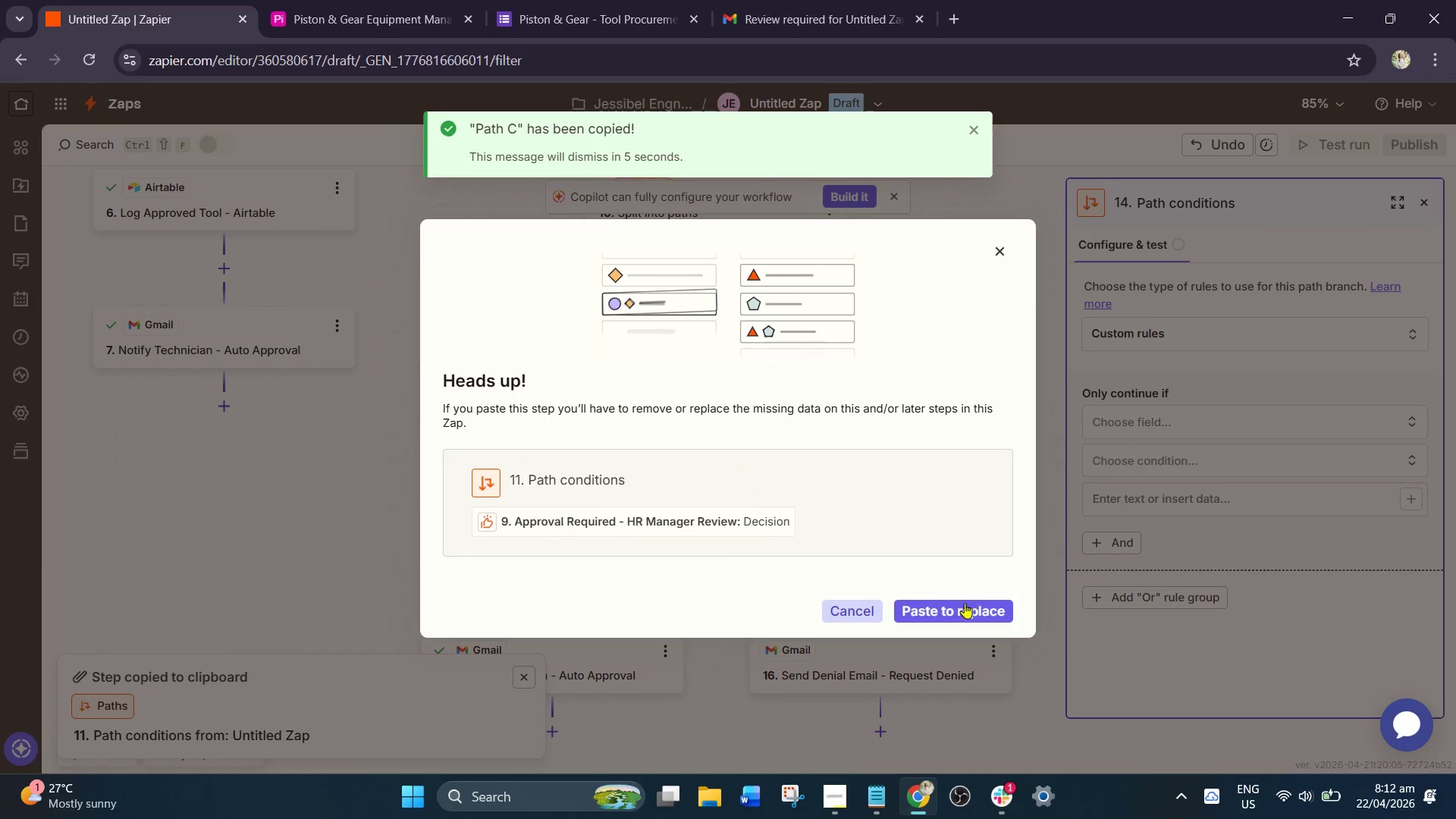 
left_click([961, 611])
 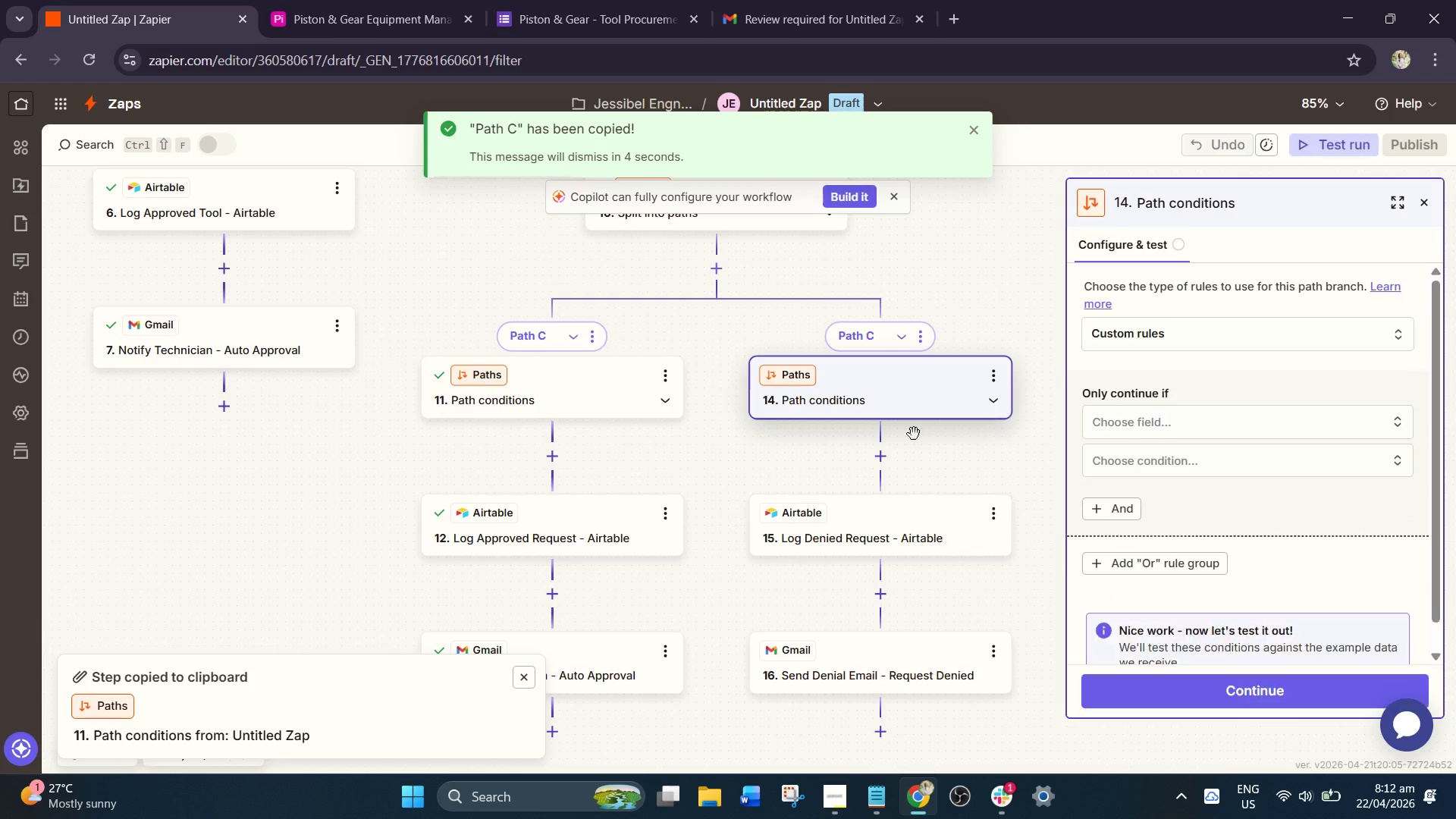 
left_click([893, 388])
 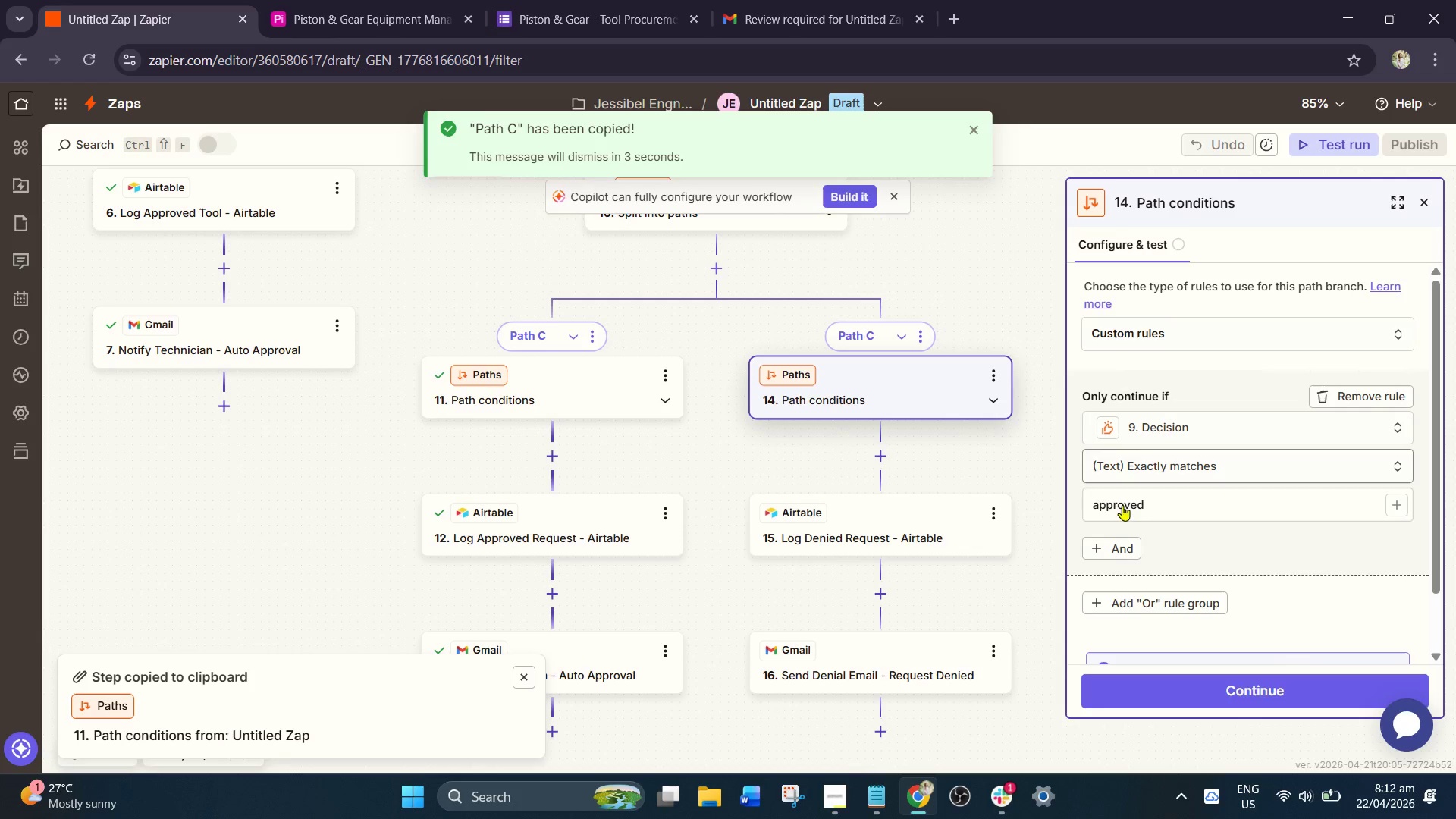 
left_click_drag(start_coordinate=[1151, 509], to_coordinate=[1062, 512])
 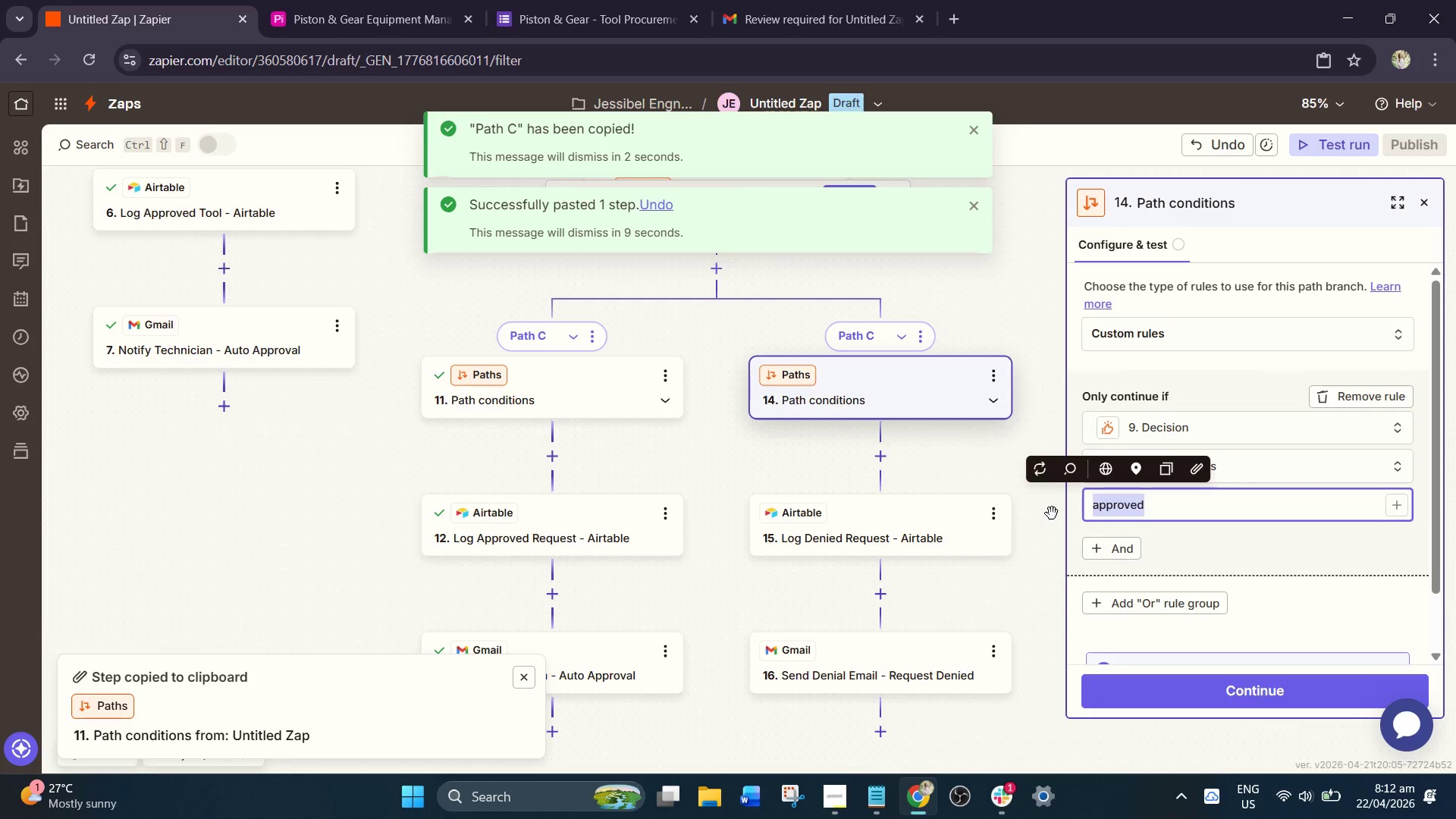 
type(deny)
 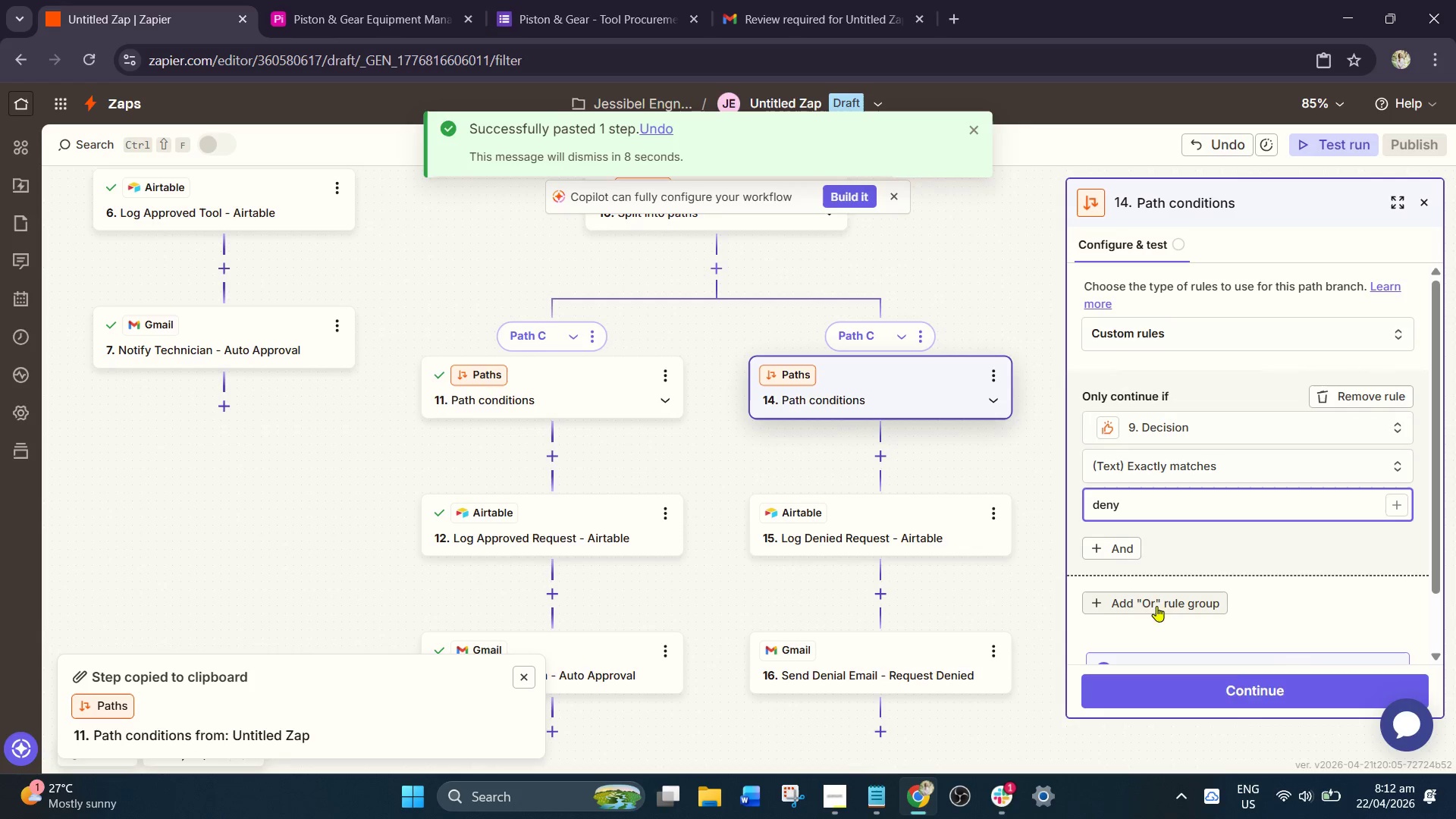 
left_click([1237, 700])
 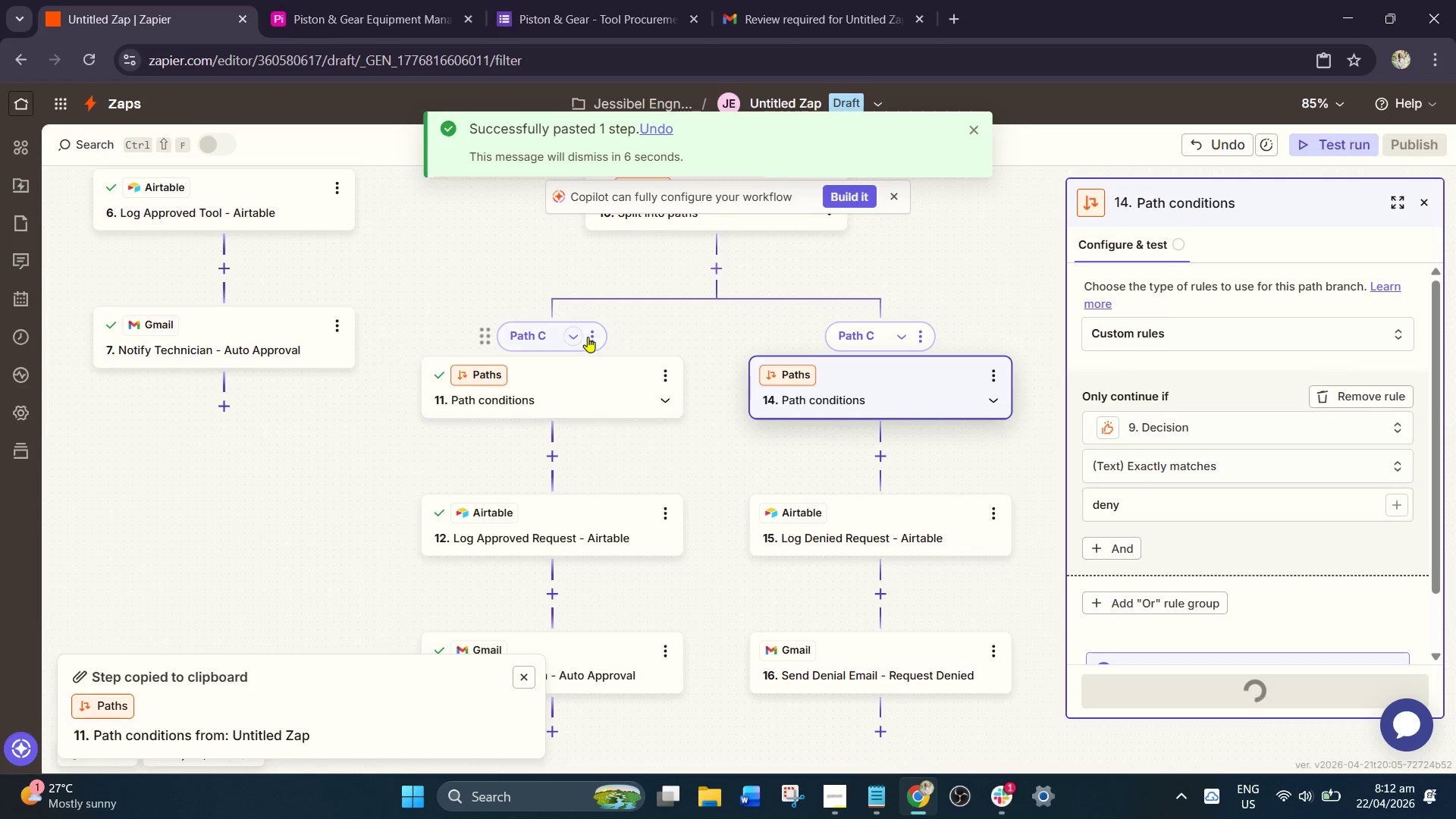 
left_click([592, 335])
 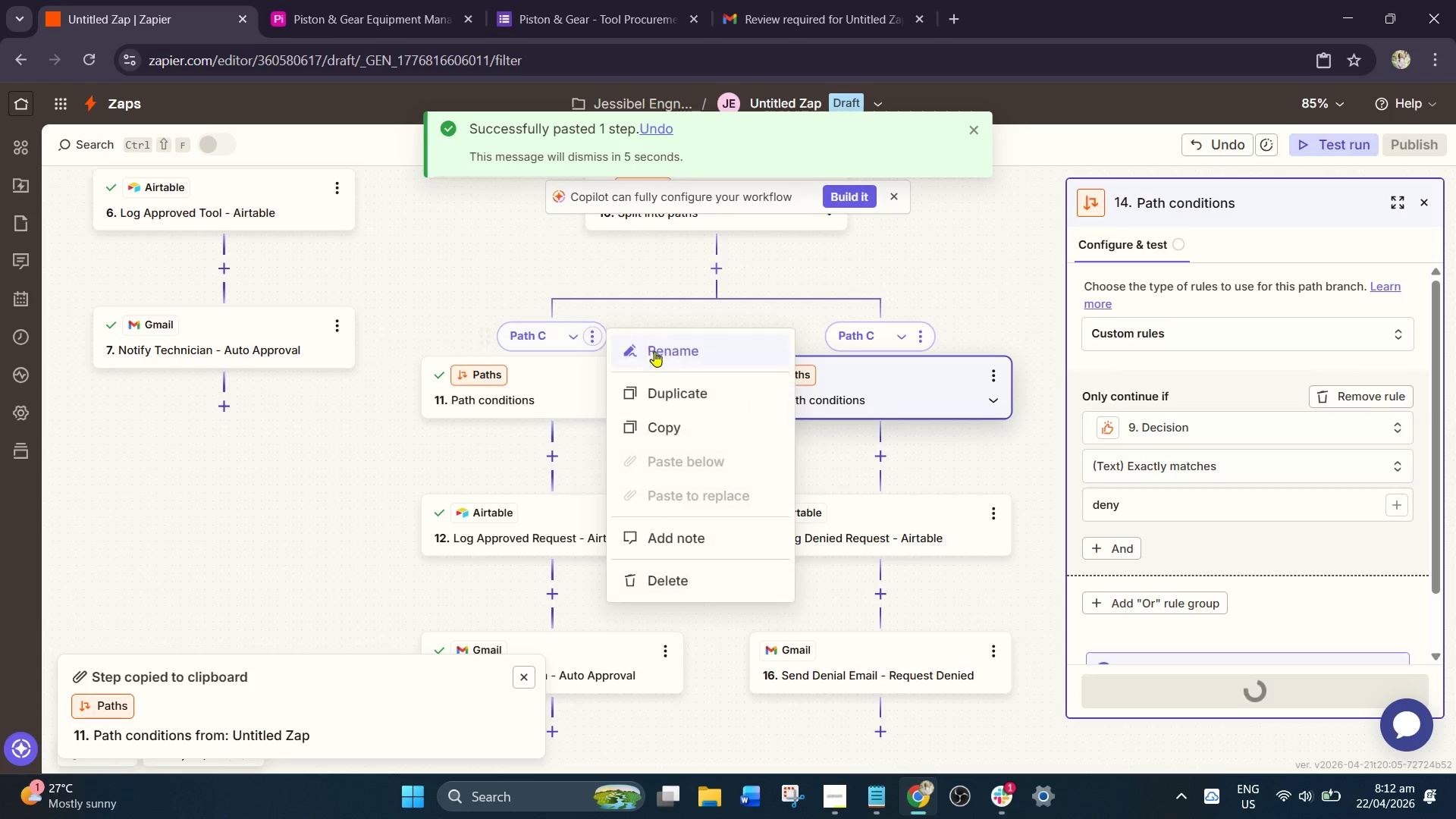 
left_click([673, 362])
 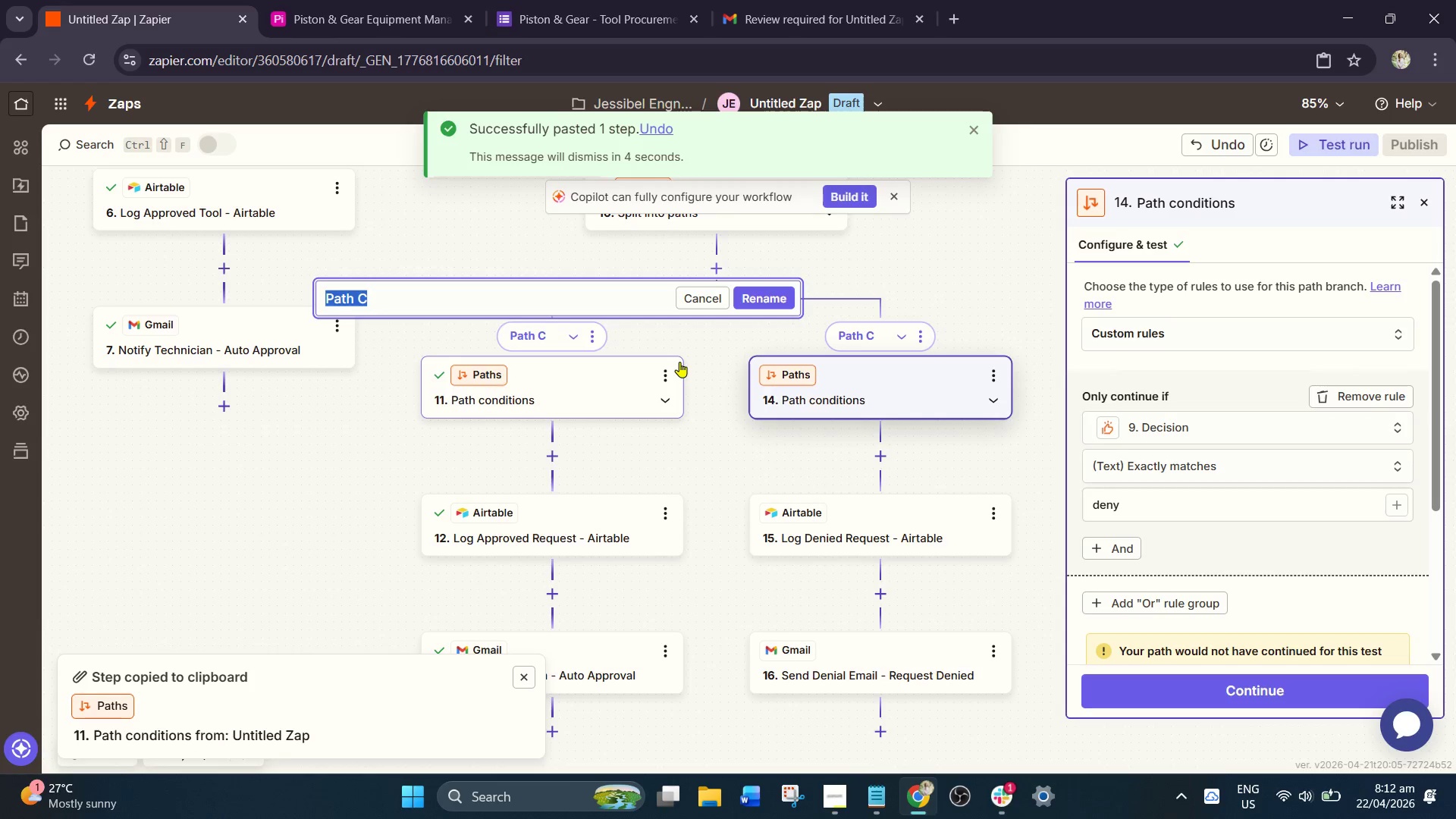 
type(APP)
key(Backspace)
key(Backspace)
key(Backspace)
 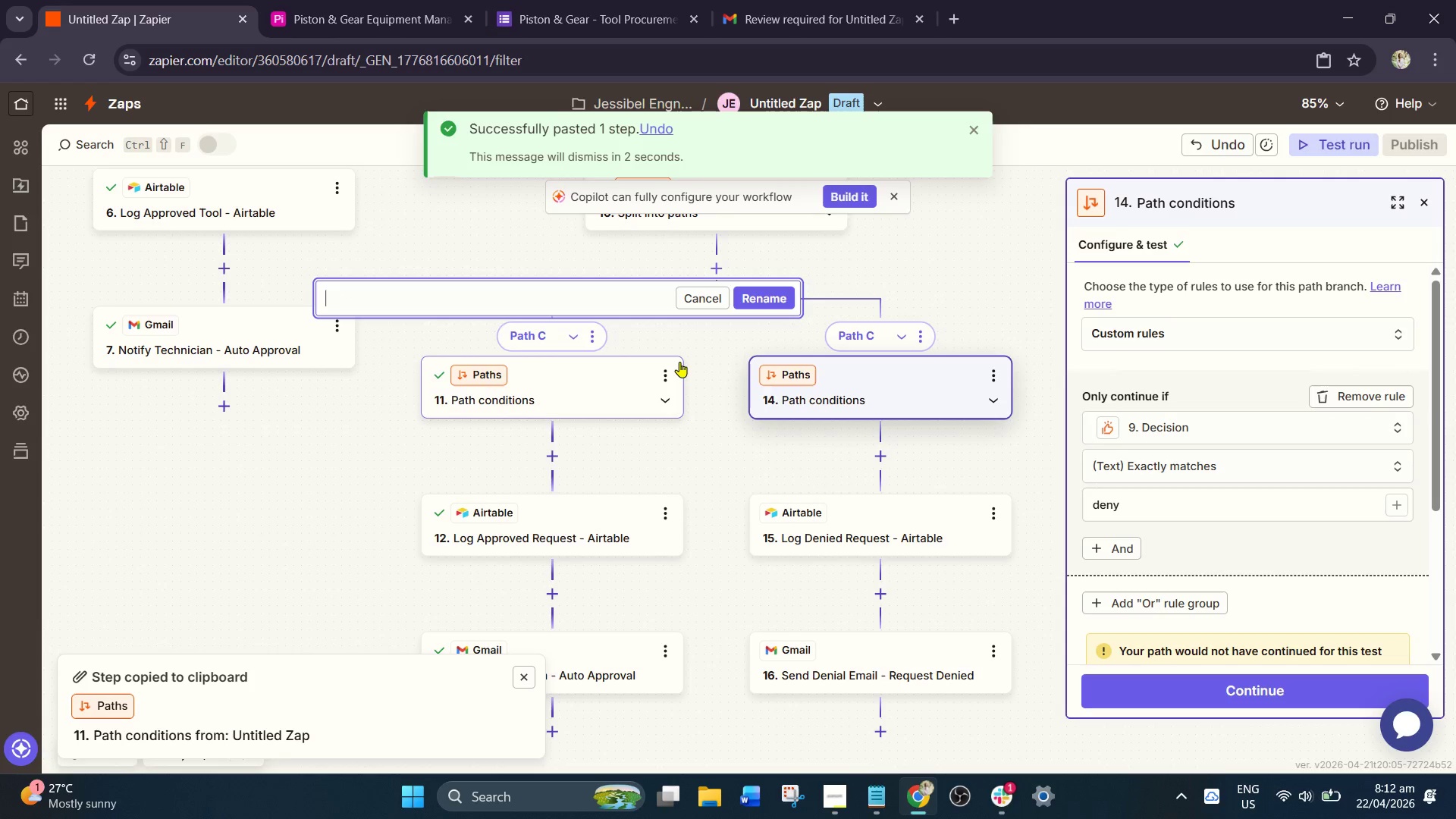 
 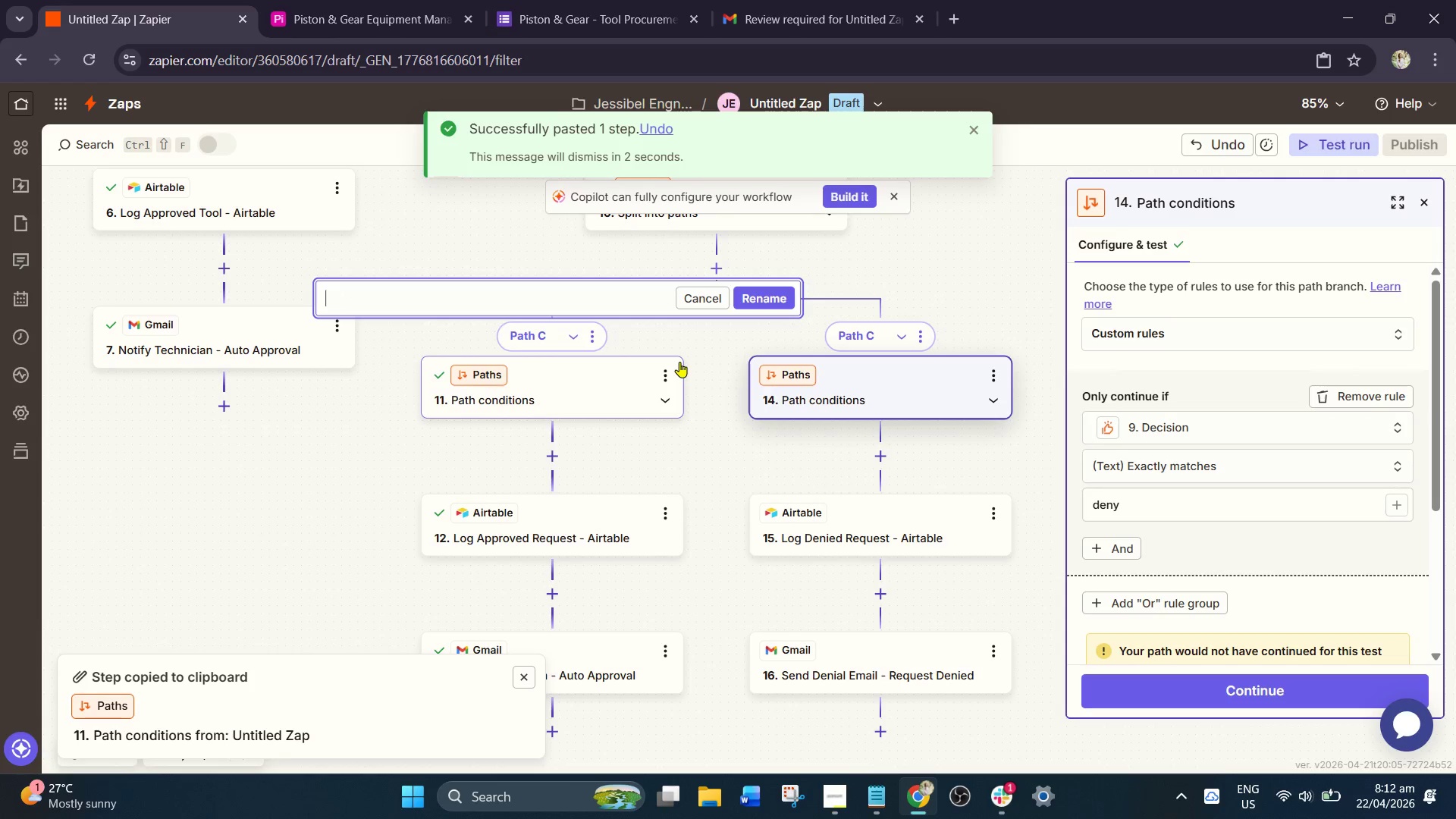 
hold_key(key=ShiftLeft, duration=1.92)
 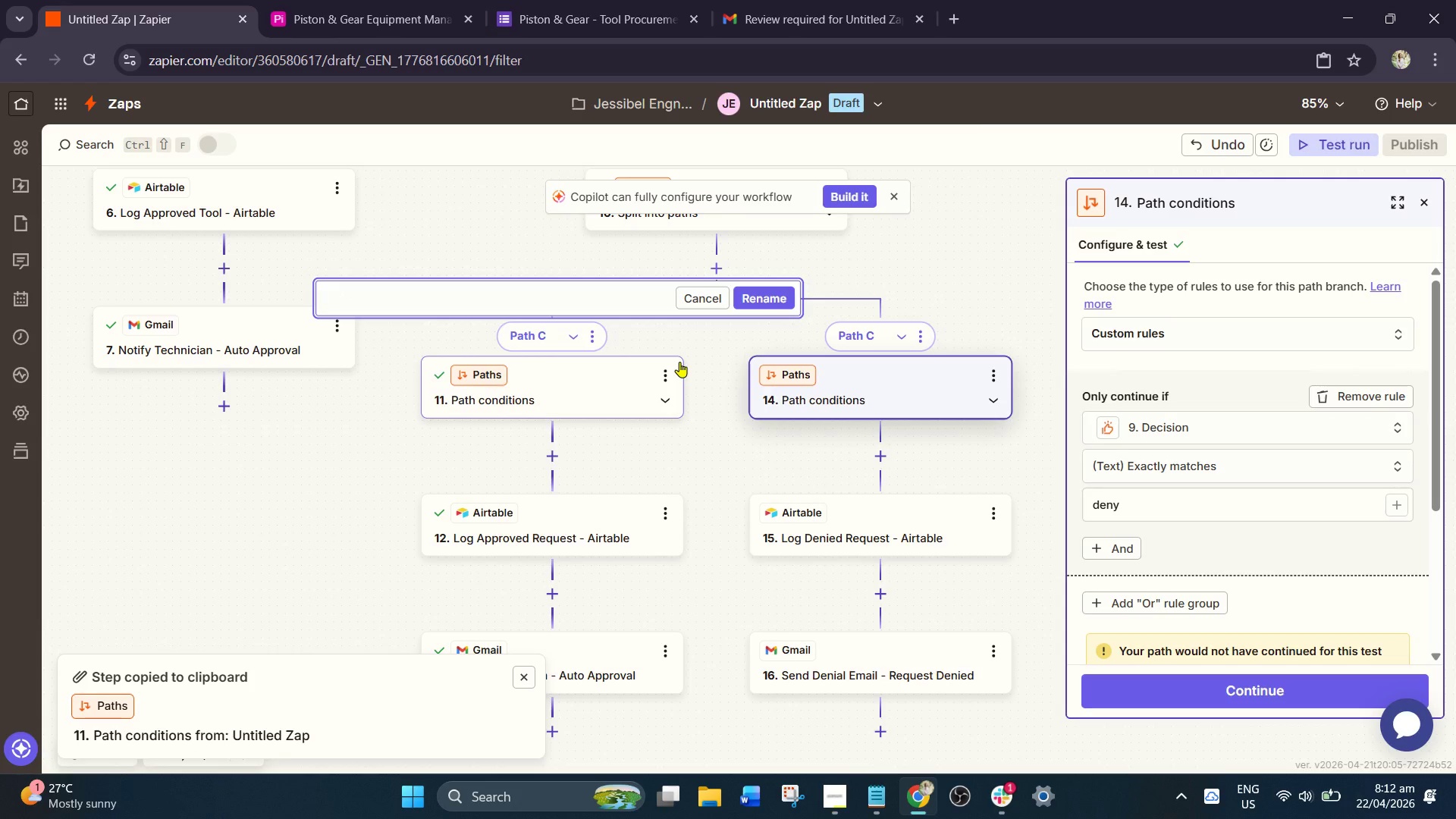 
type(Decision - approved)
 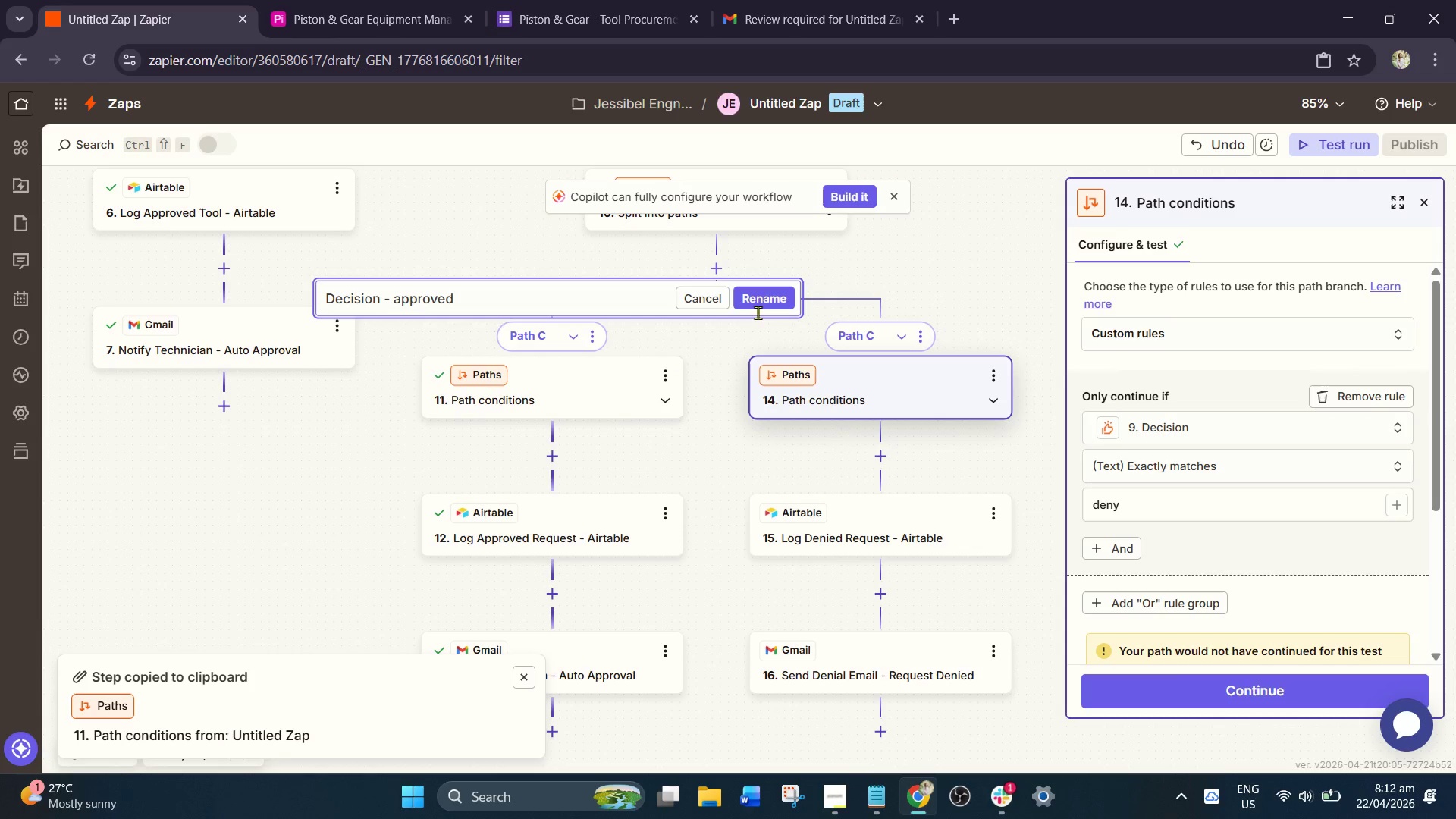 
left_click([762, 304])
 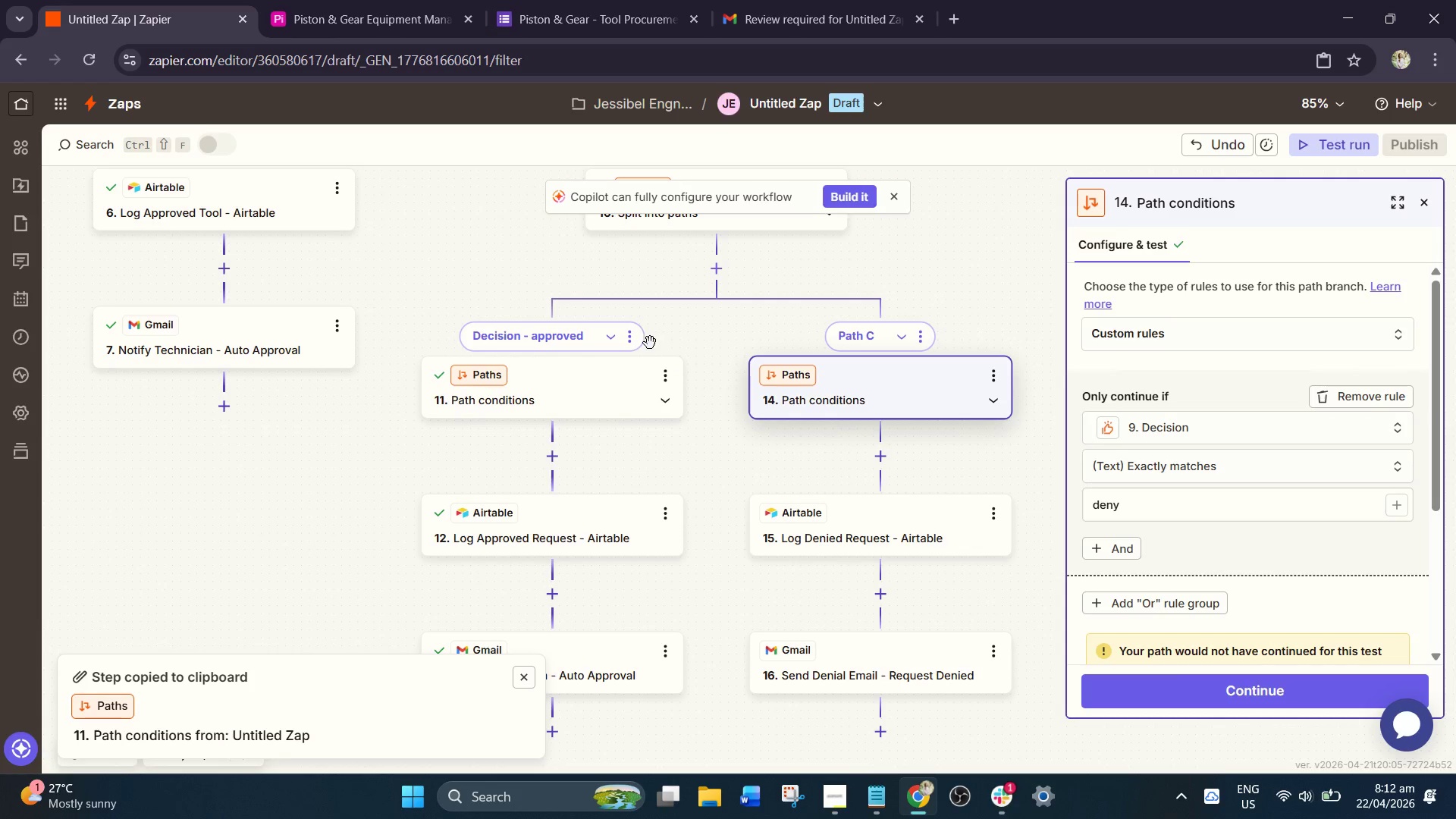 
left_click([643, 342])
 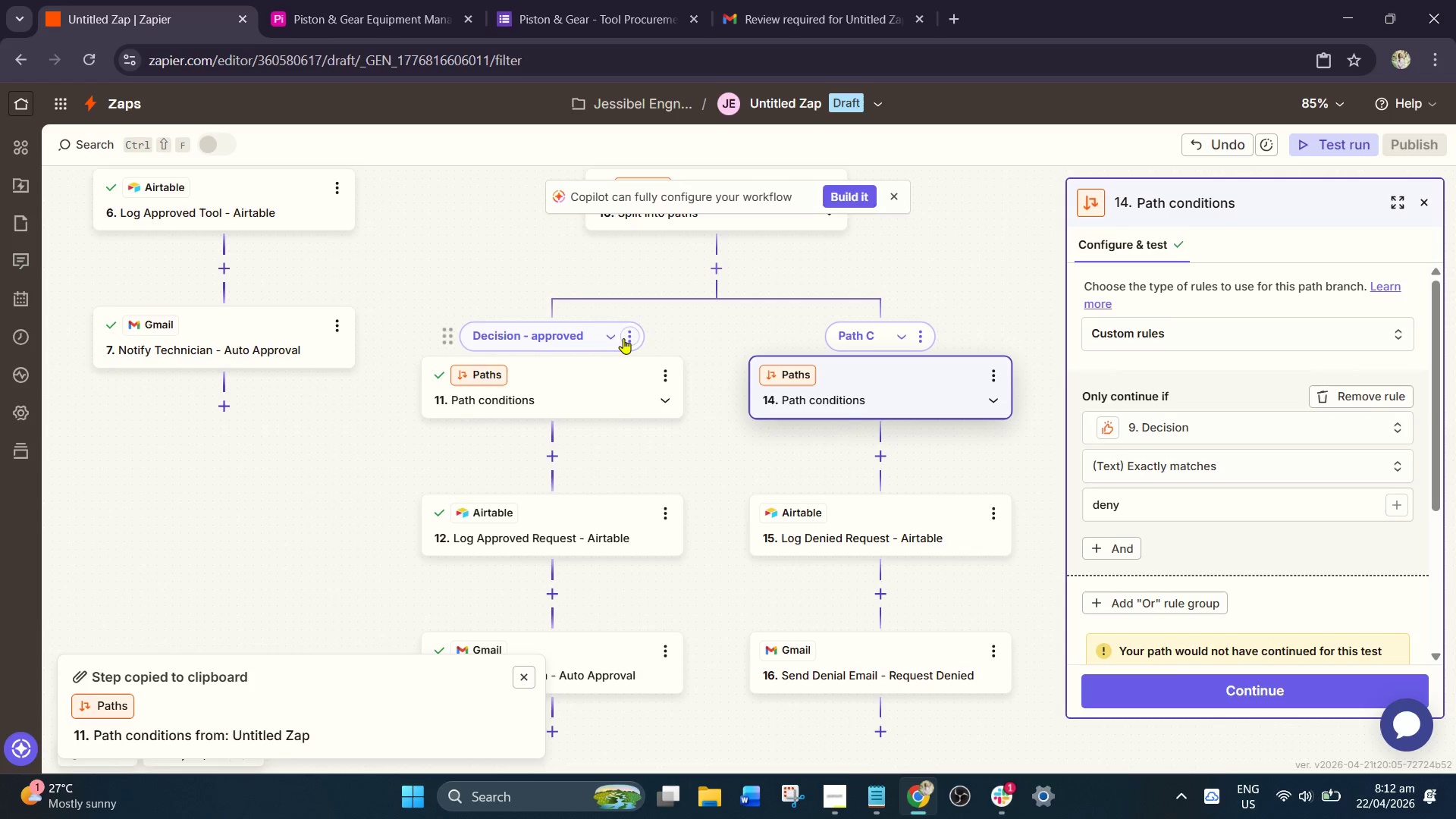 
left_click([629, 337])
 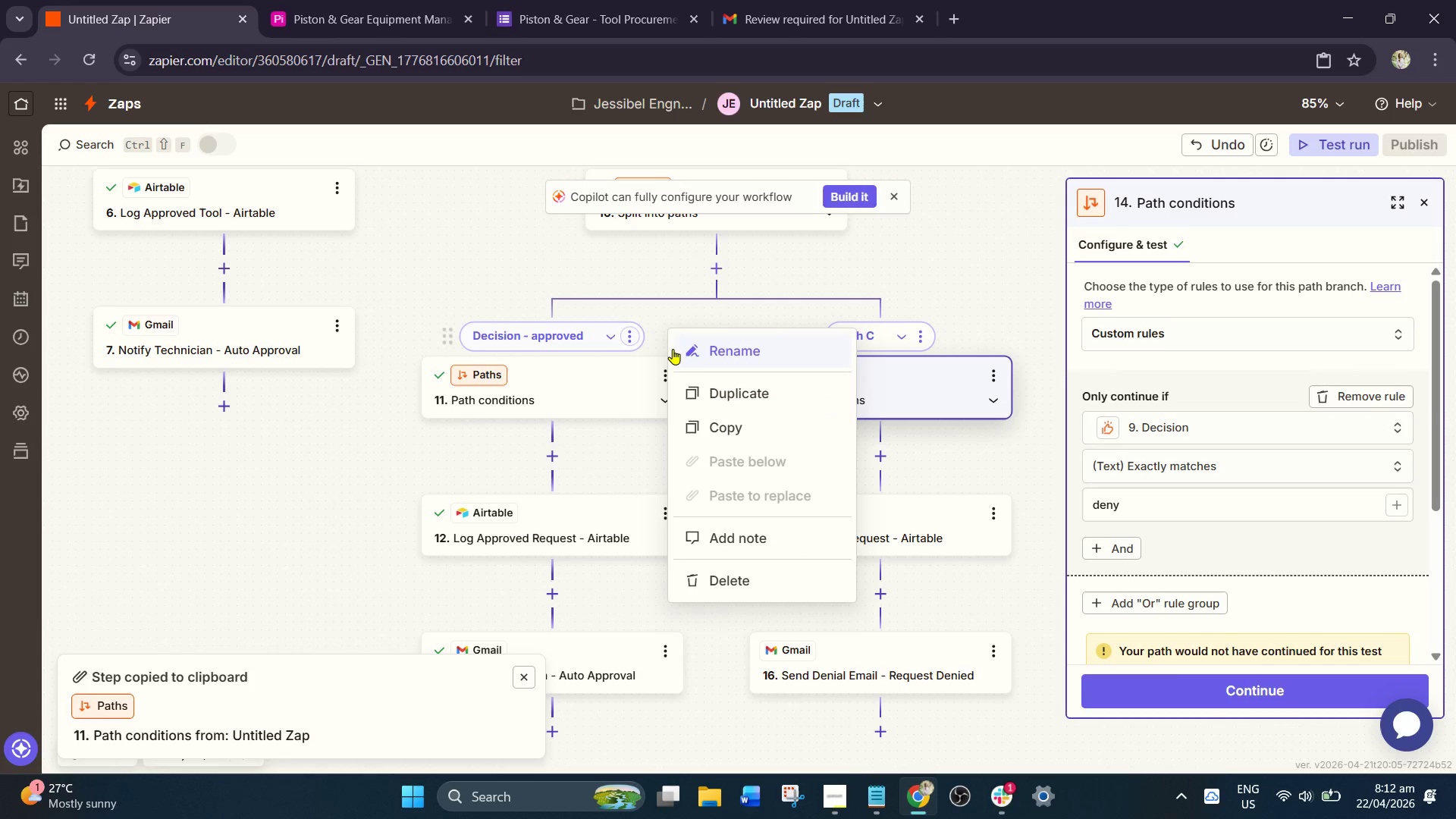 
left_click([675, 350])
 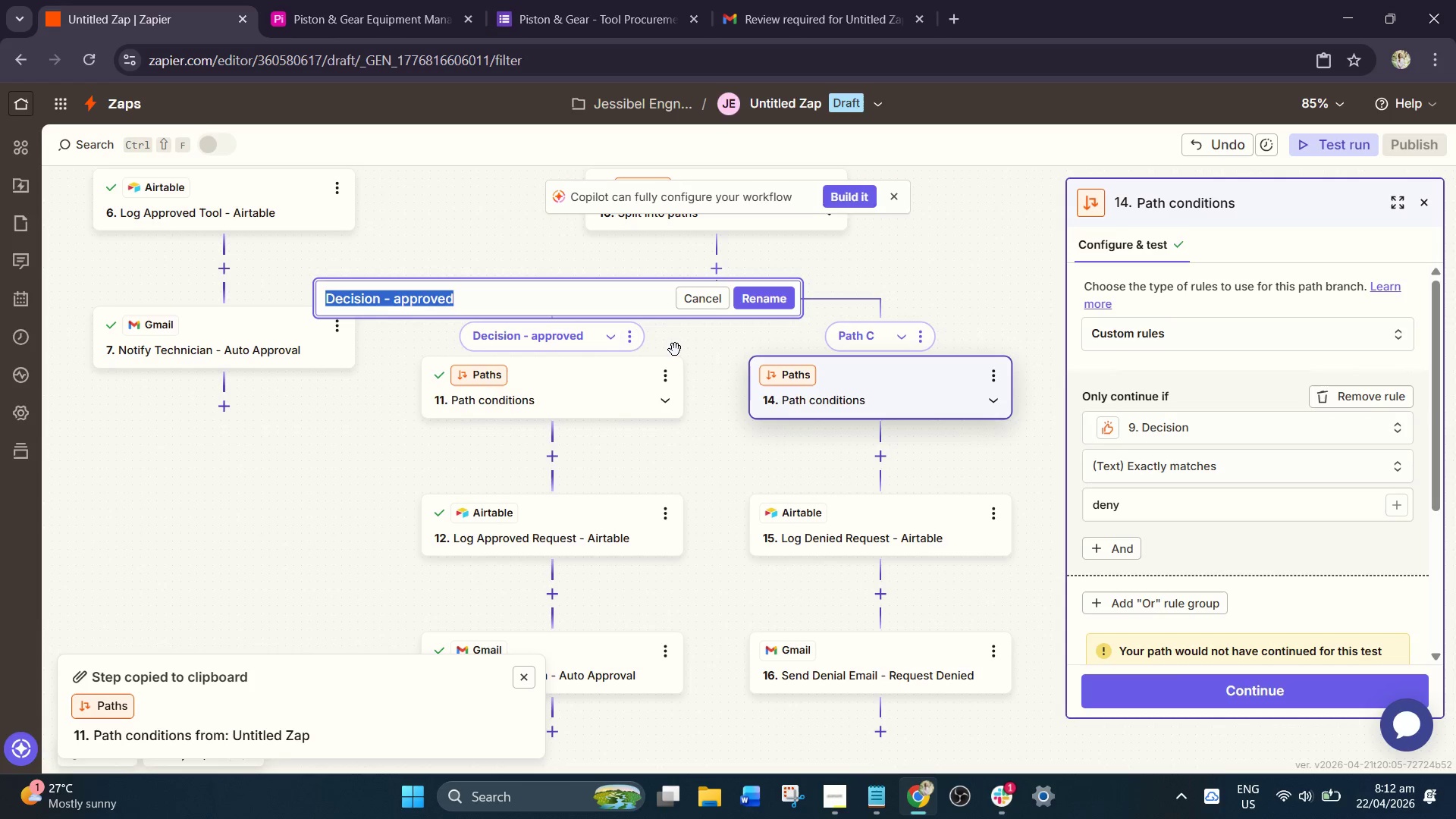 
key(Control+C)
 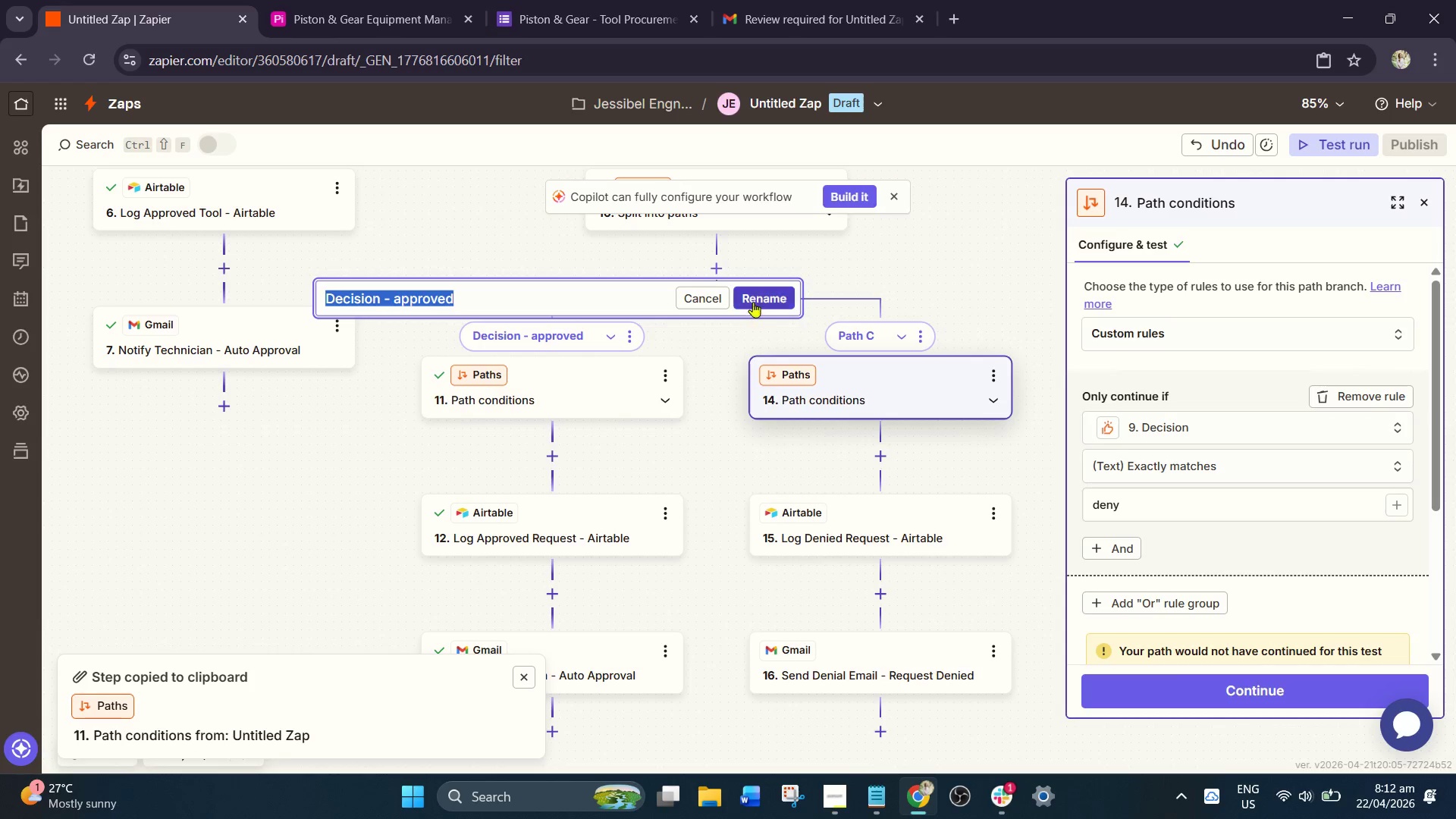 
left_click([755, 299])
 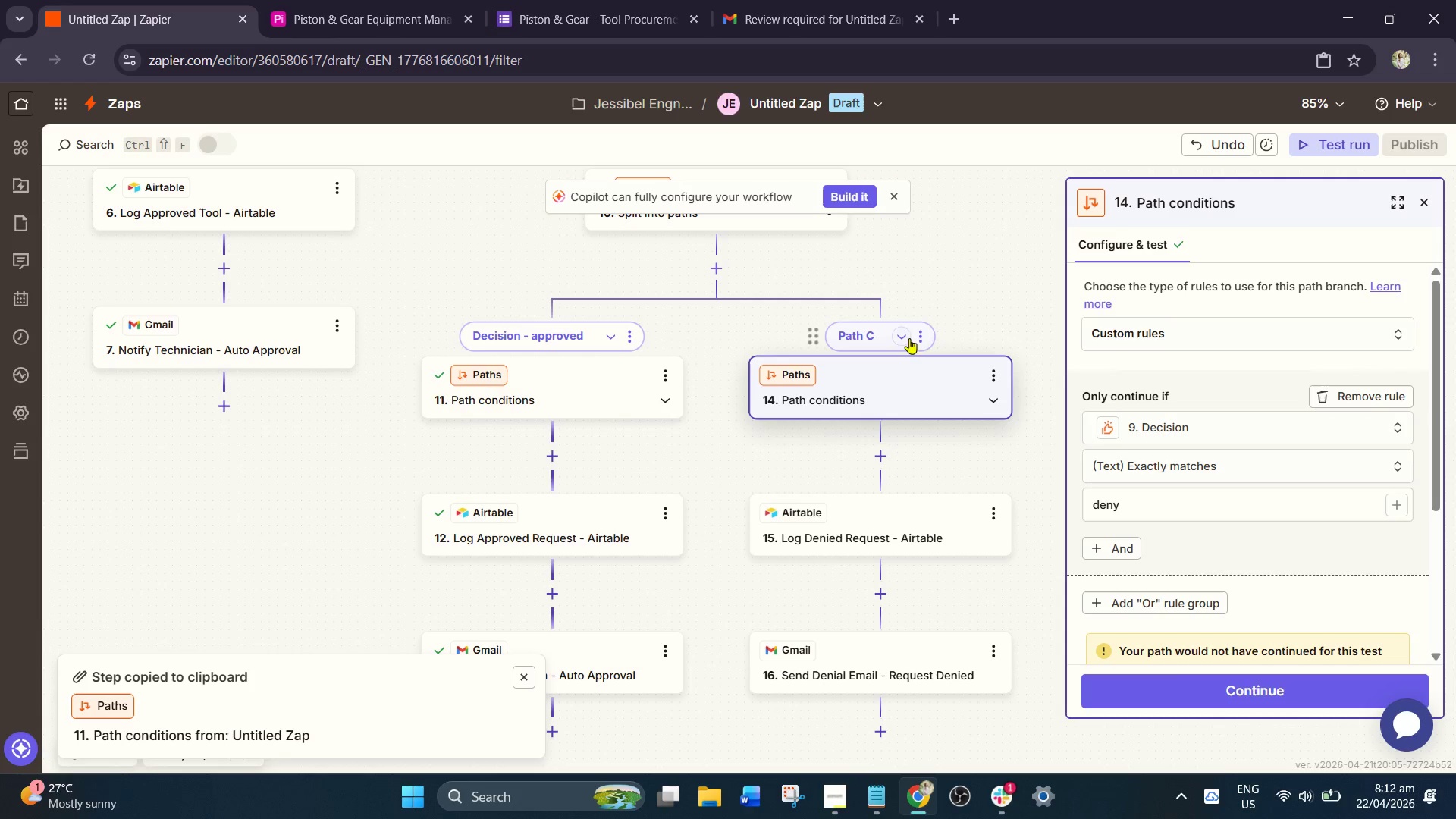 
left_click([920, 338])
 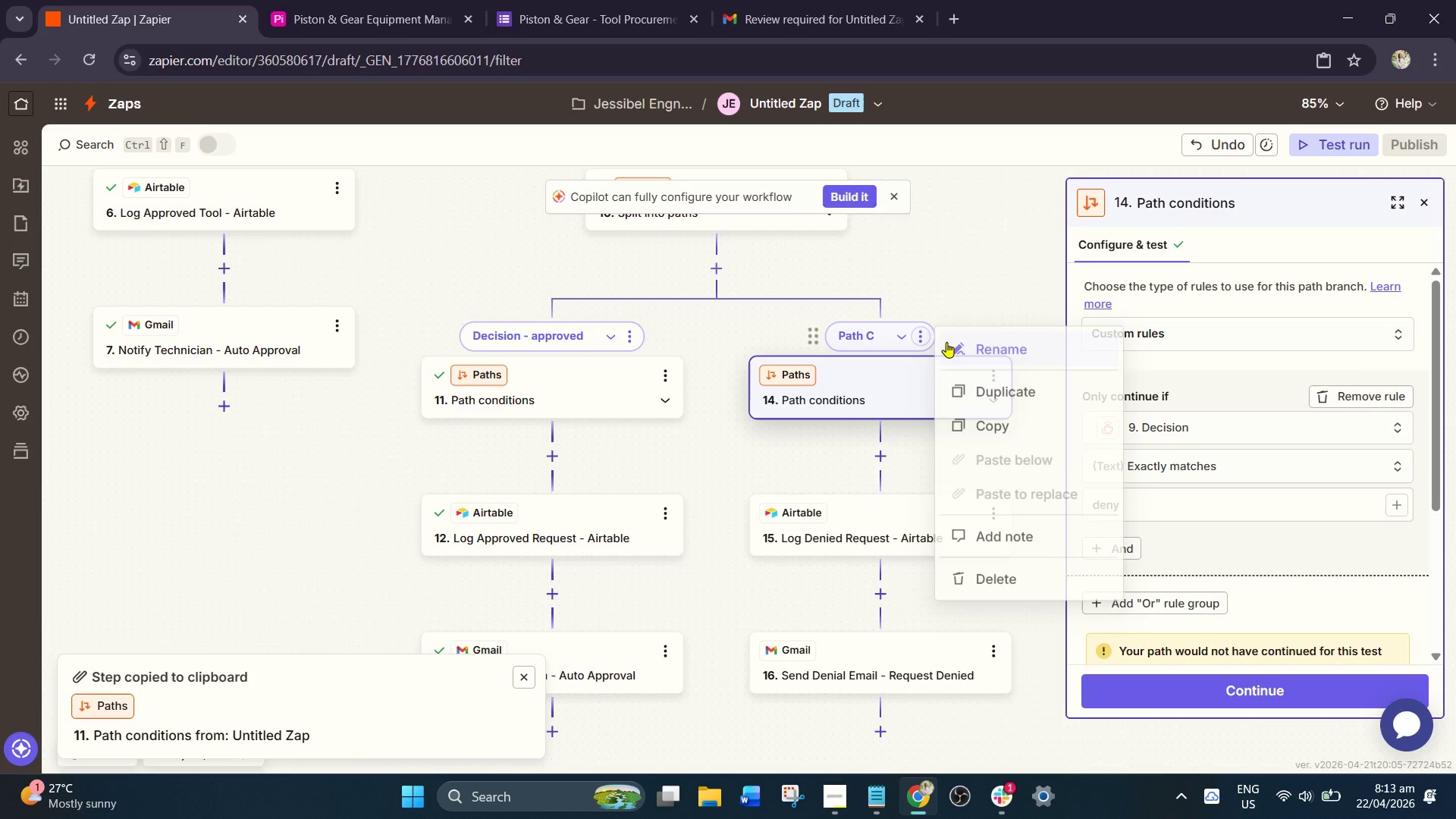 
left_click([960, 345])
 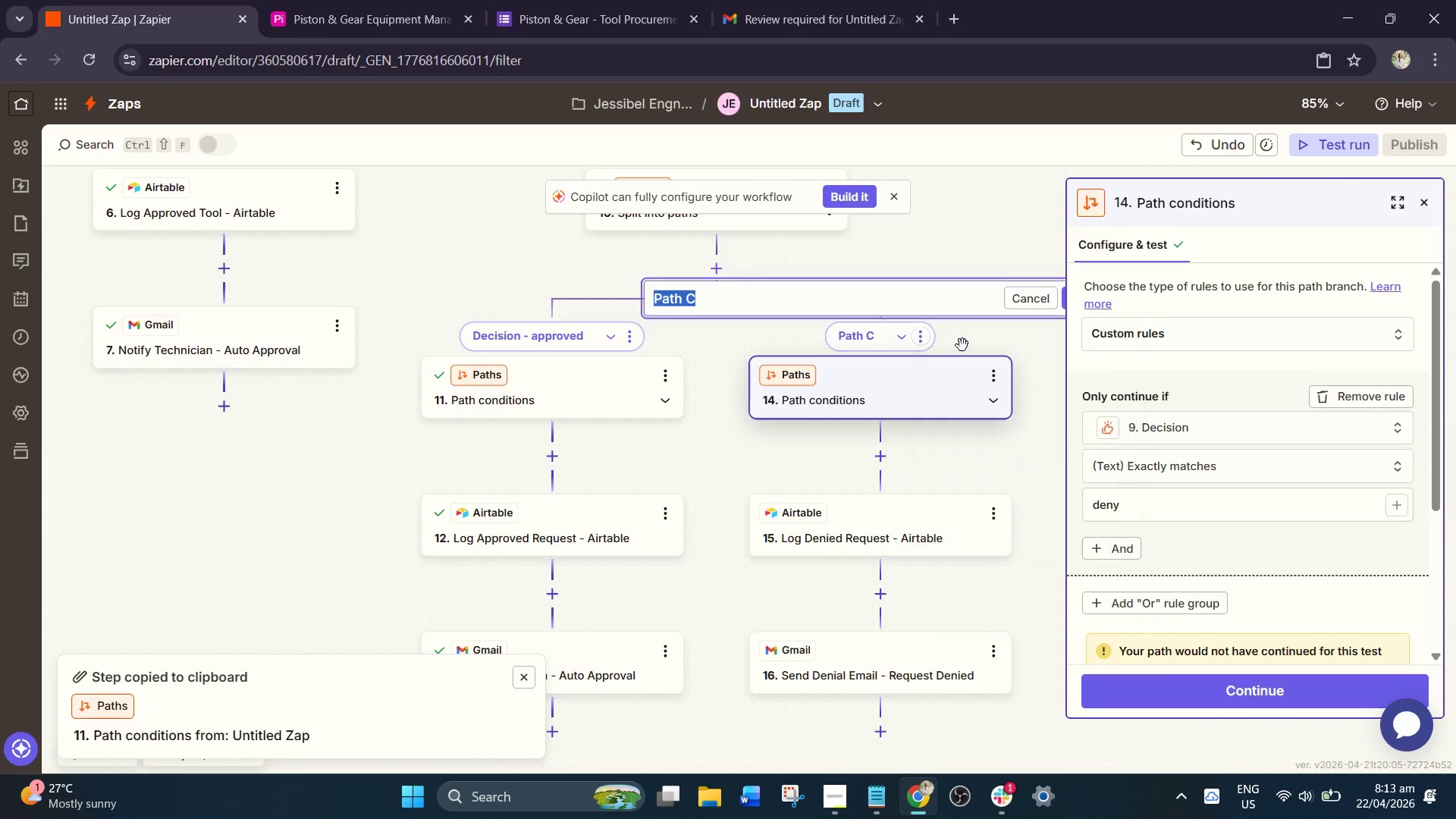 
key(Control+V)
 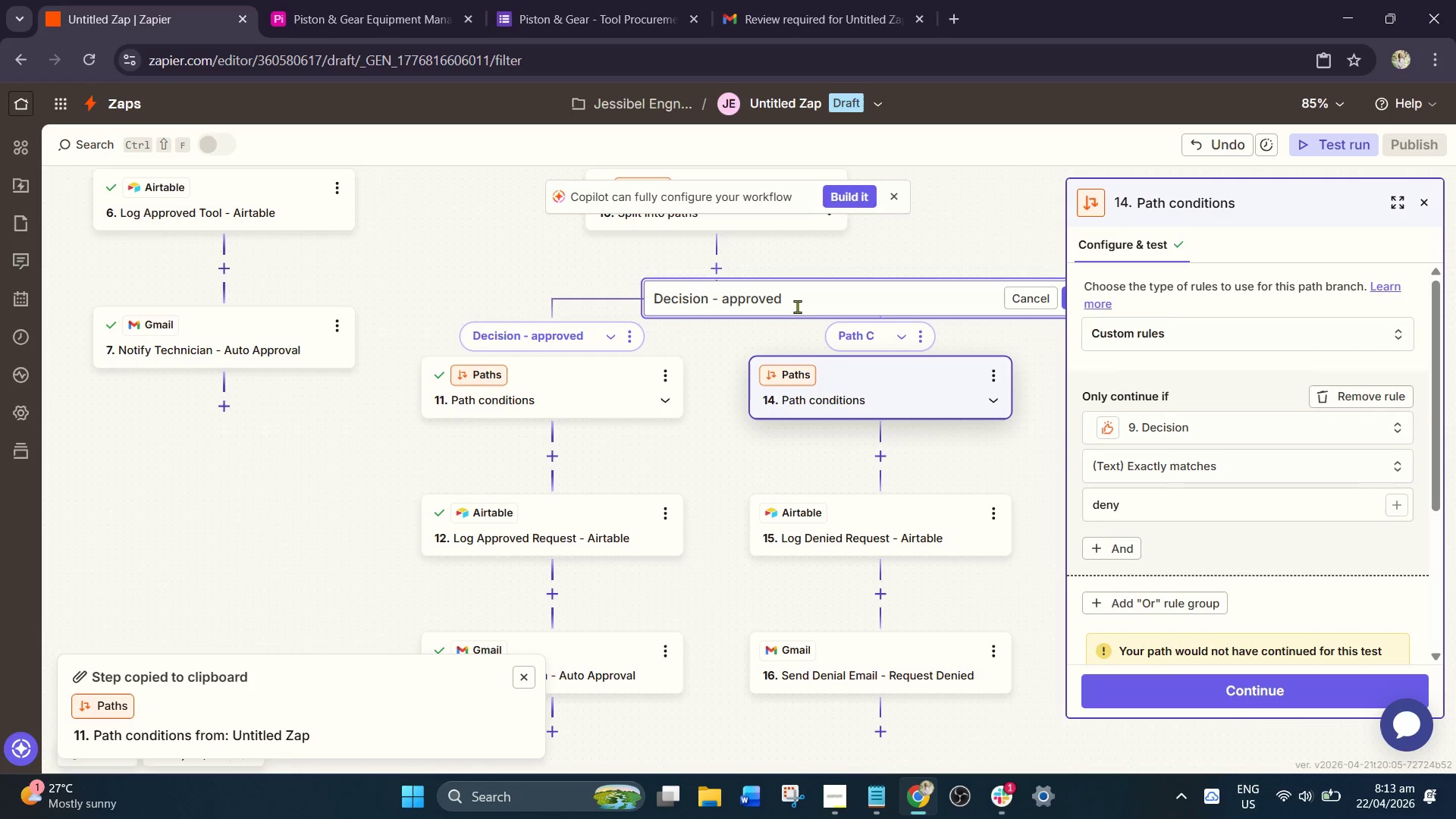 
left_click_drag(start_coordinate=[792, 298], to_coordinate=[724, 302])
 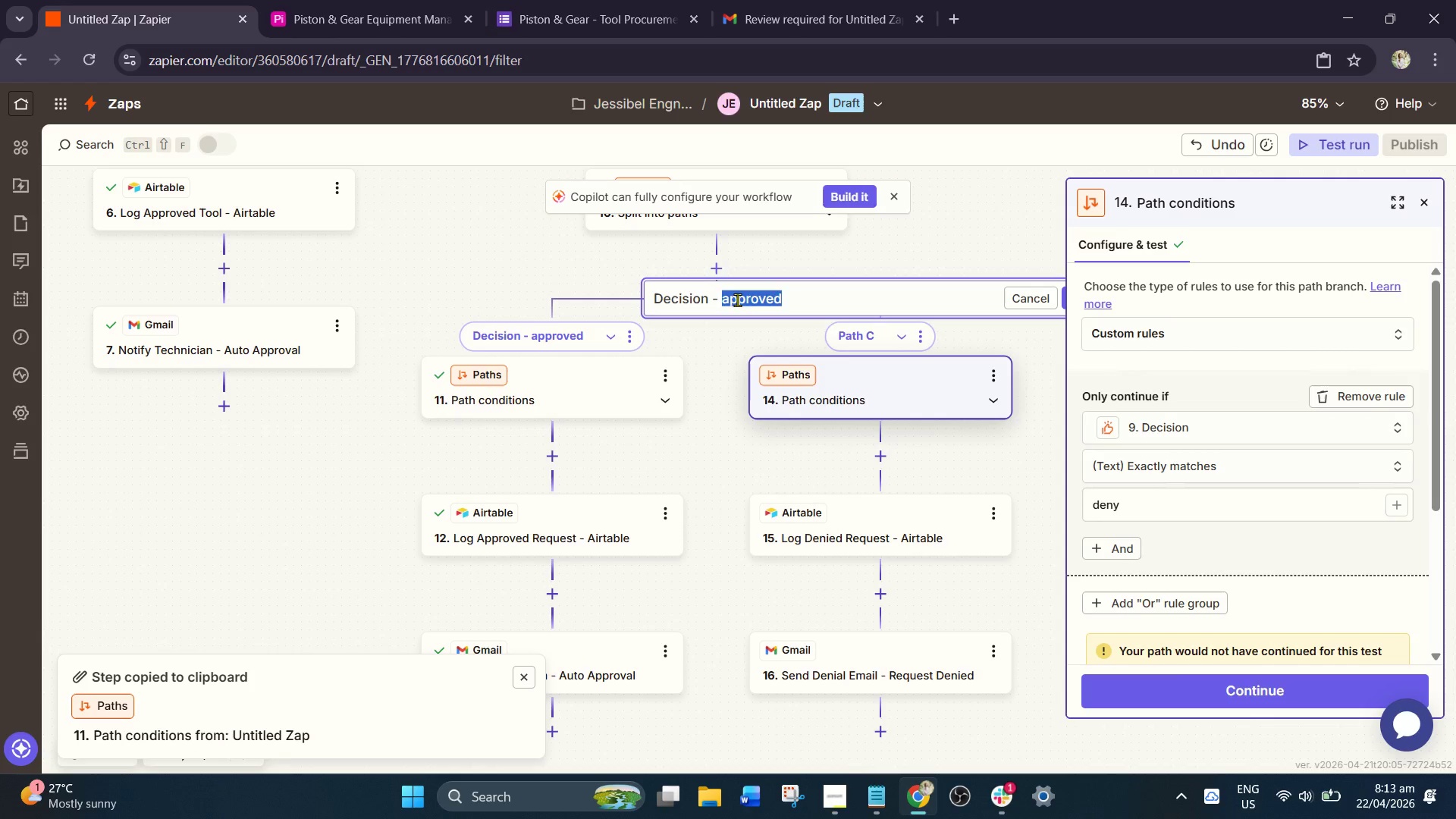 
type(deny)
 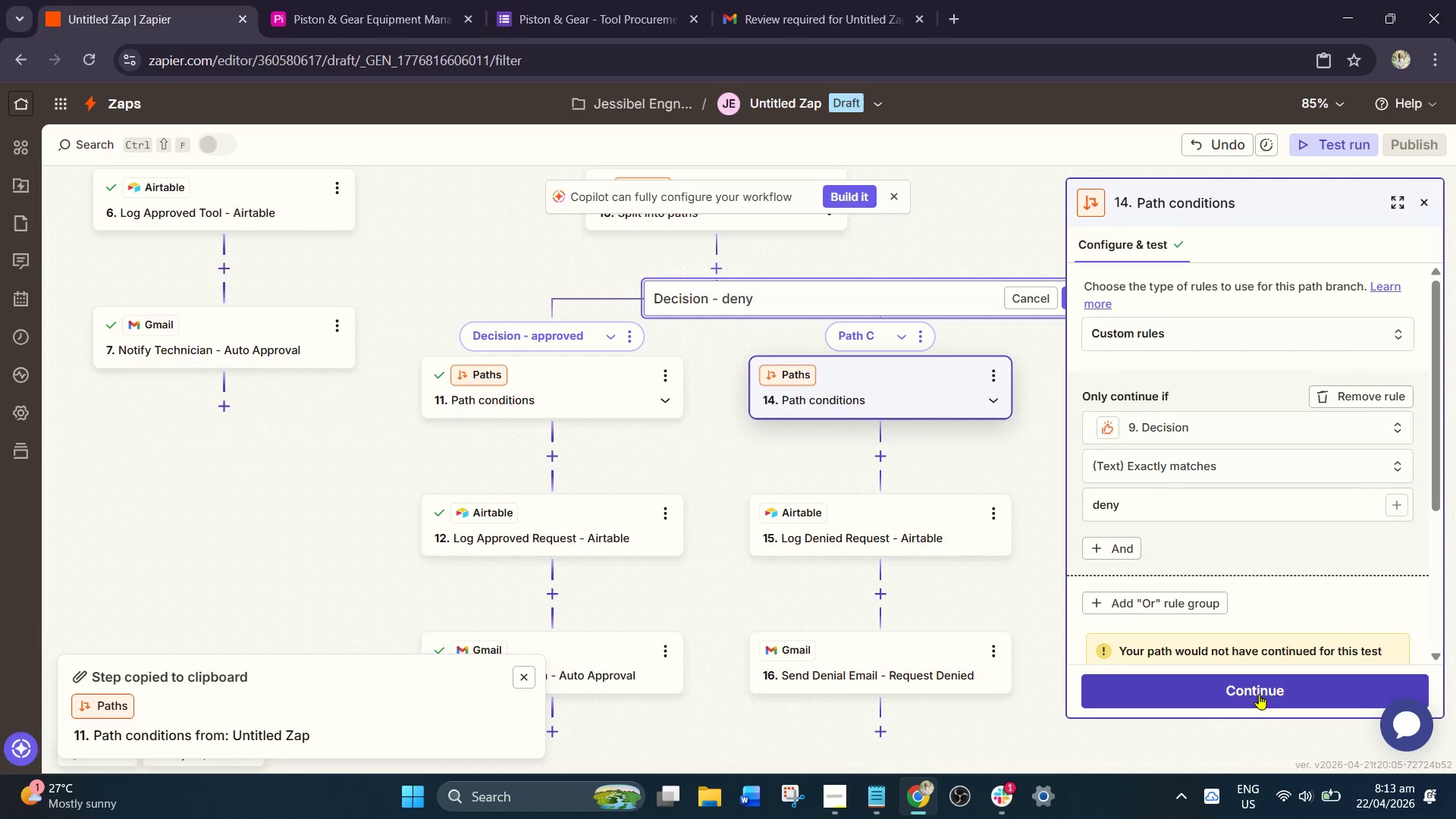 
left_click([1259, 705])
 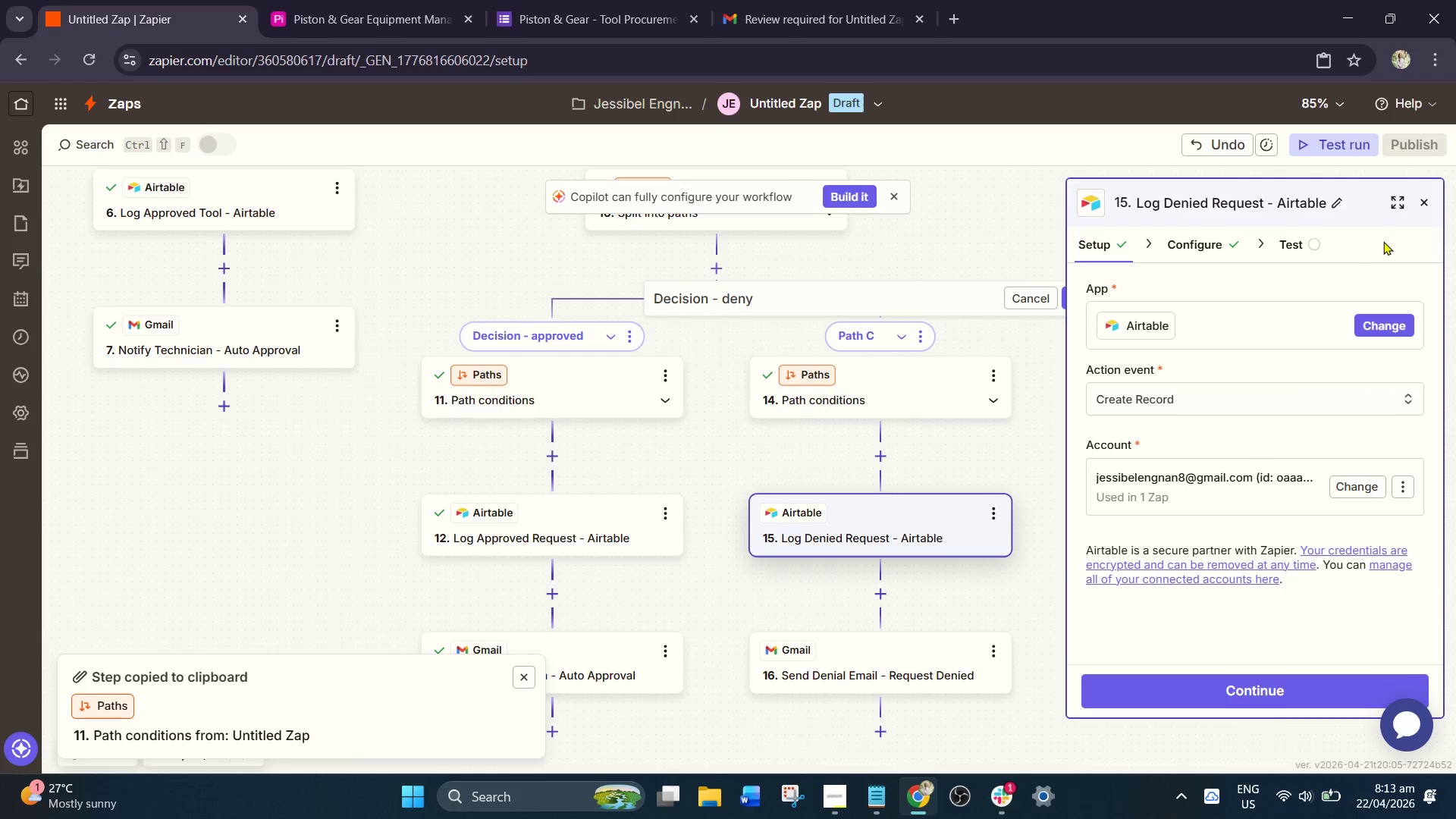 
left_click([1423, 206])
 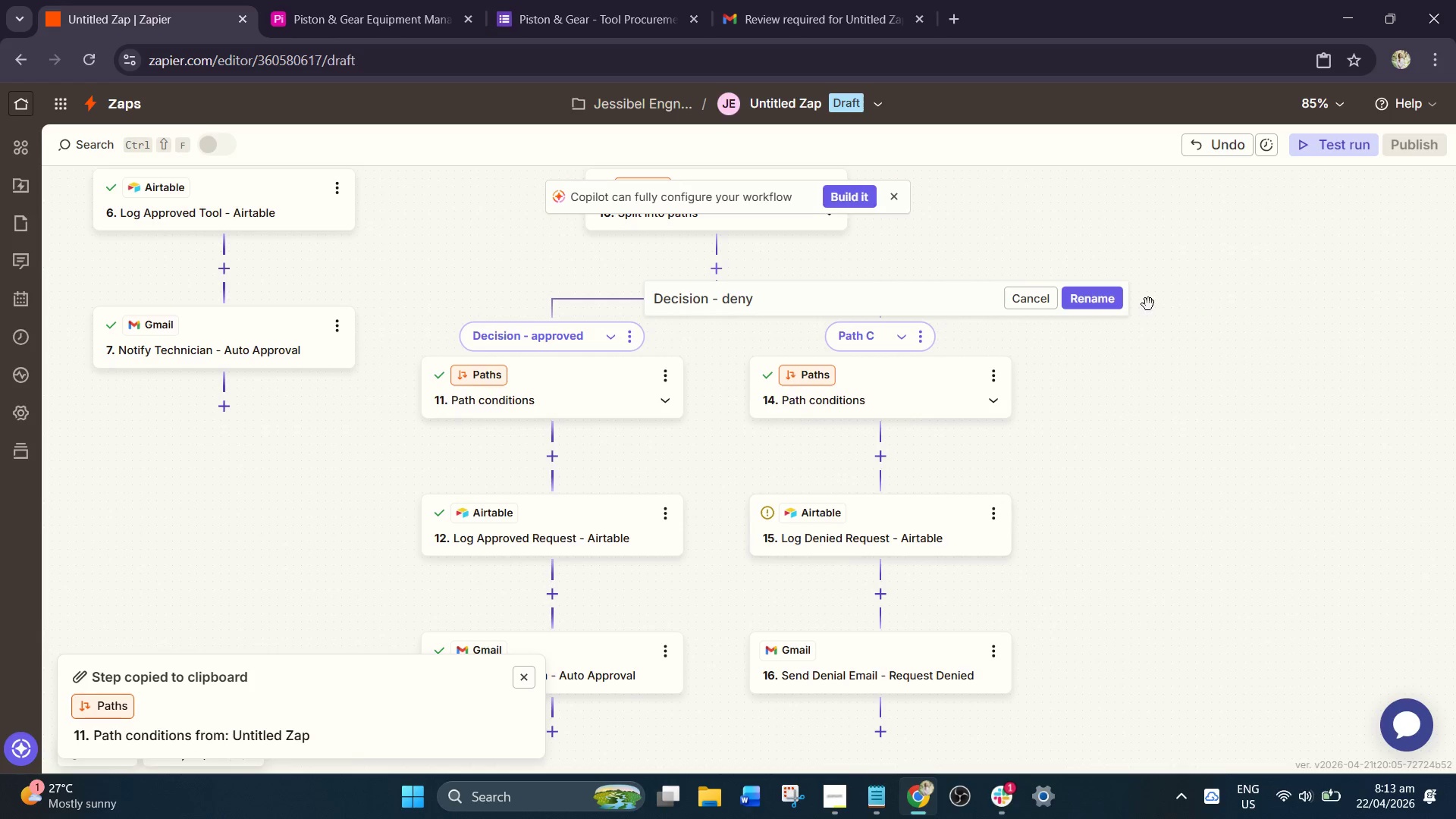 
left_click([1117, 301])
 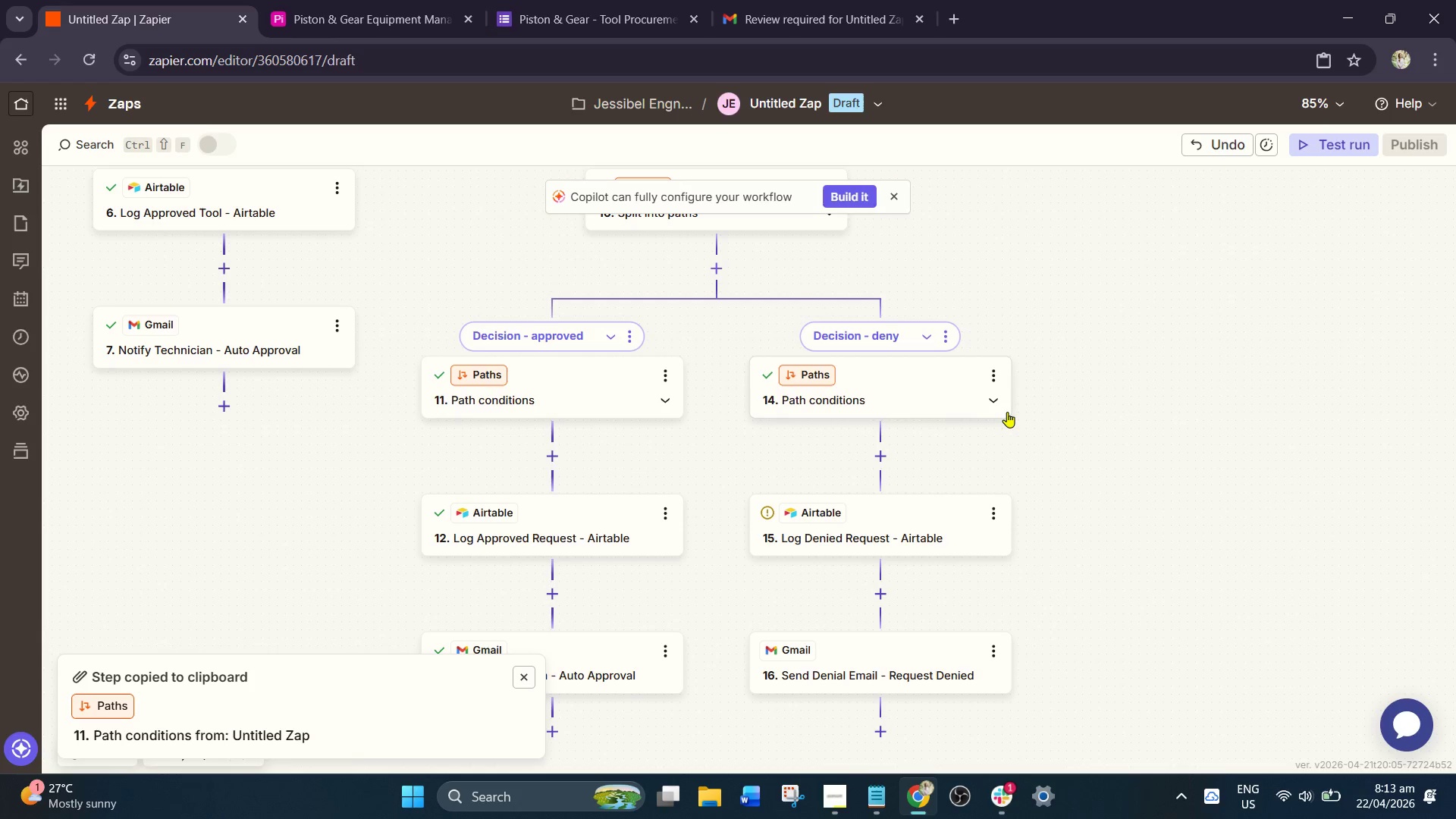 
scroll: coordinate [1006, 413], scroll_direction: down, amount: 2.0
 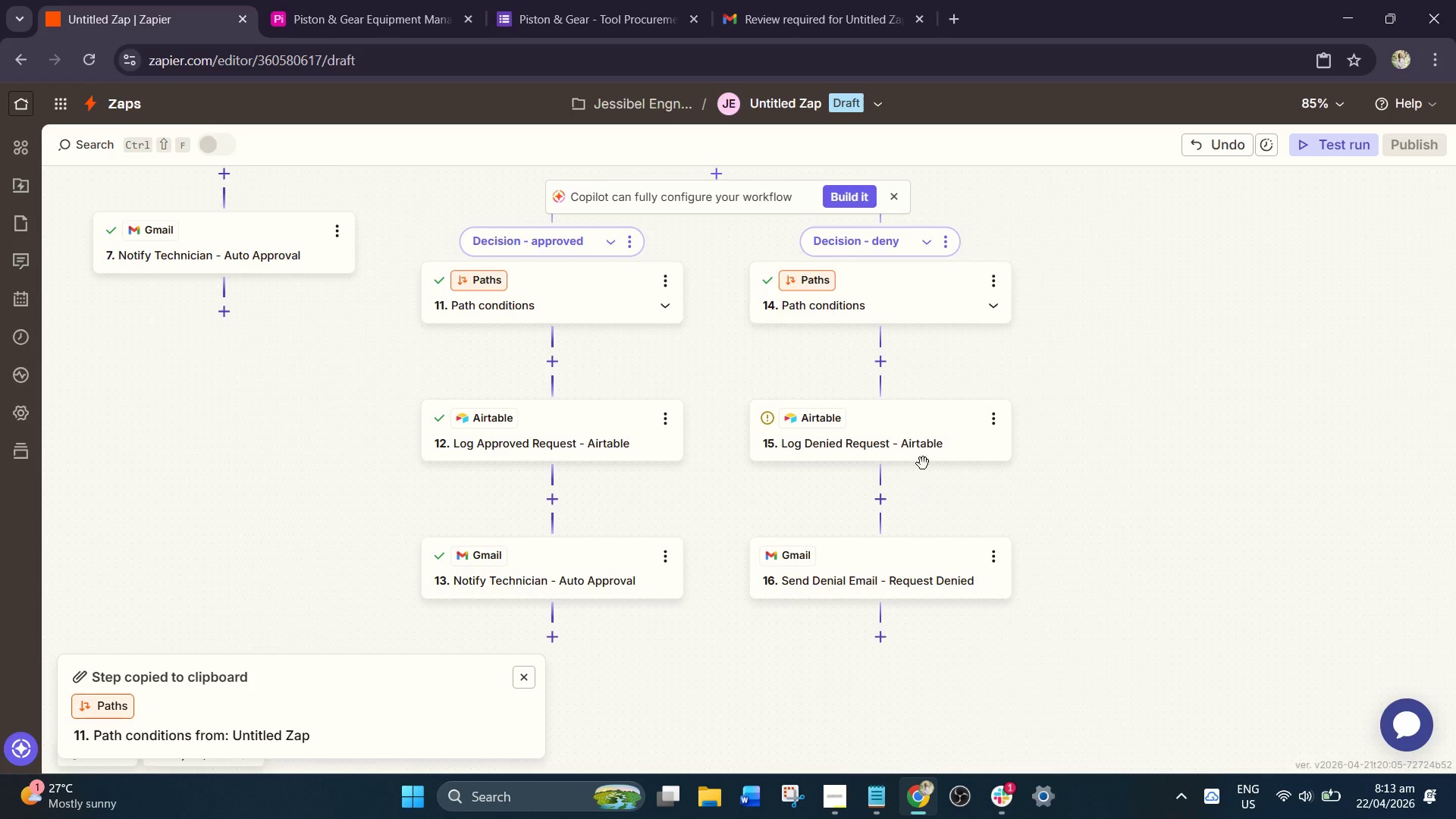 
left_click([916, 432])
 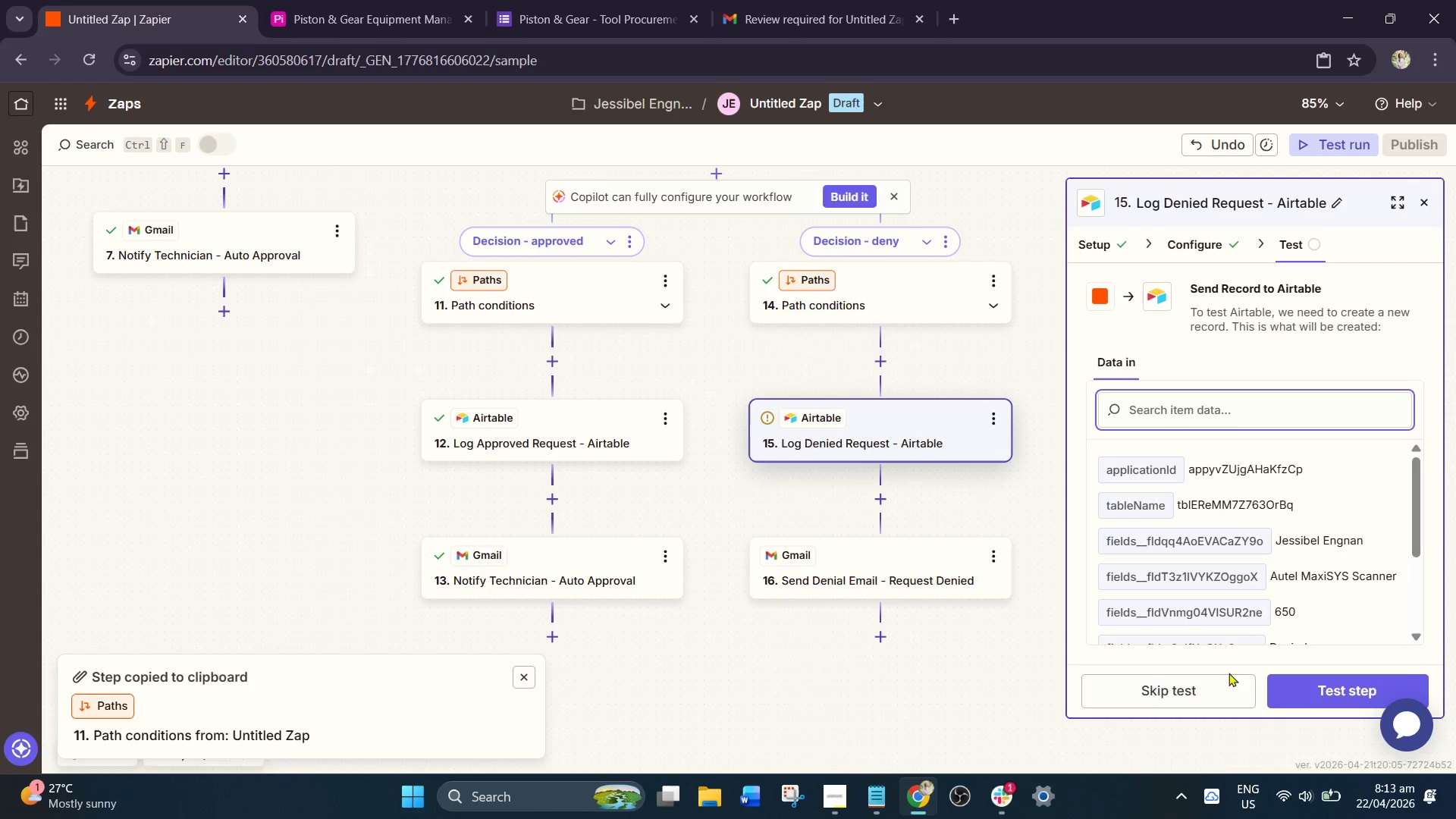 
left_click([1194, 691])
 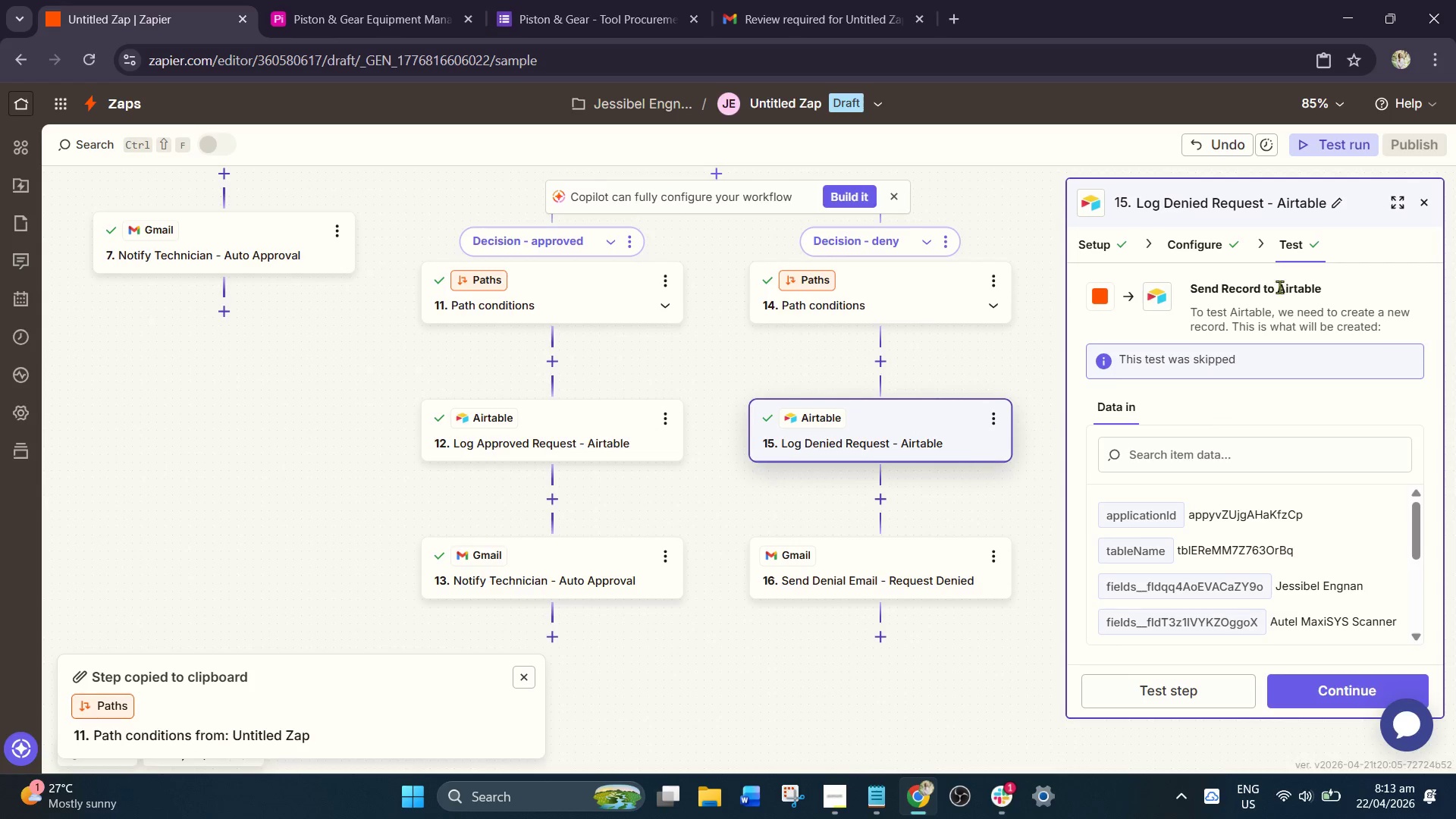 
left_click([1432, 195])
 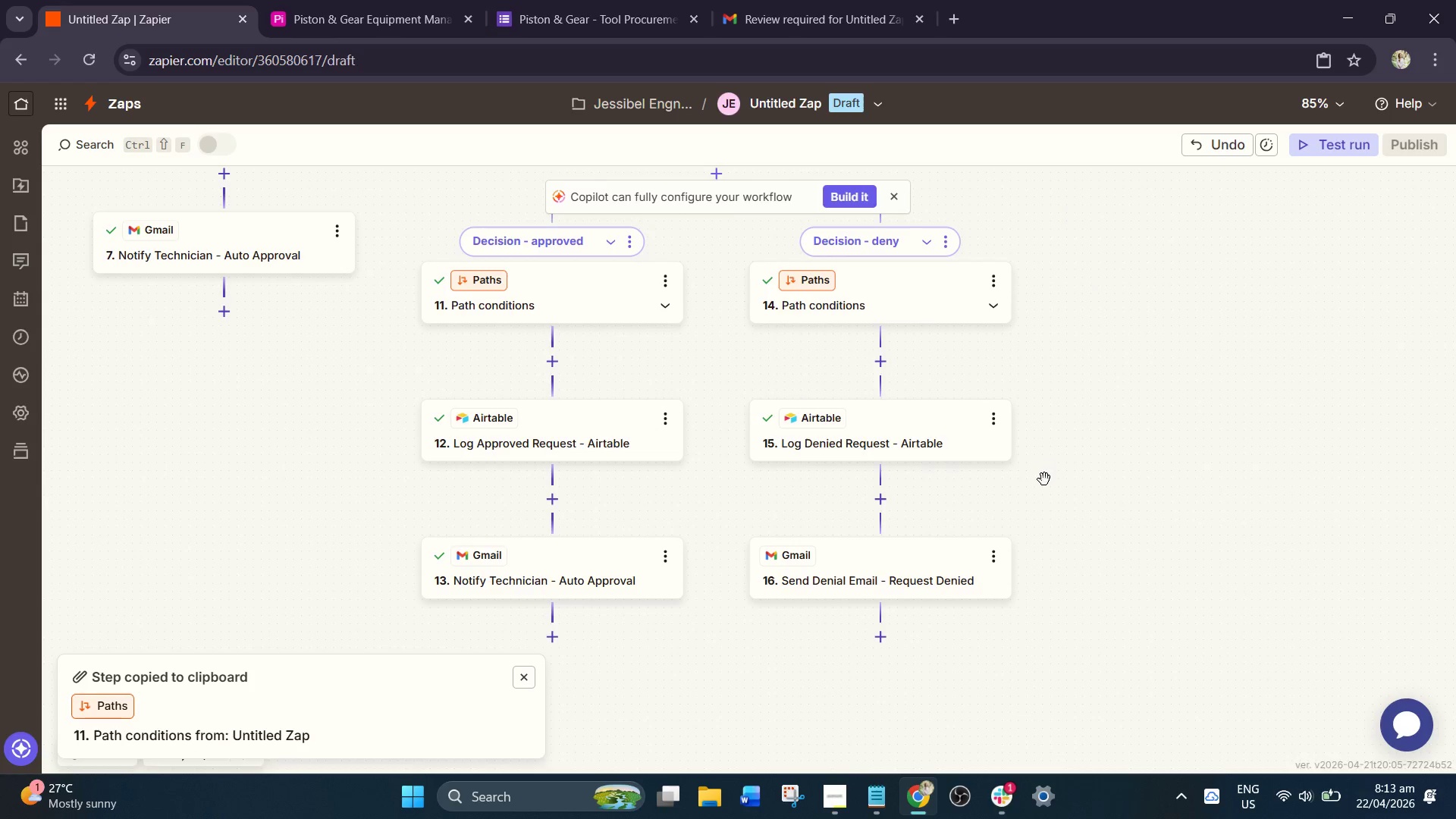 
hold_key(key=ControlLeft, duration=1.5)
scroll: coordinate [1196, 408], scroll_direction: down, amount: 10.0
 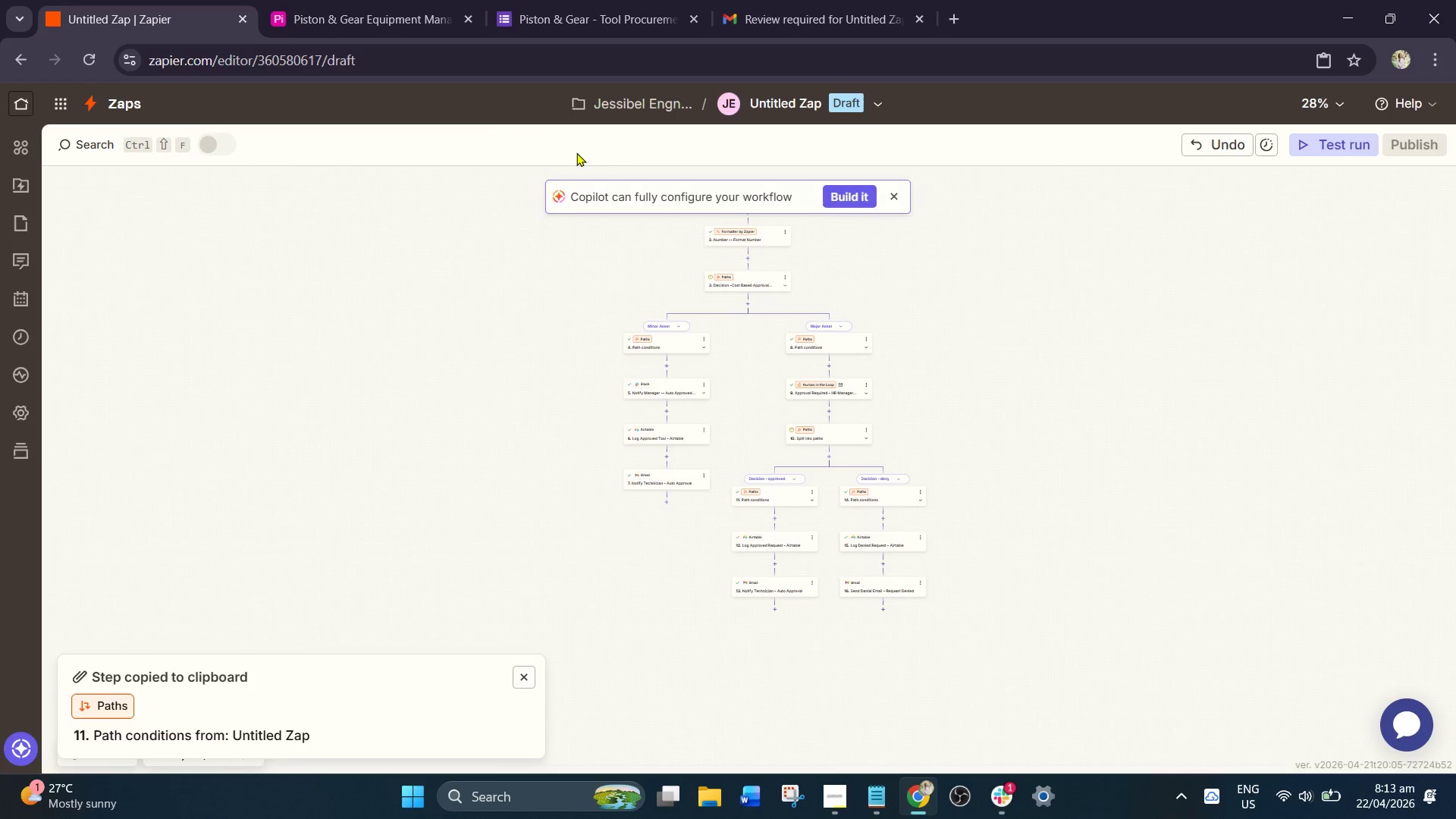 
left_click([360, 11])
 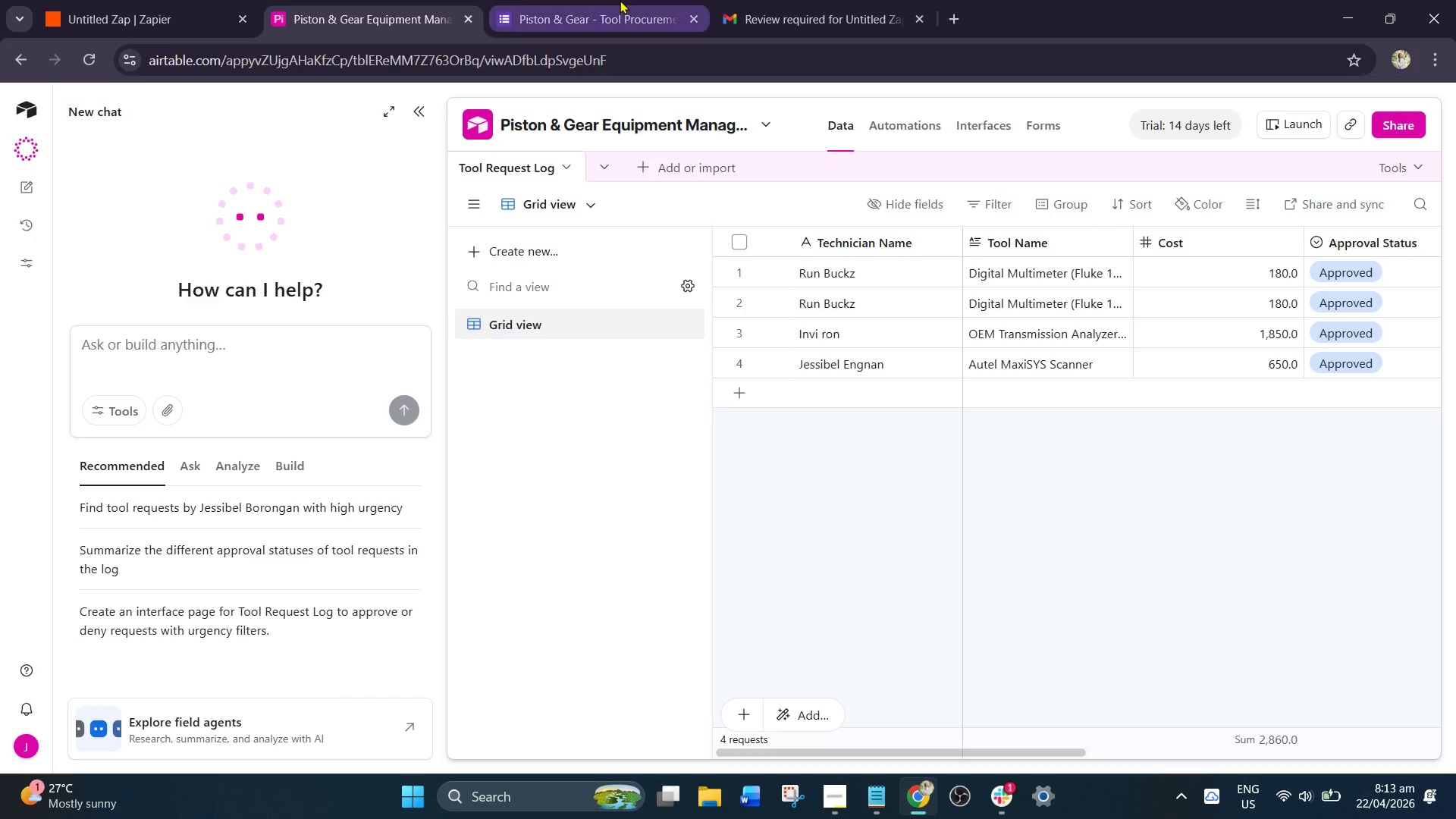 
double_click([827, 20])
 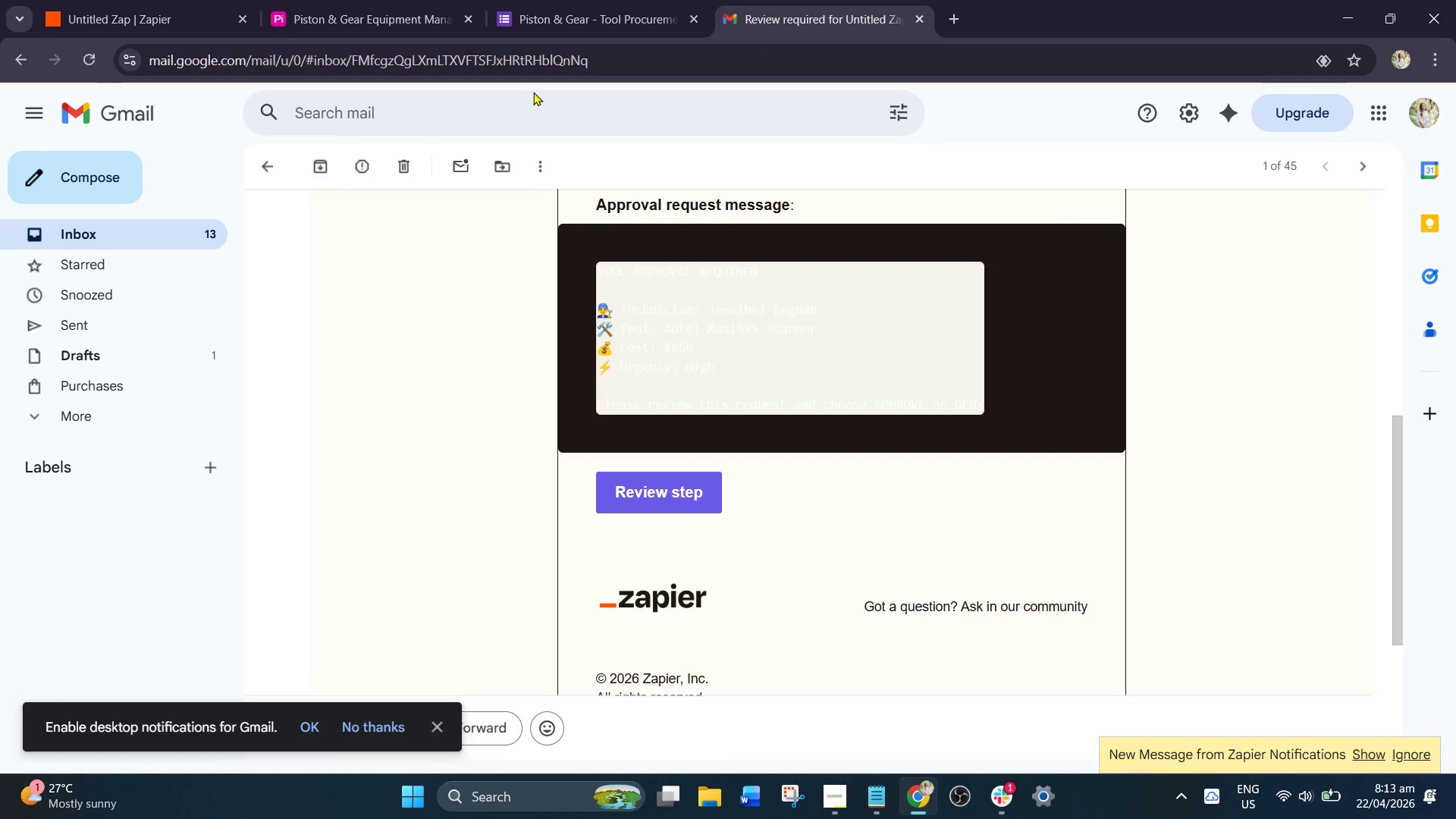 
left_click([350, 0])
 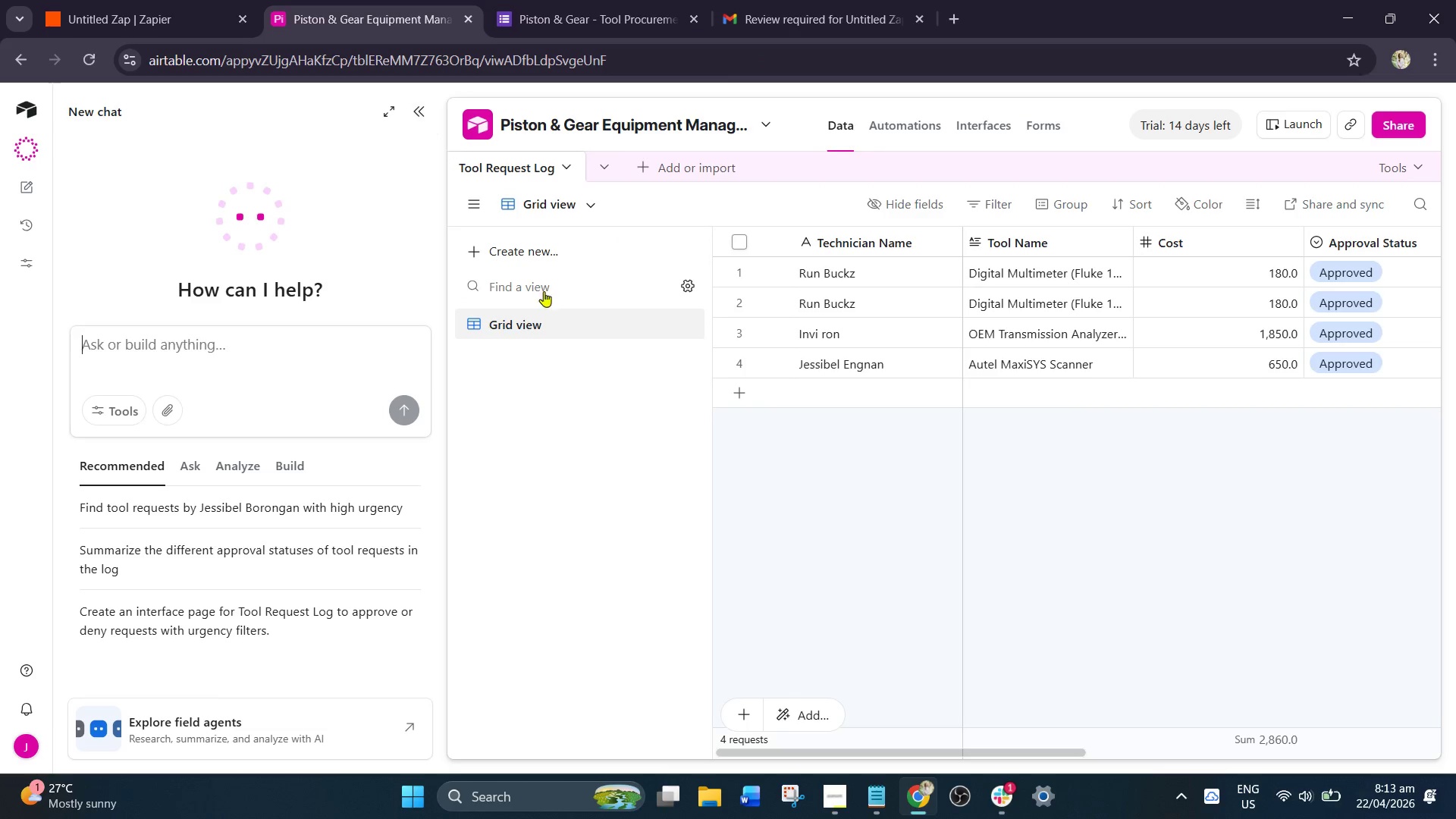 
scroll: coordinate [604, 332], scroll_direction: up, amount: 2.0
 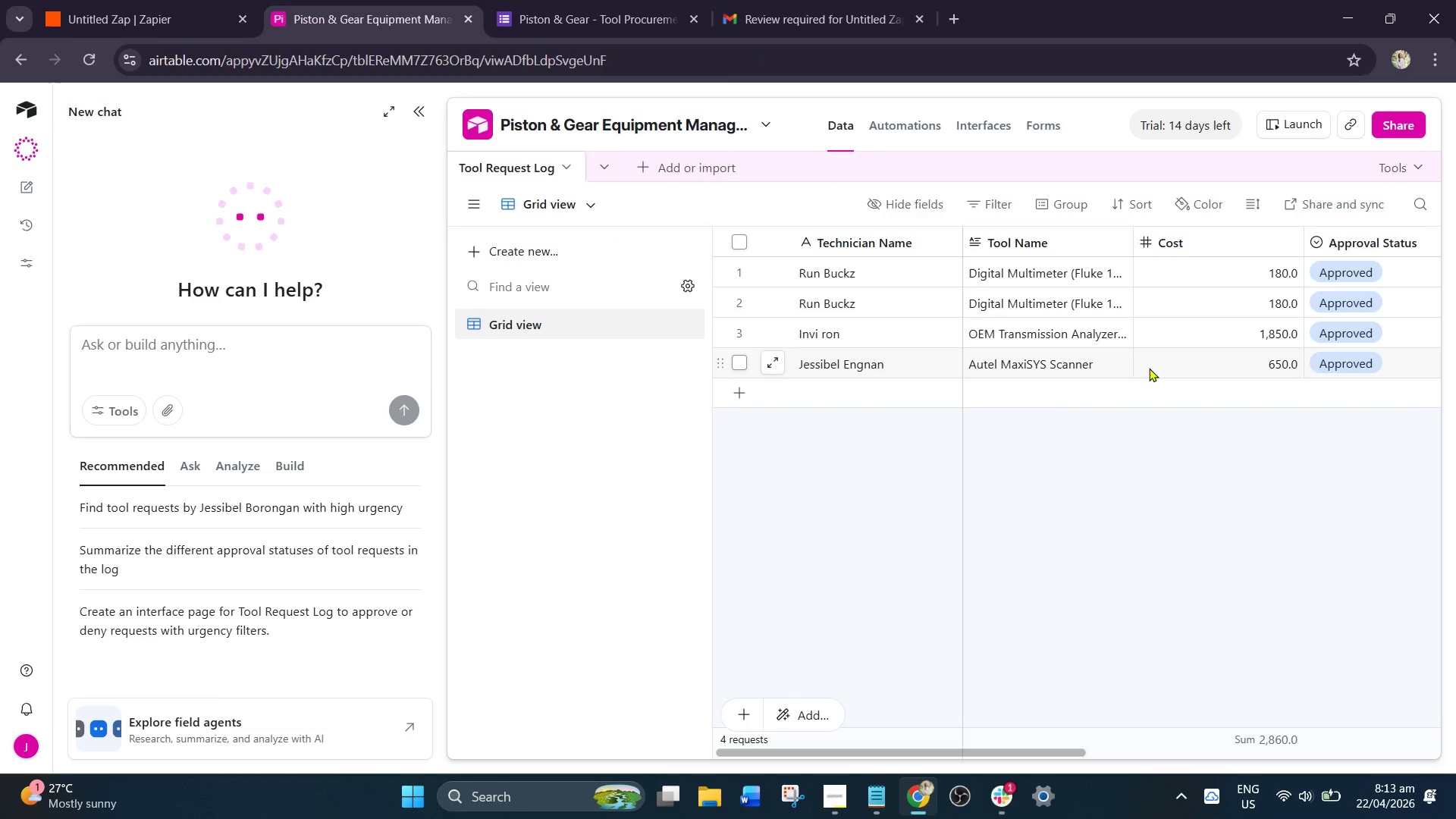 
left_click_drag(start_coordinate=[1048, 495], to_coordinate=[943, 508])
 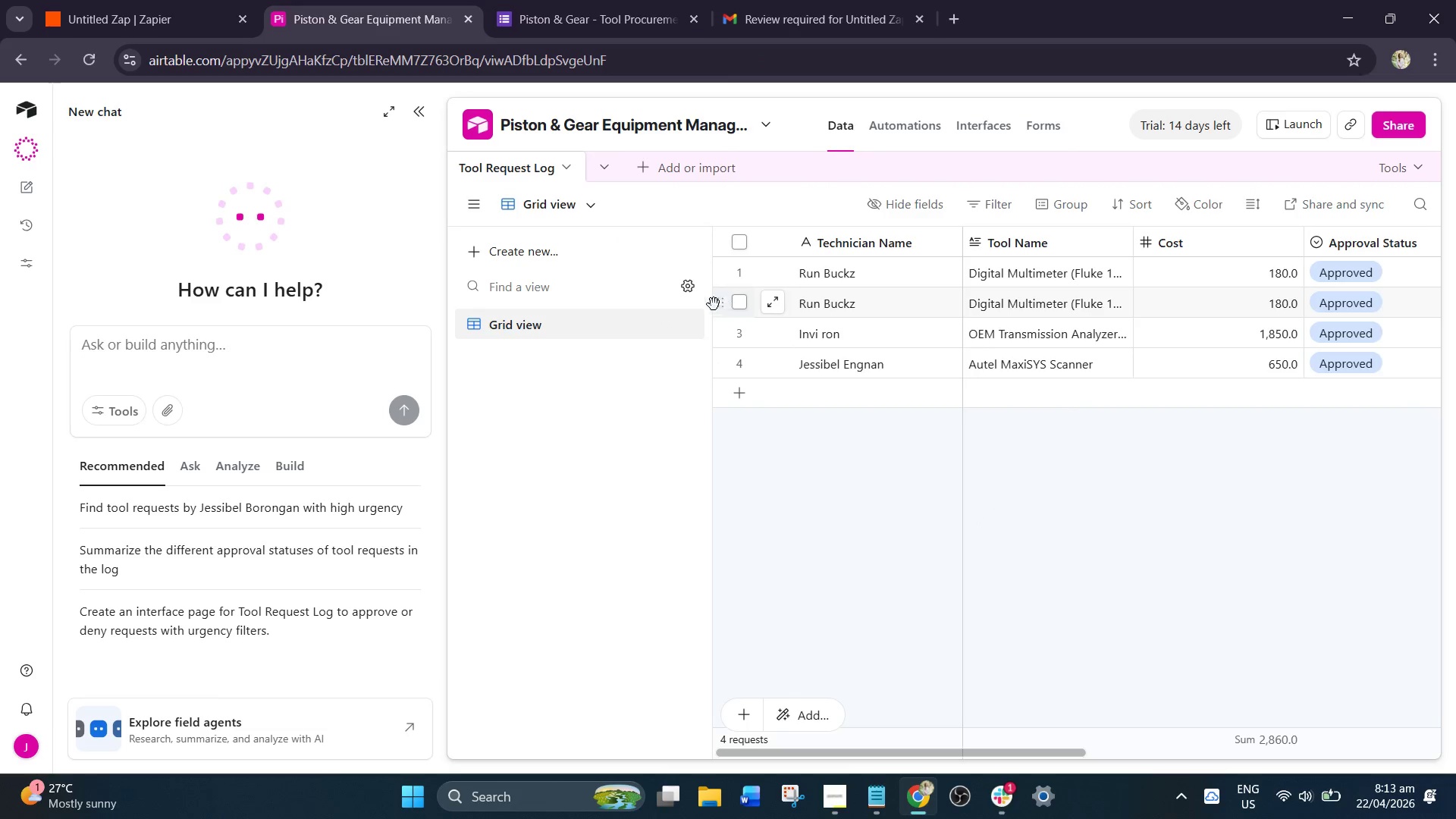 
left_click([723, 304])
 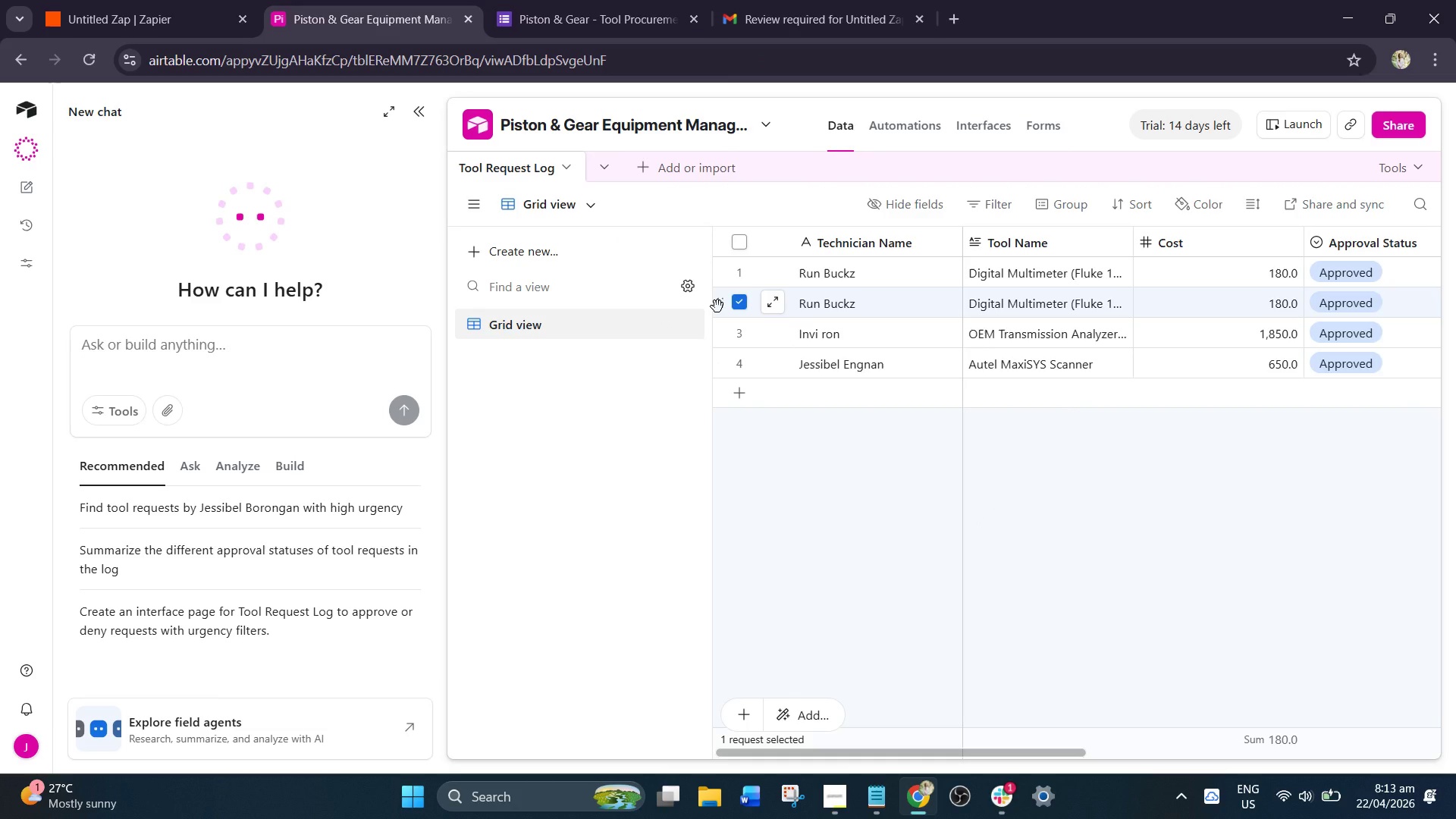 
left_click([717, 306])
 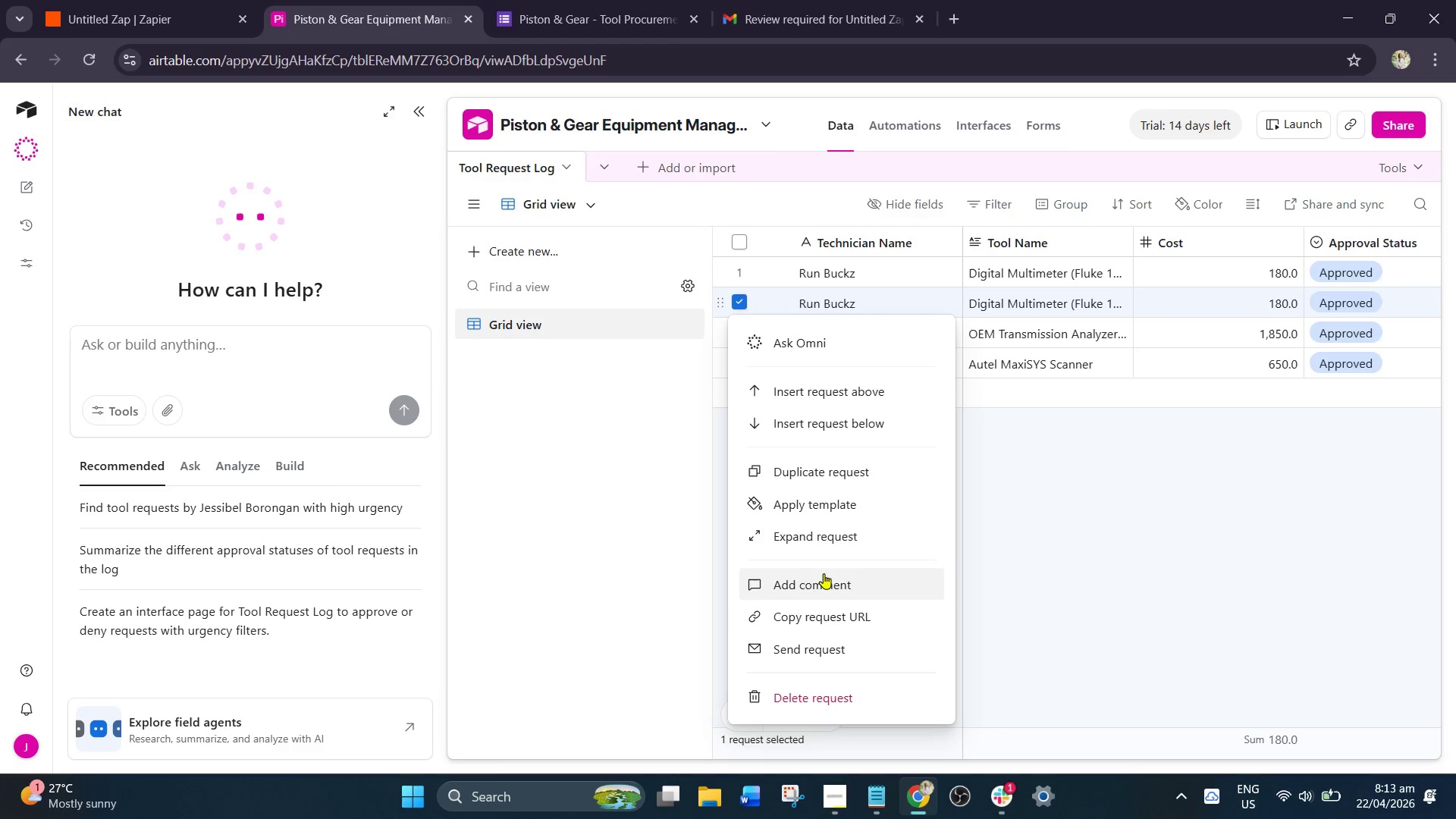 
left_click([817, 693])
 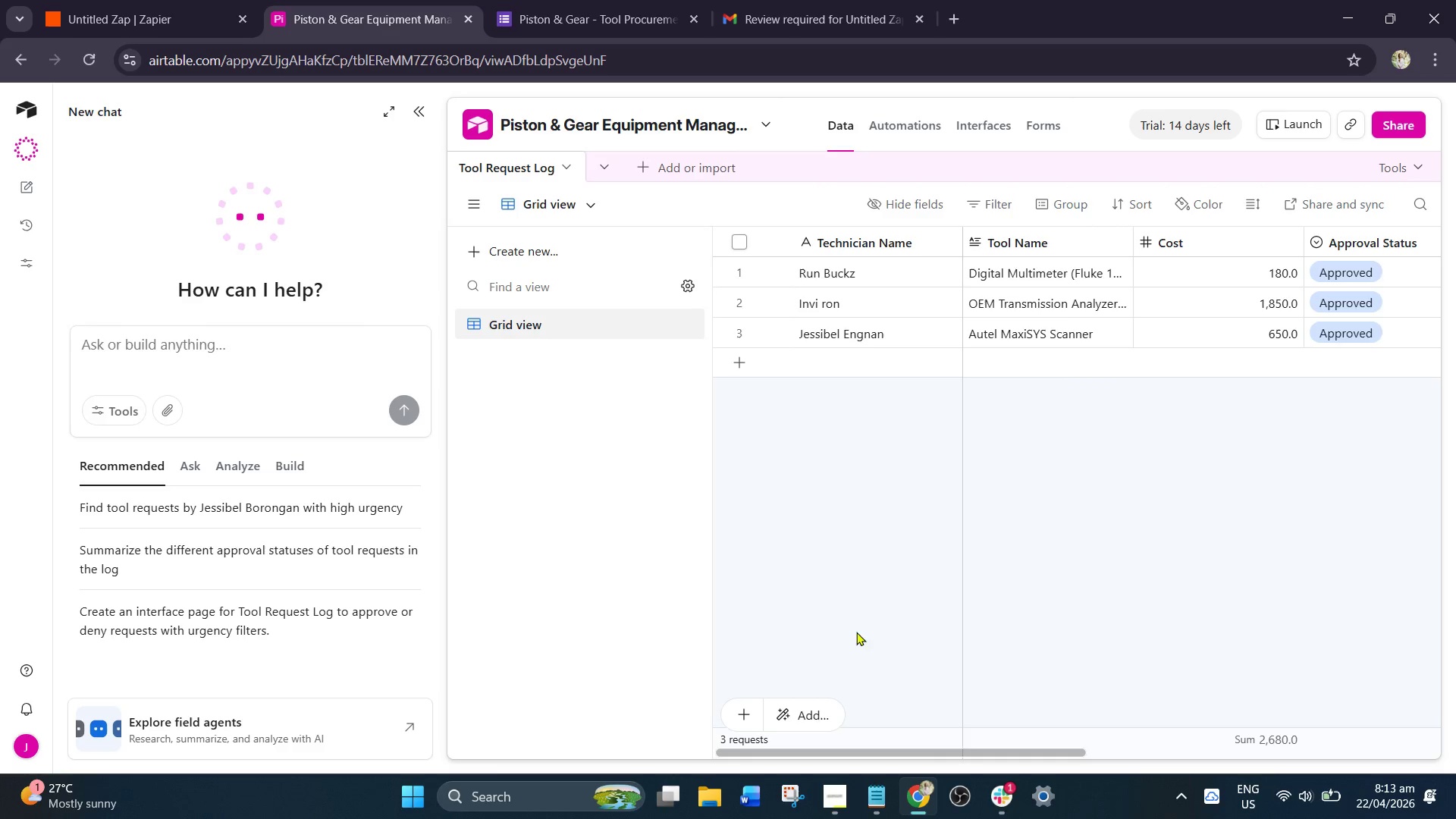 
left_click([974, 419])
 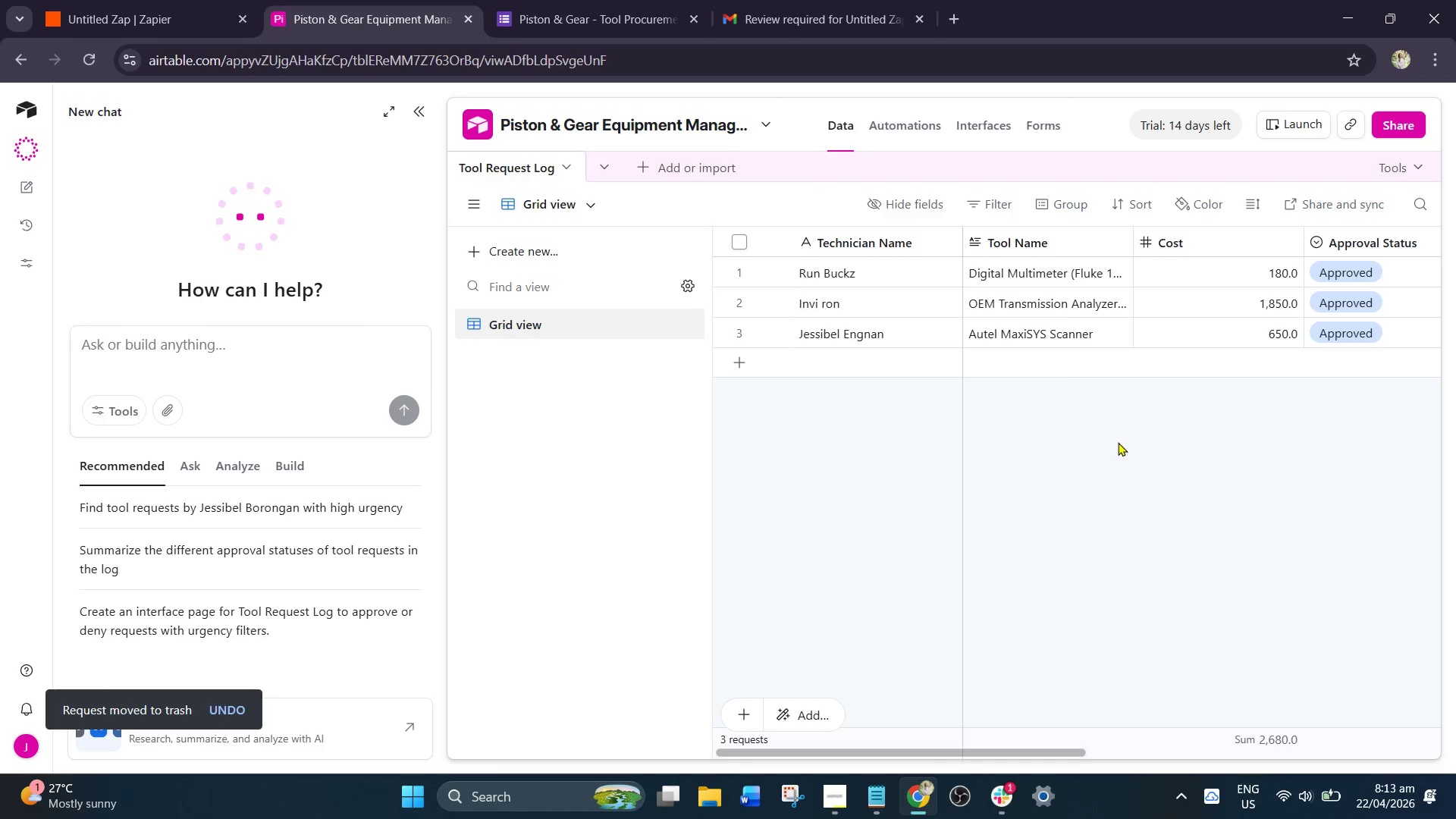 
left_click([1103, 444])
 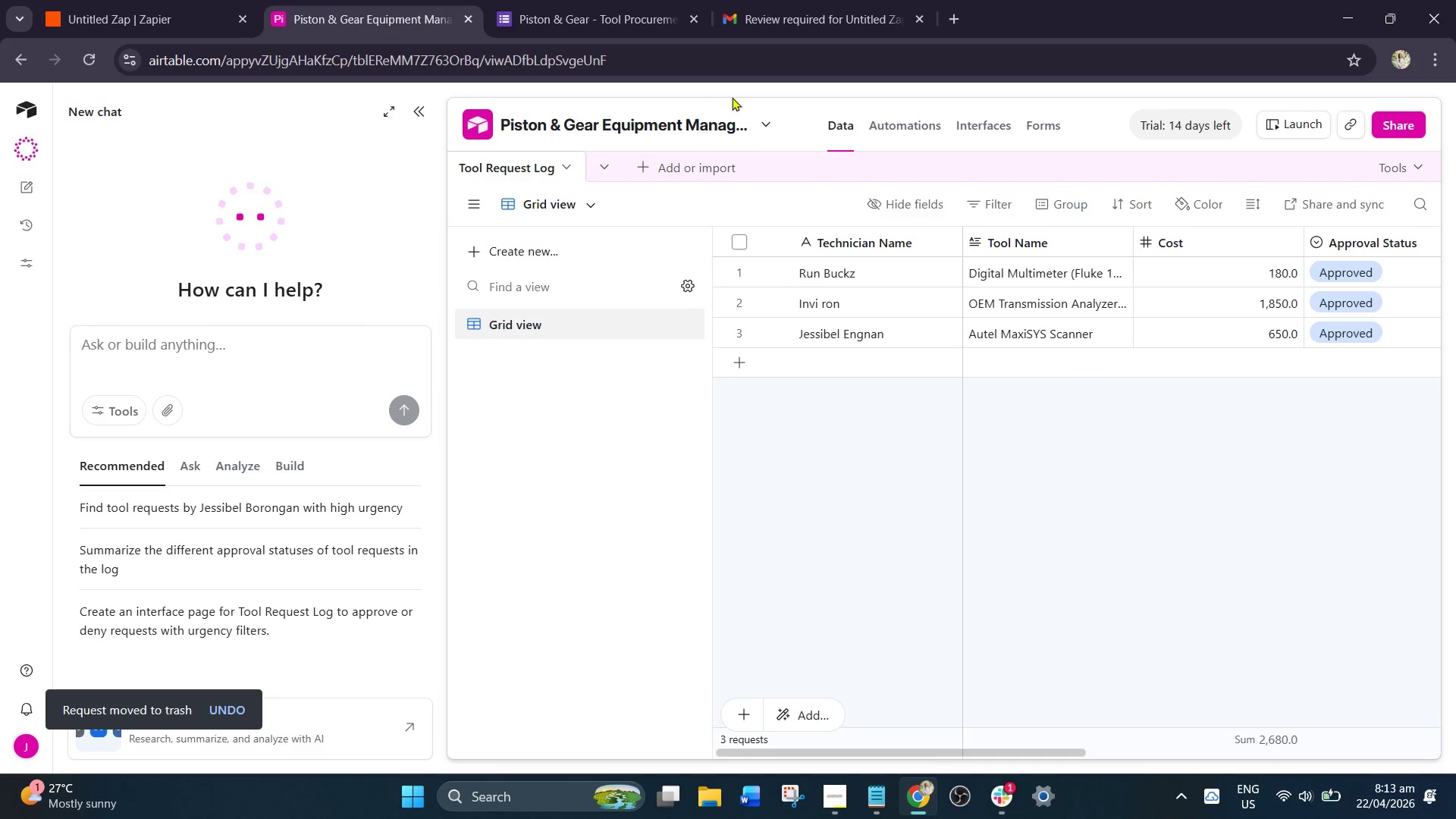 
mouse_move([783, 0])
 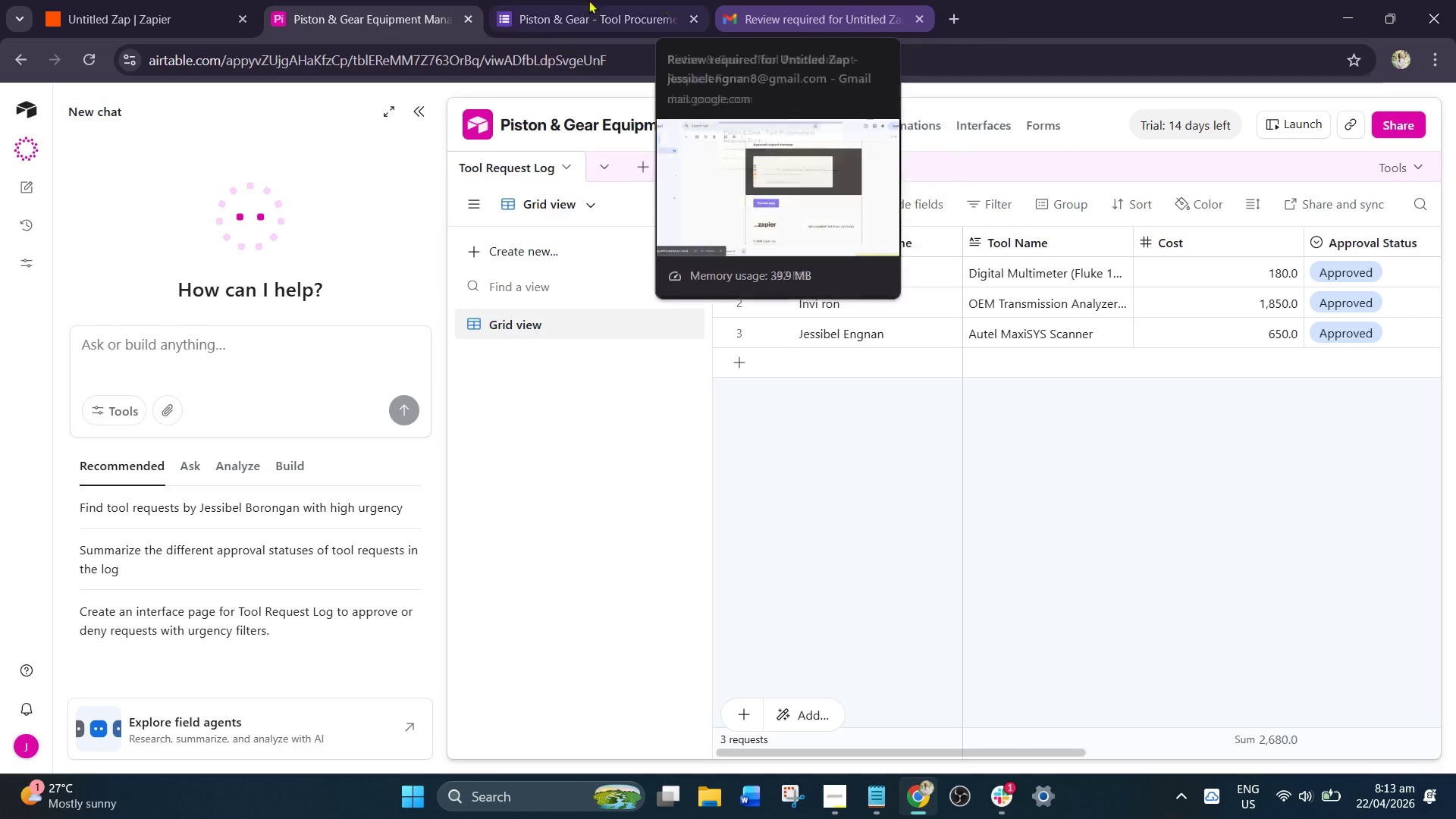 
left_click([559, 0])
 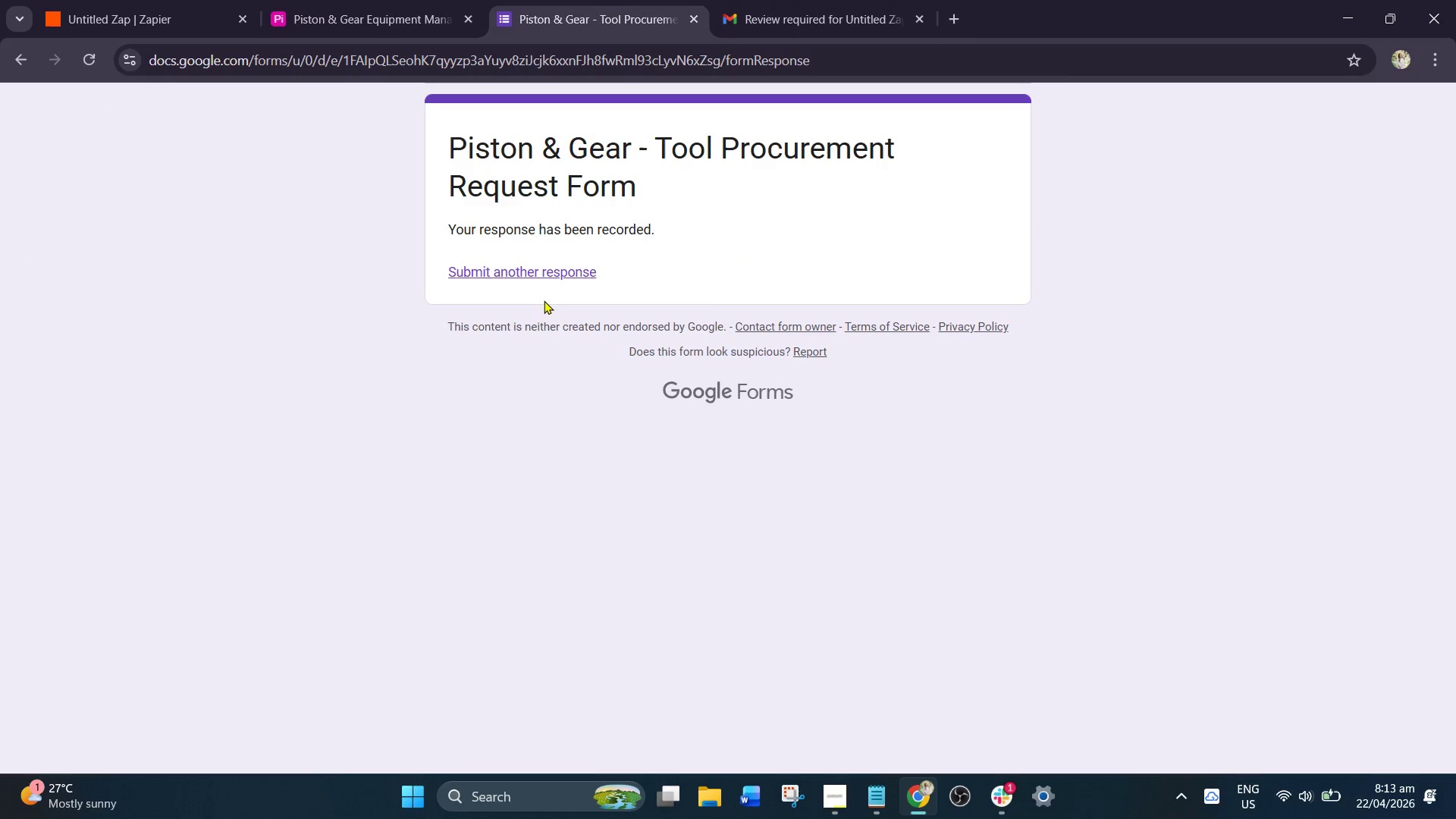 
left_click([544, 281])
 